 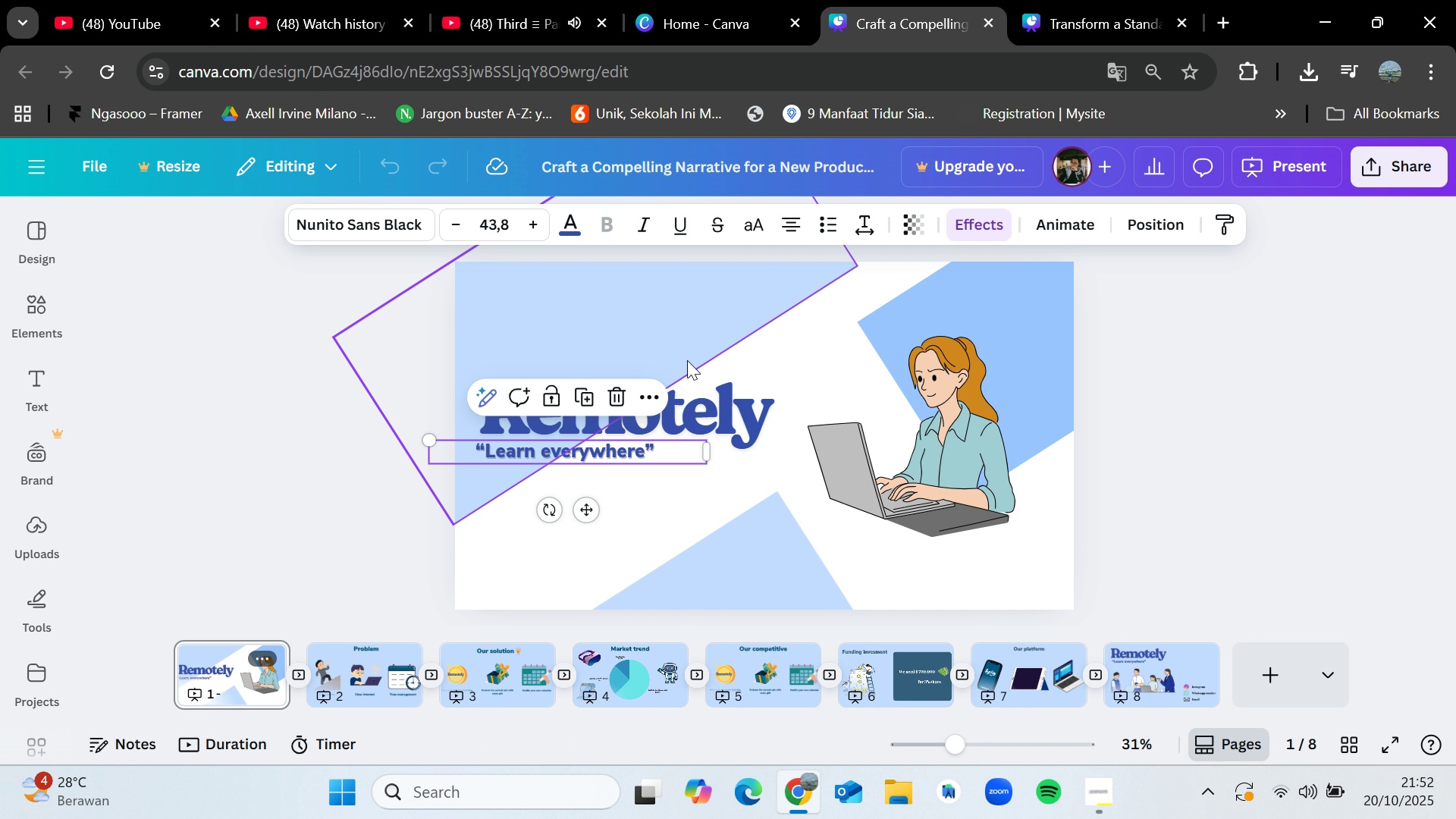 
left_click([392, 653])
 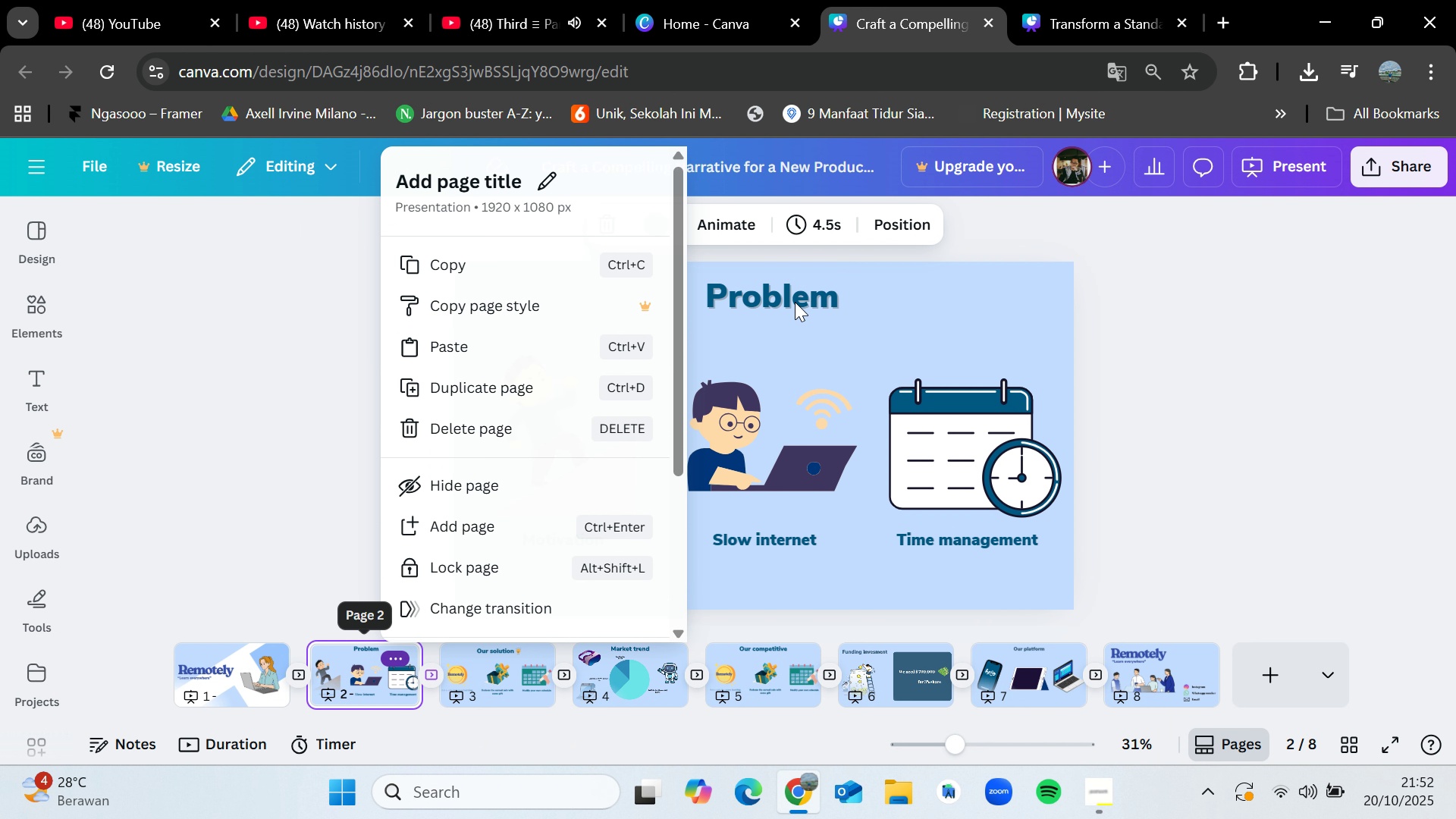 
left_click([795, 302])
 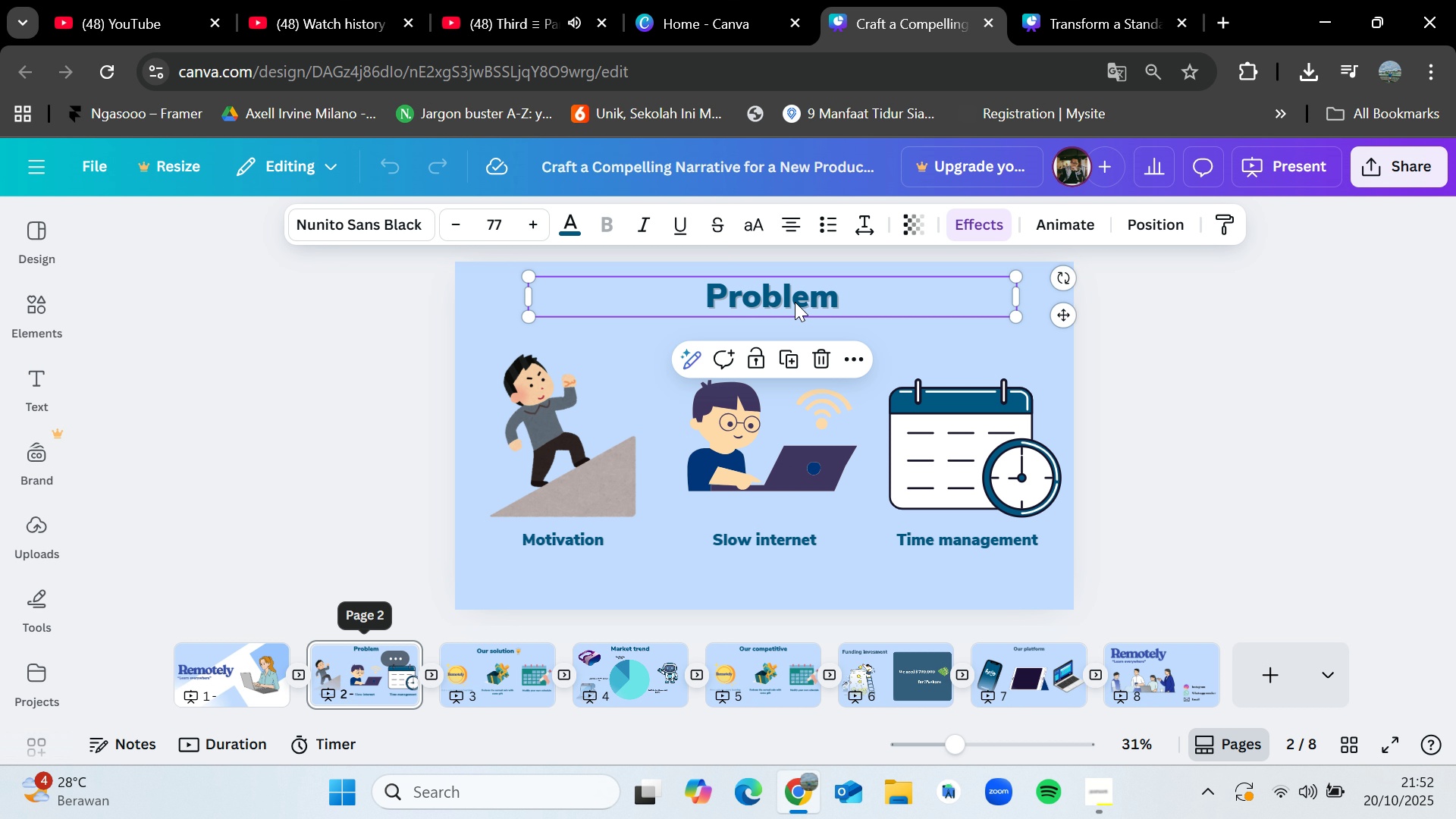 
left_click([795, 302])
 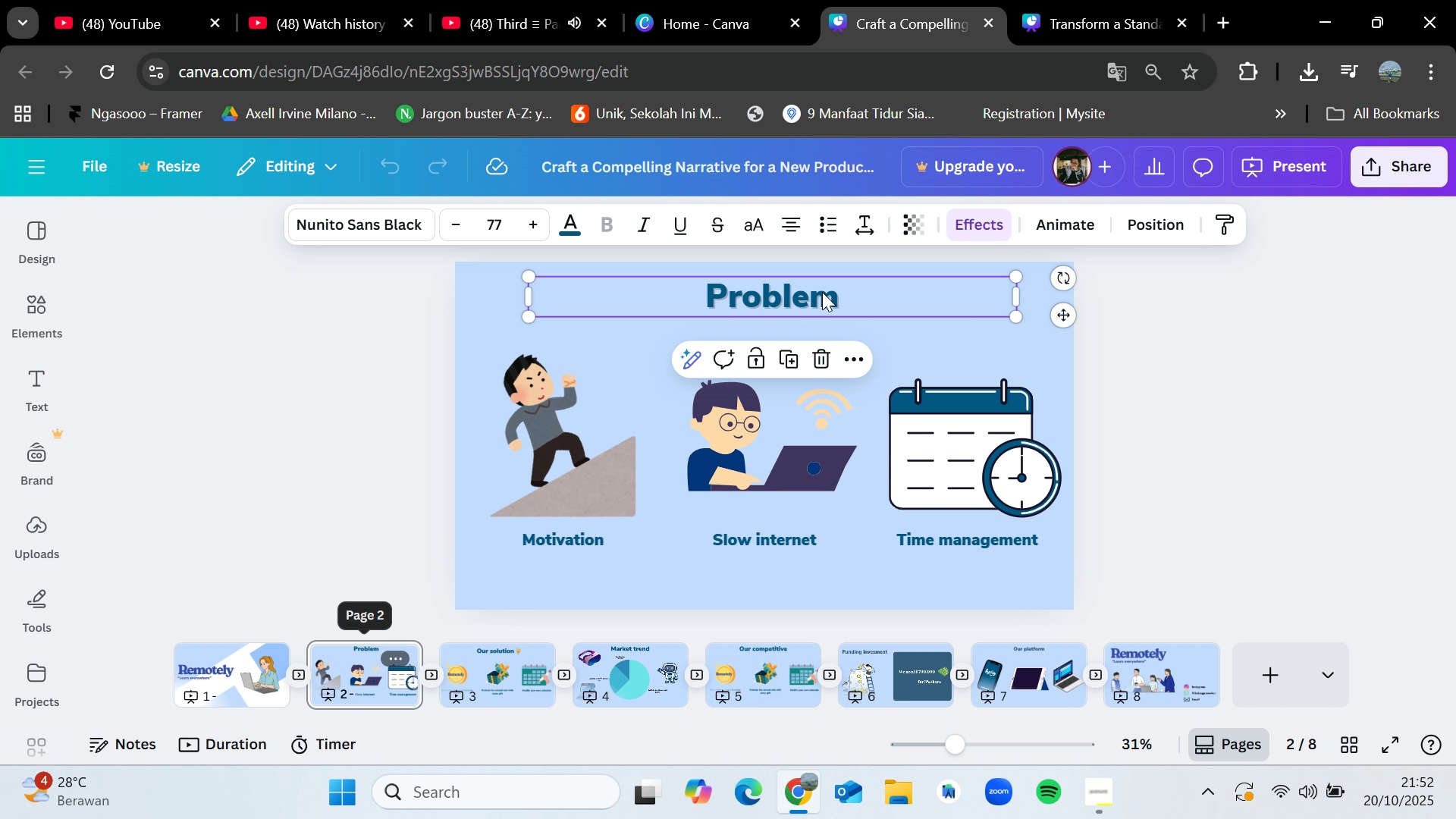 
key(Control+C)
 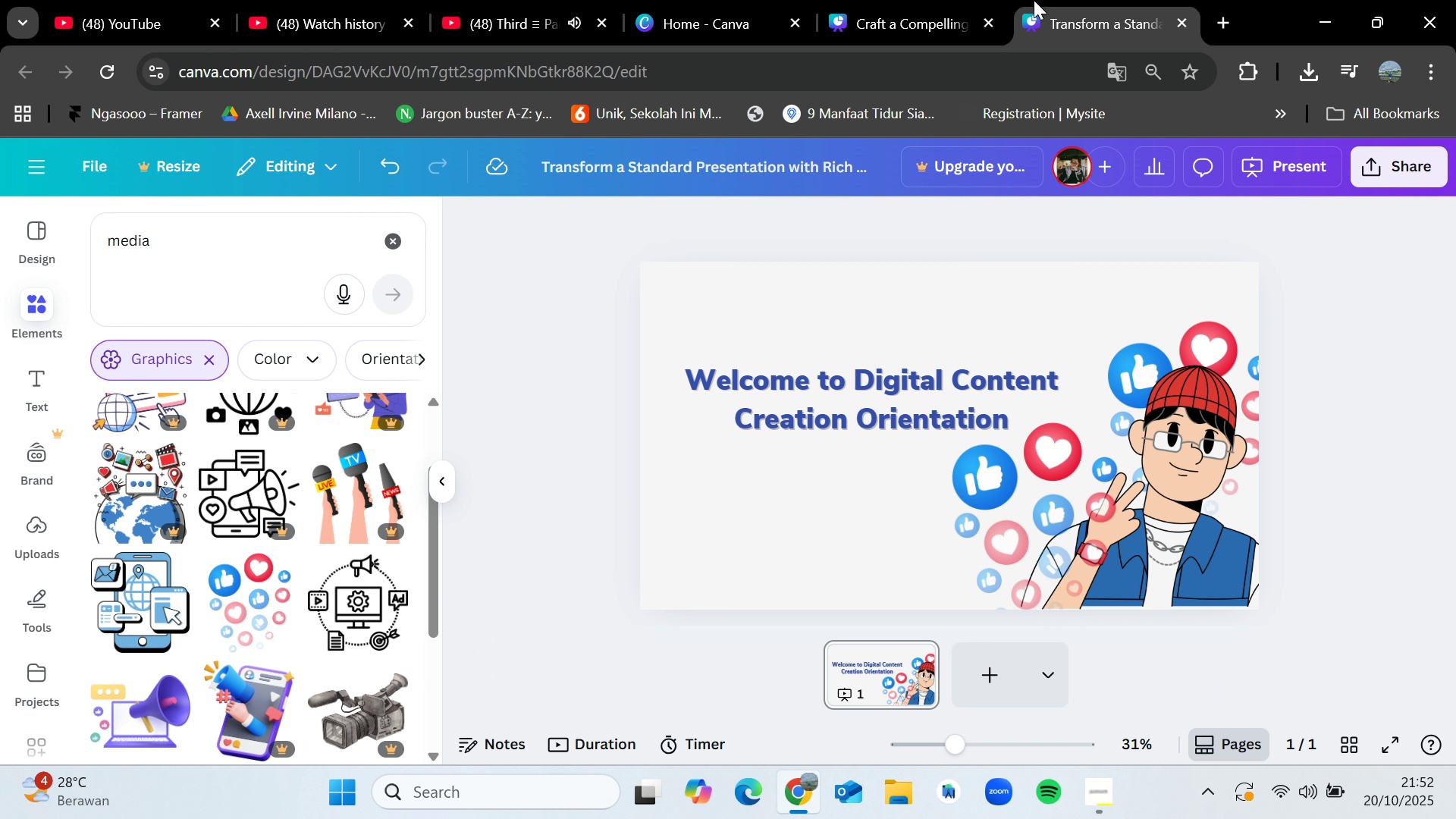 
left_click([1034, 0])
 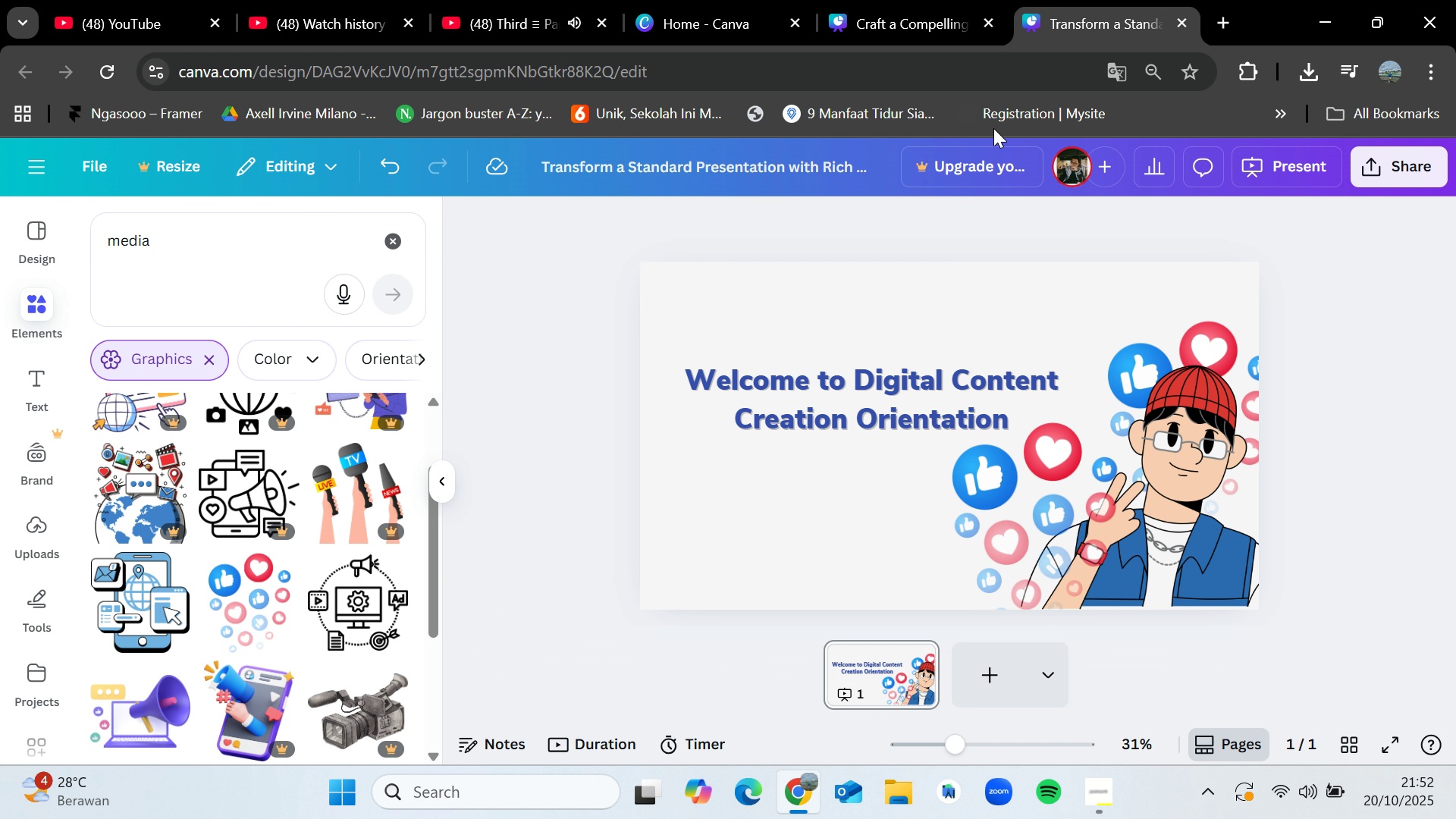 
hold_key(key=ControlLeft, duration=0.7)
 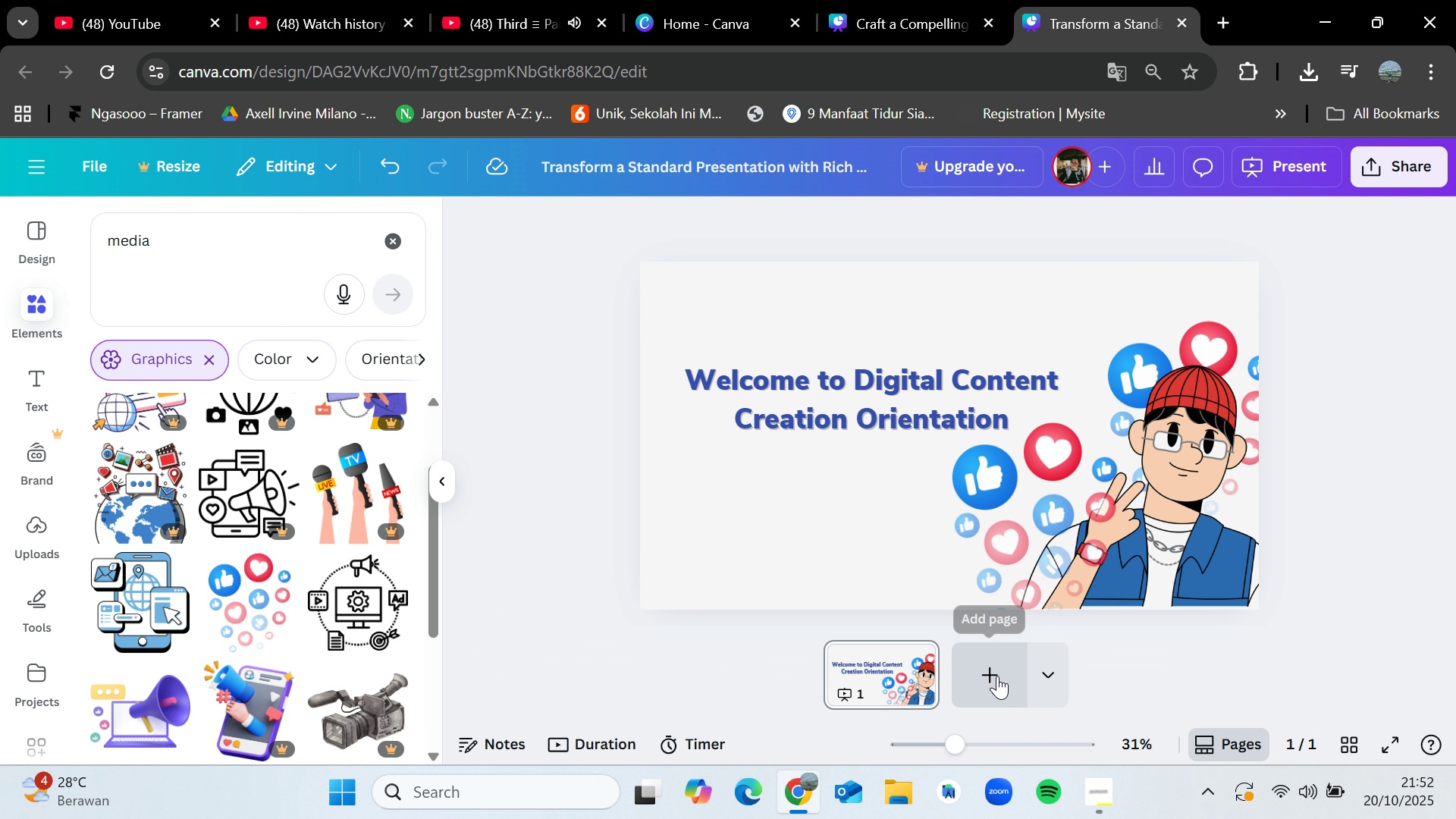 
left_click([997, 676])
 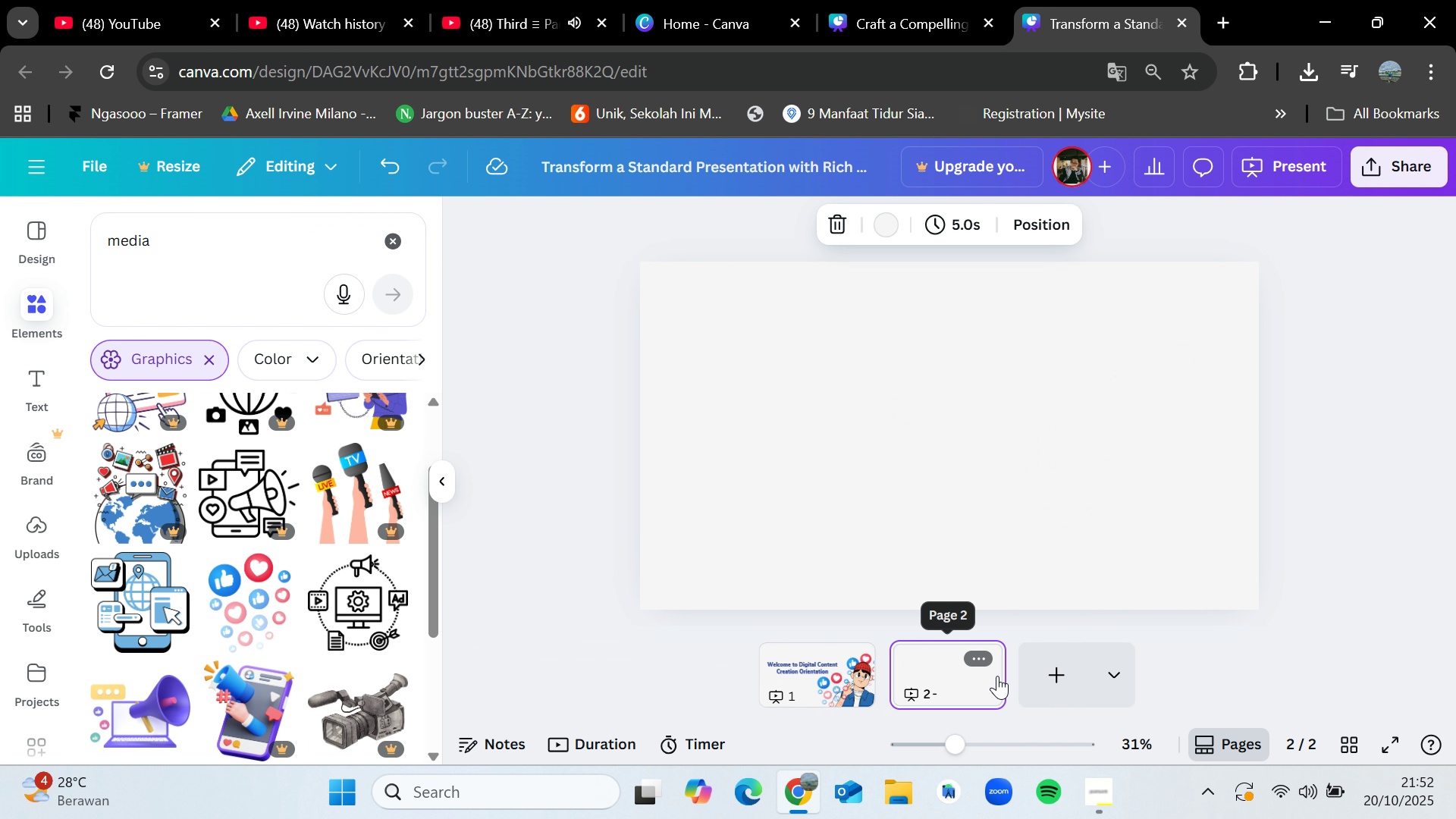 
key(Control+V)
 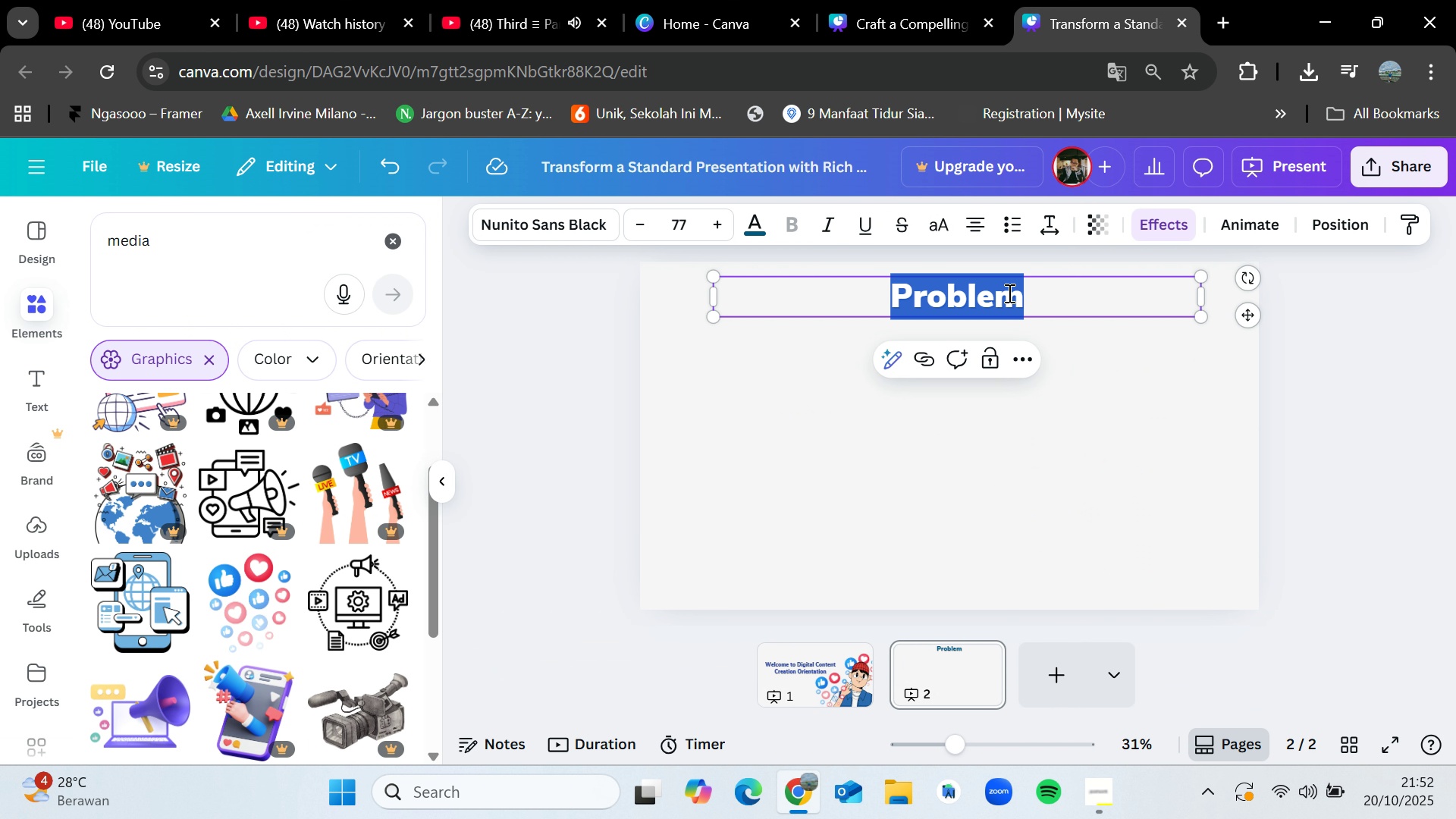 
double_click([1008, 293])
 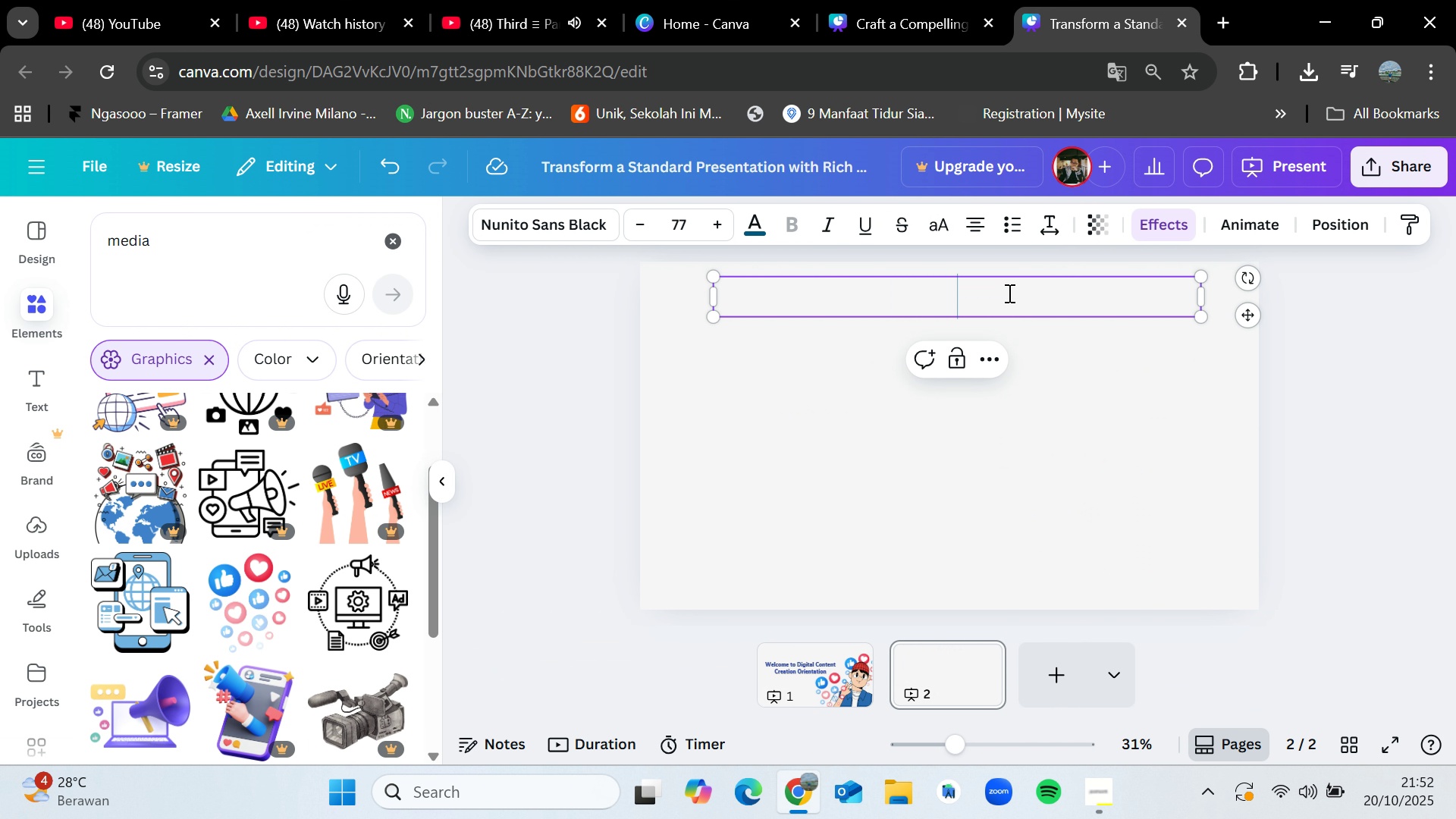 
key(Backspace)
type(introduction)
 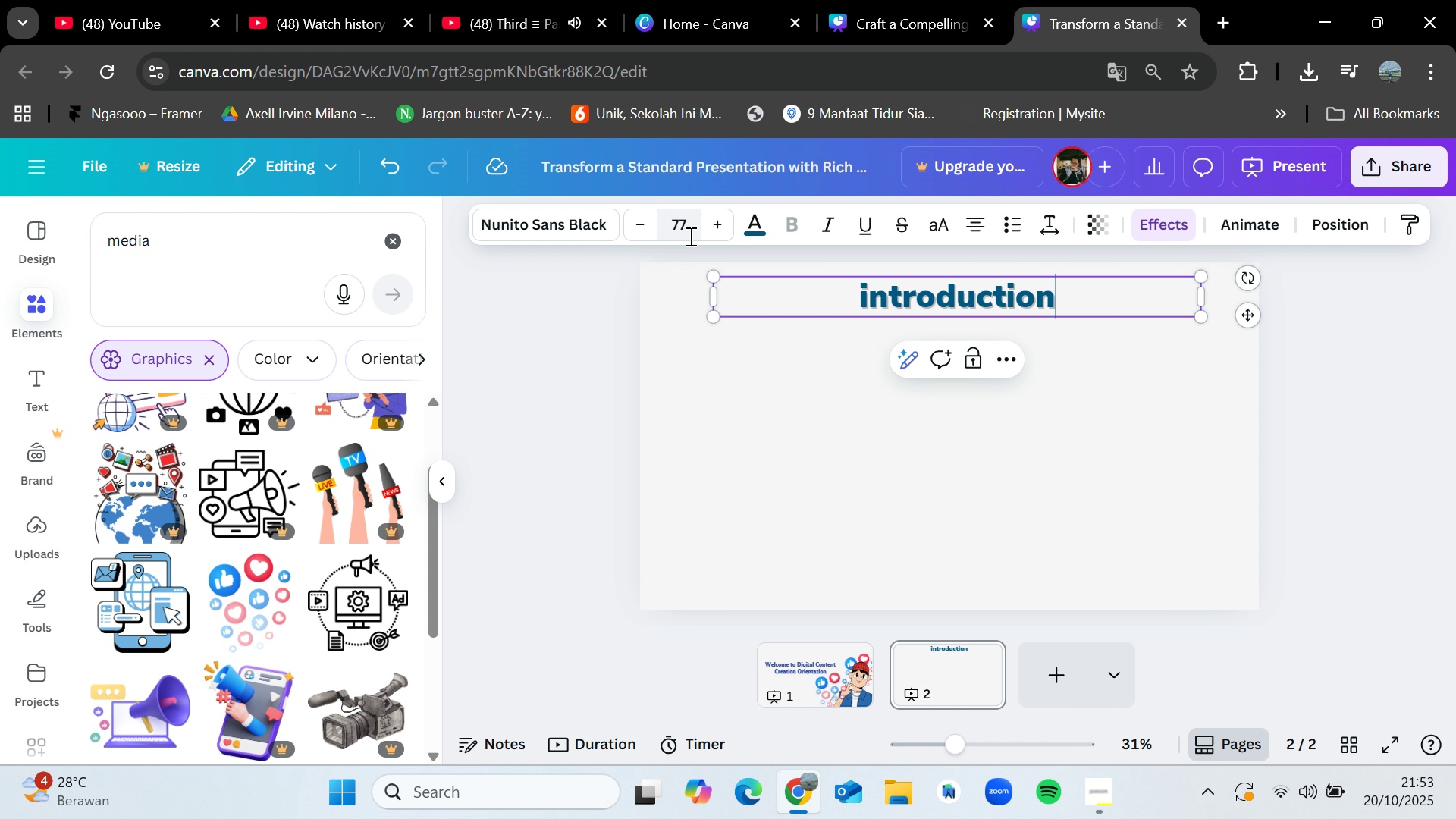 
double_click([651, 223])
 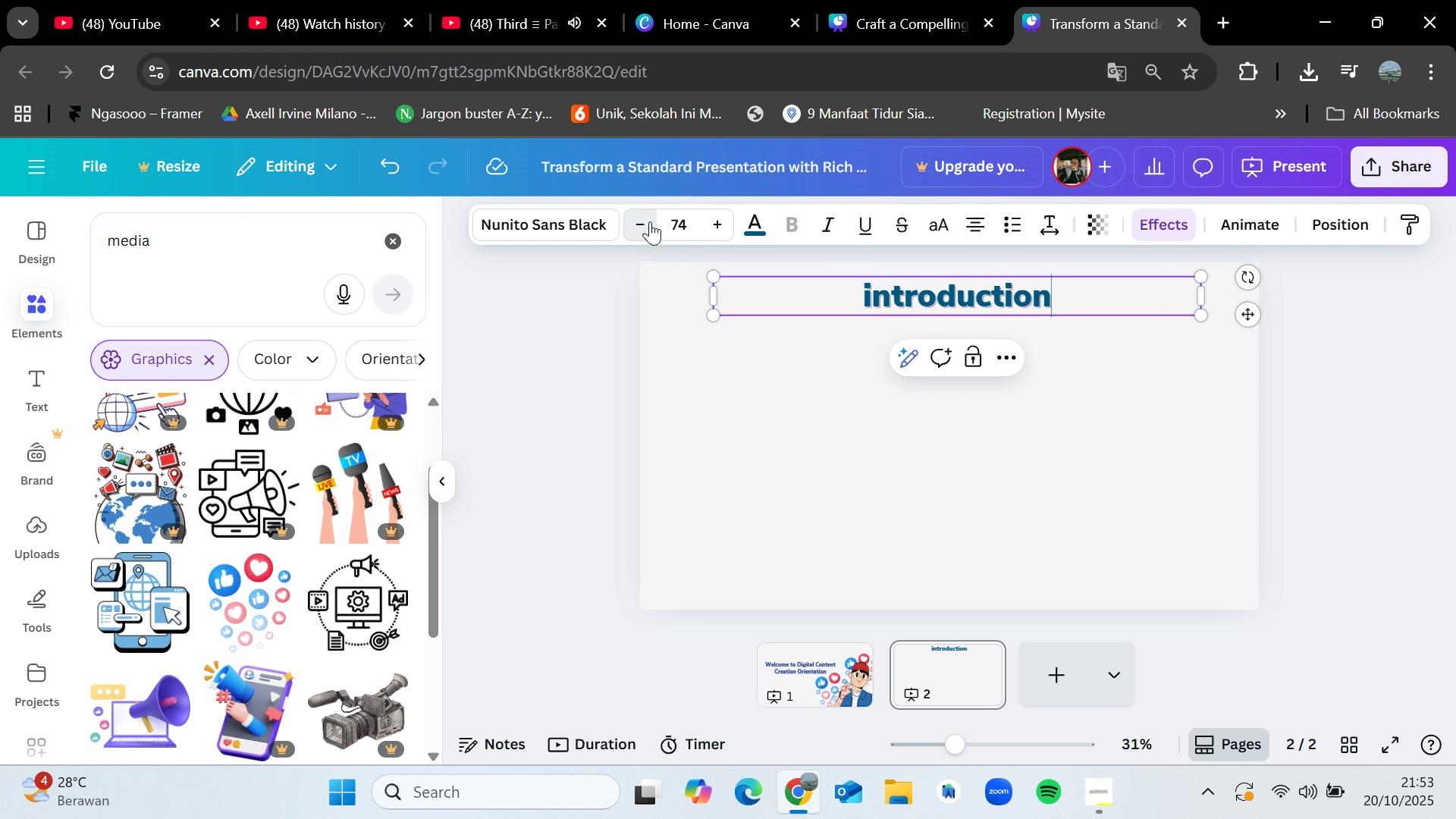 
triple_click([650, 221])
 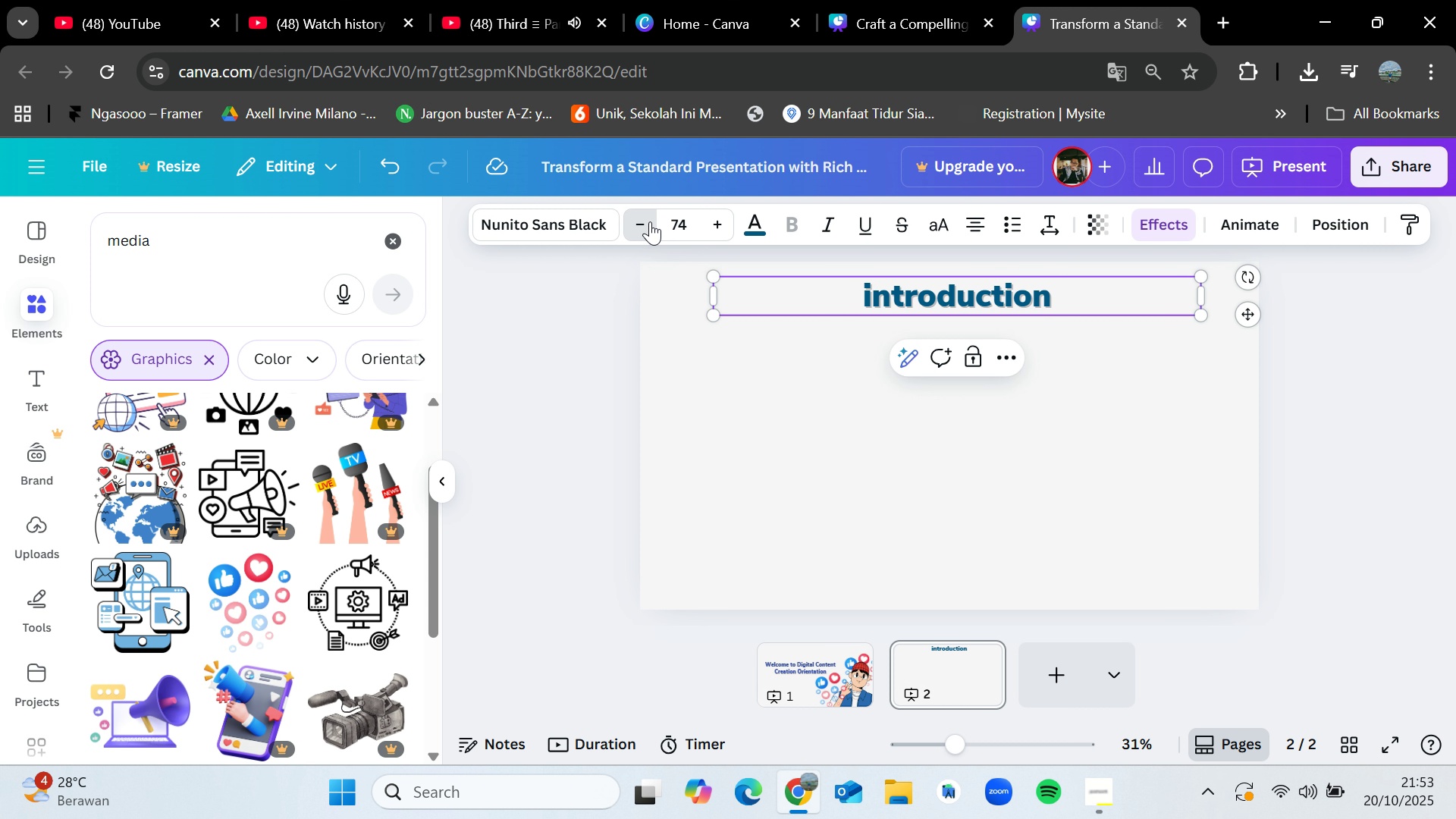 
triple_click([650, 221])
 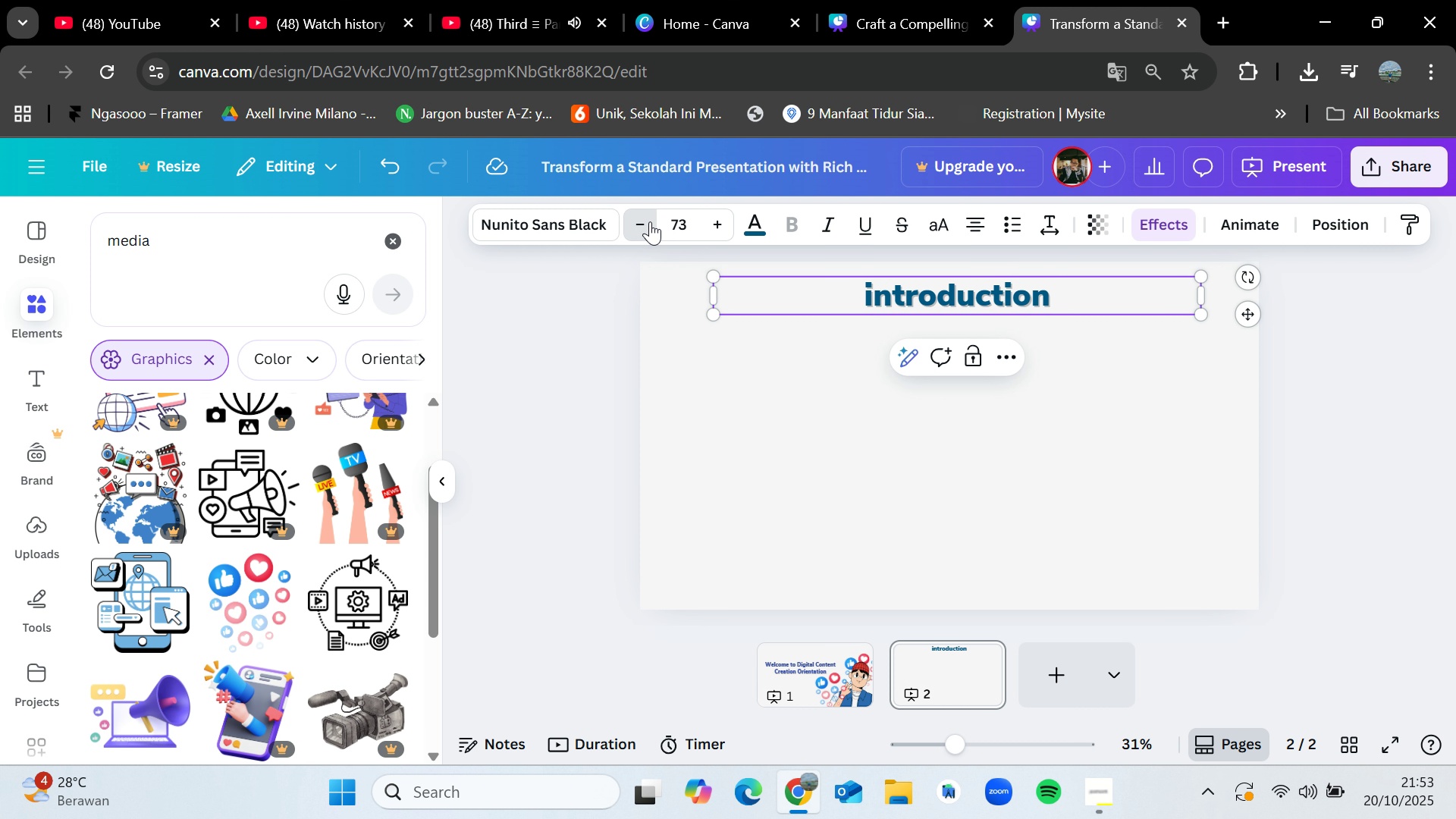 
triple_click([650, 221])
 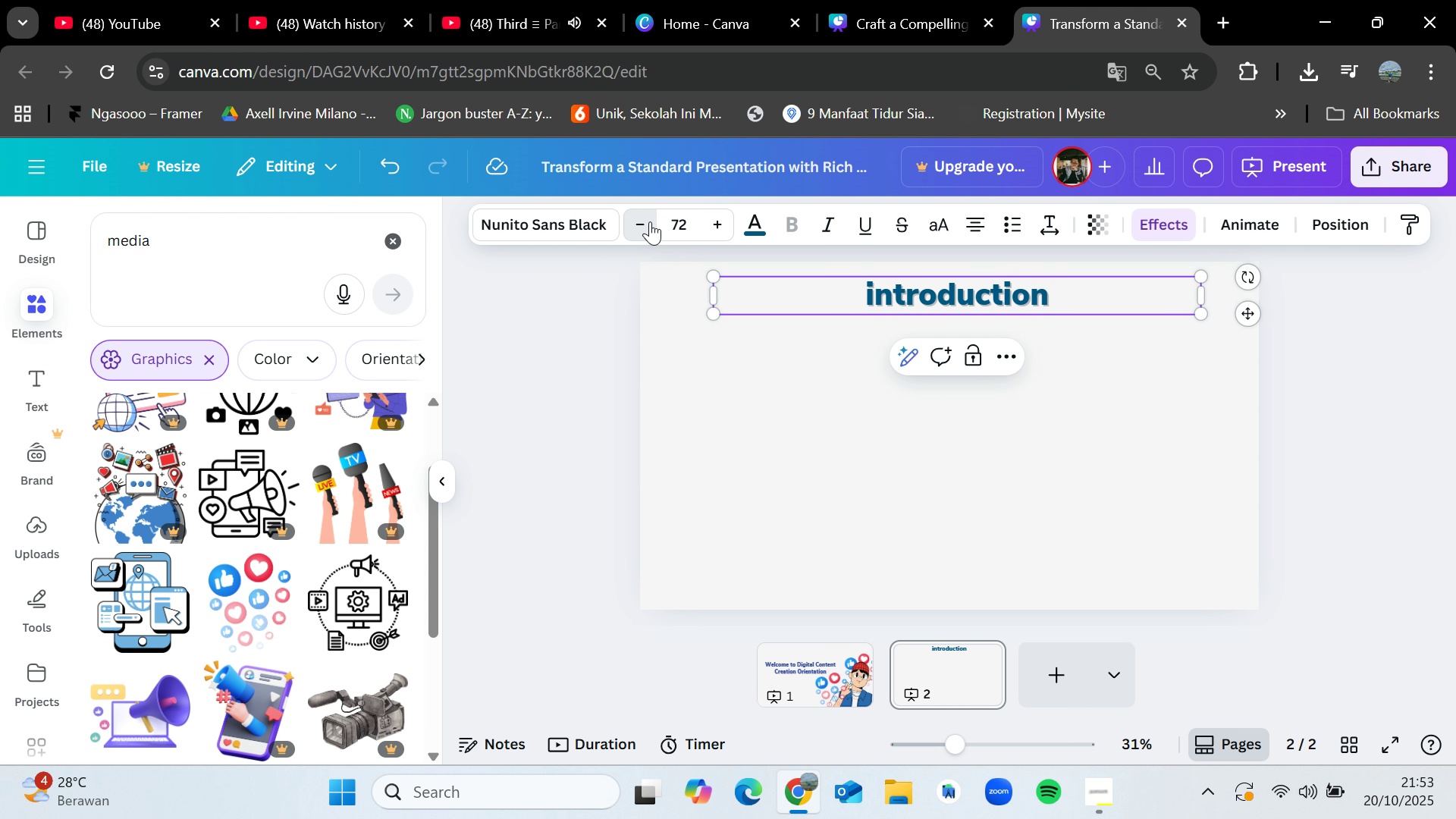 
triple_click([650, 221])
 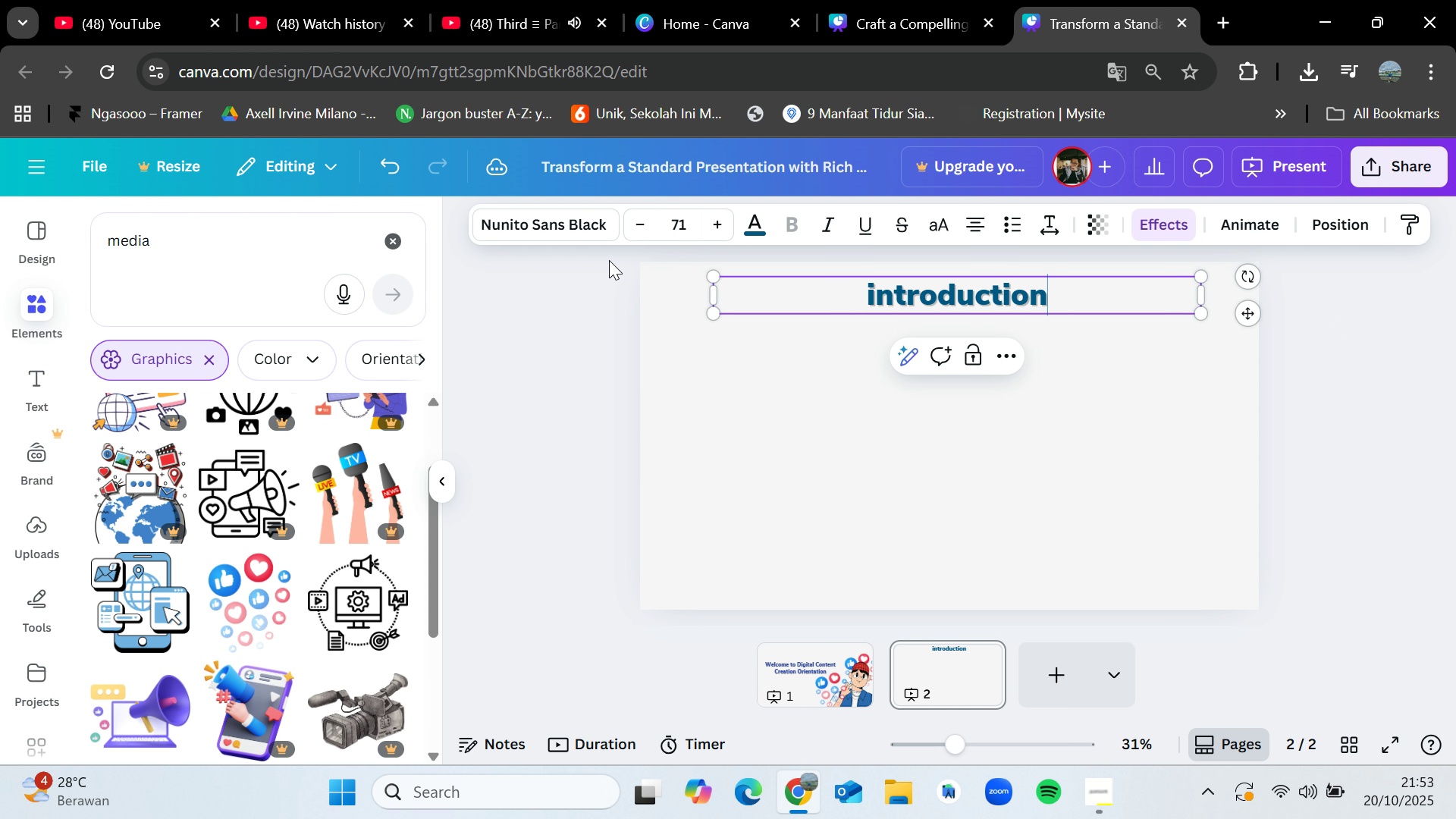 
left_click([648, 221])
 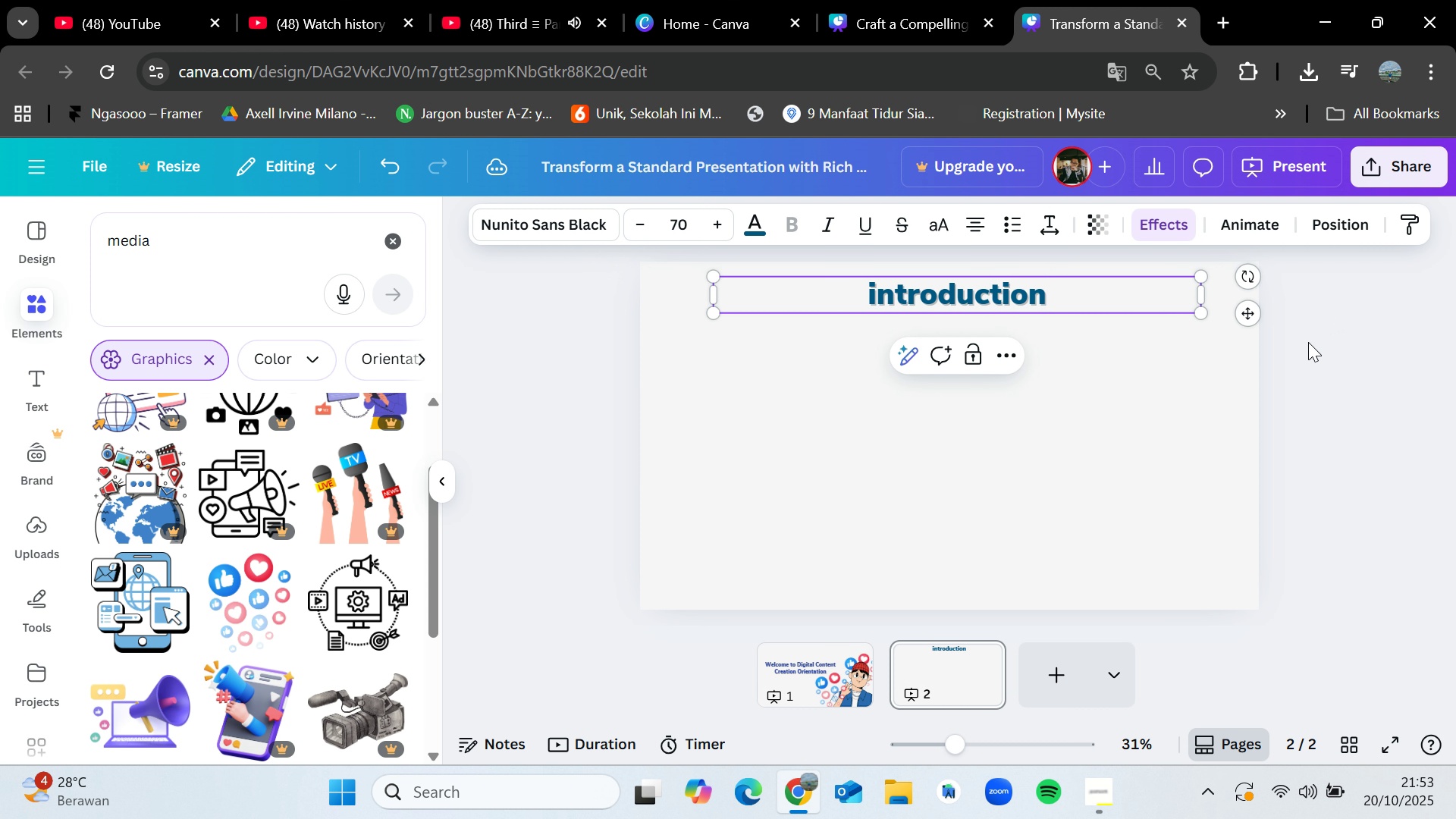 
left_click([1308, 342])
 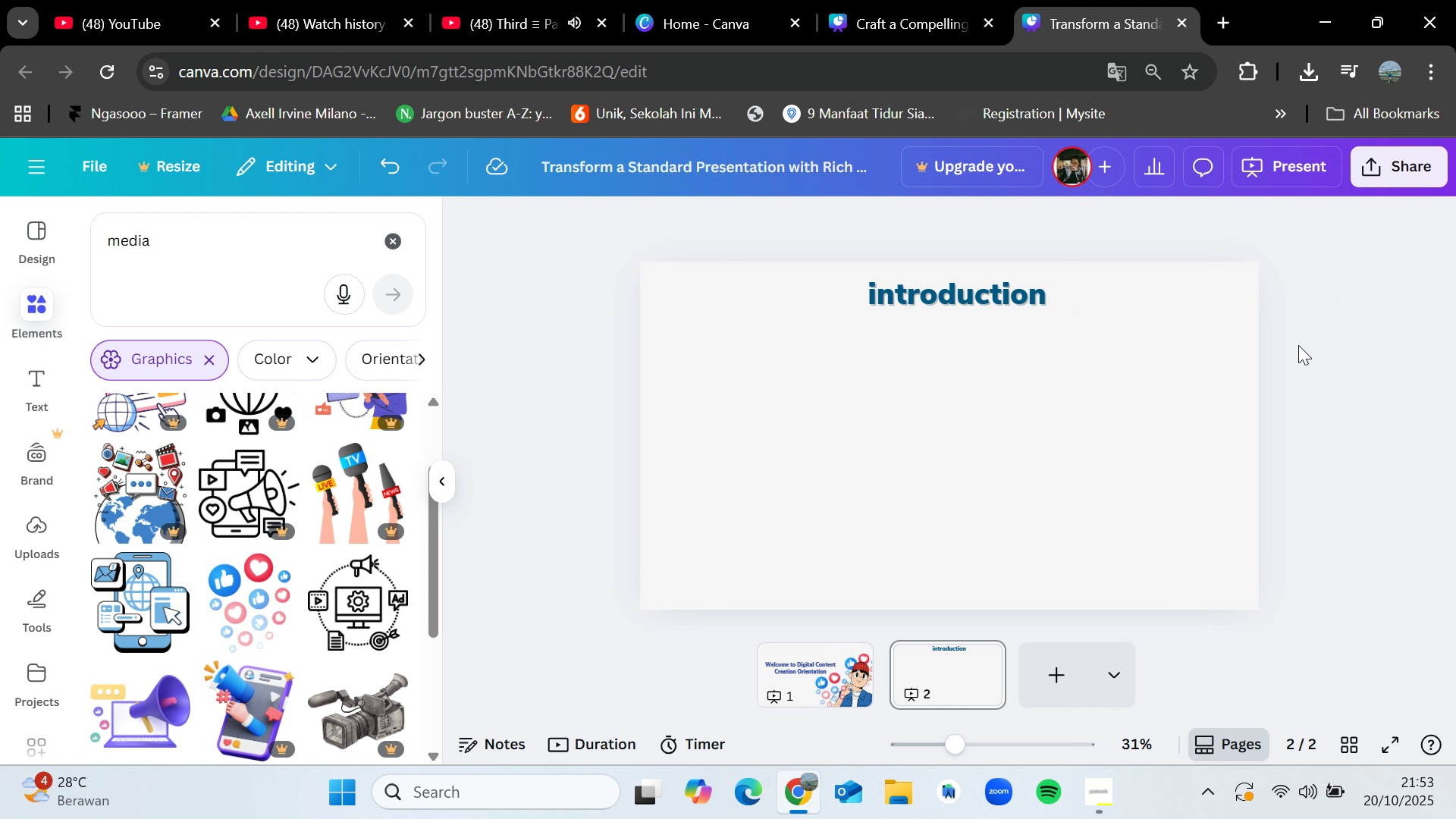 
wait(9.21)
 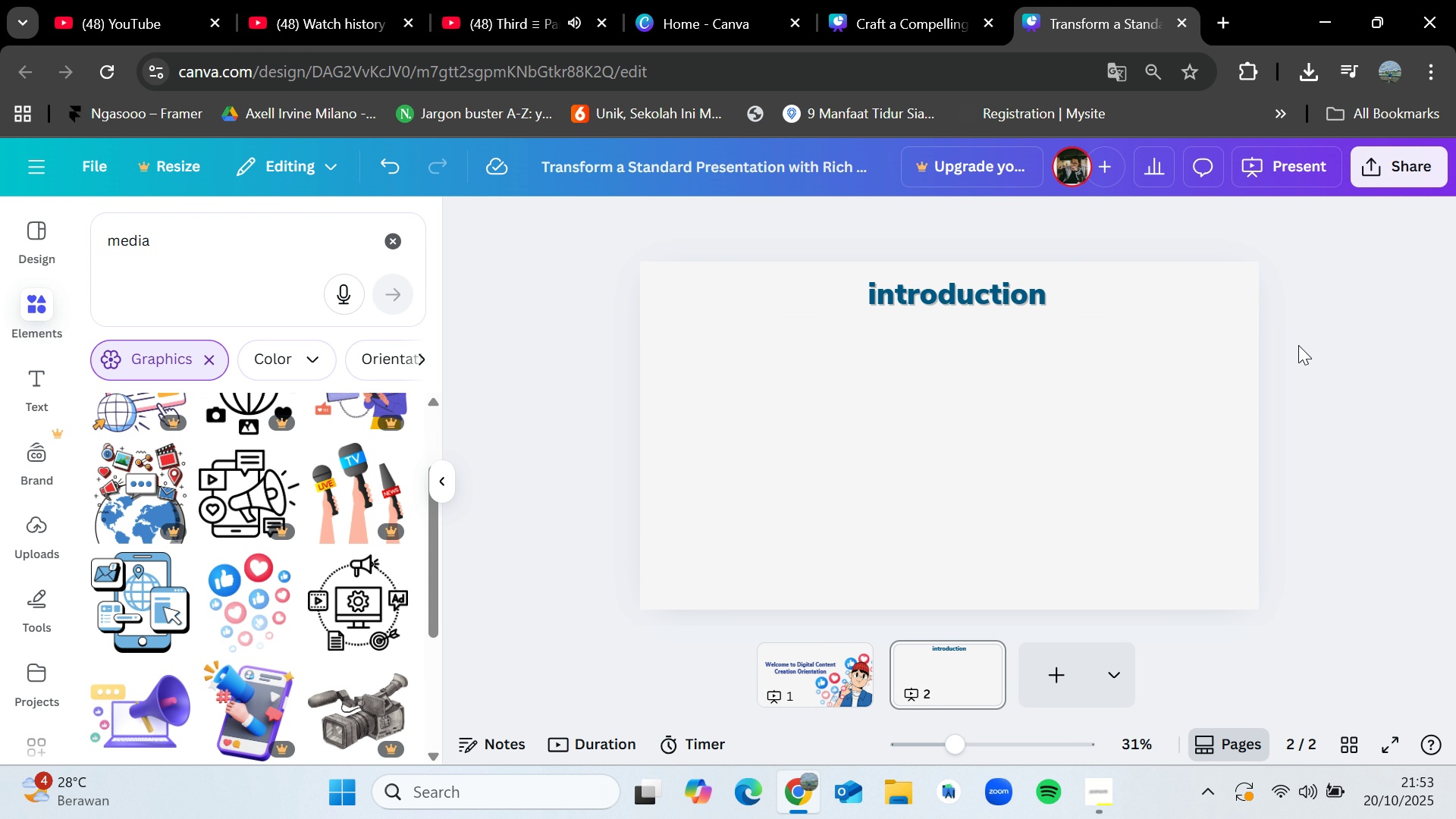 
left_click([1003, 300])
 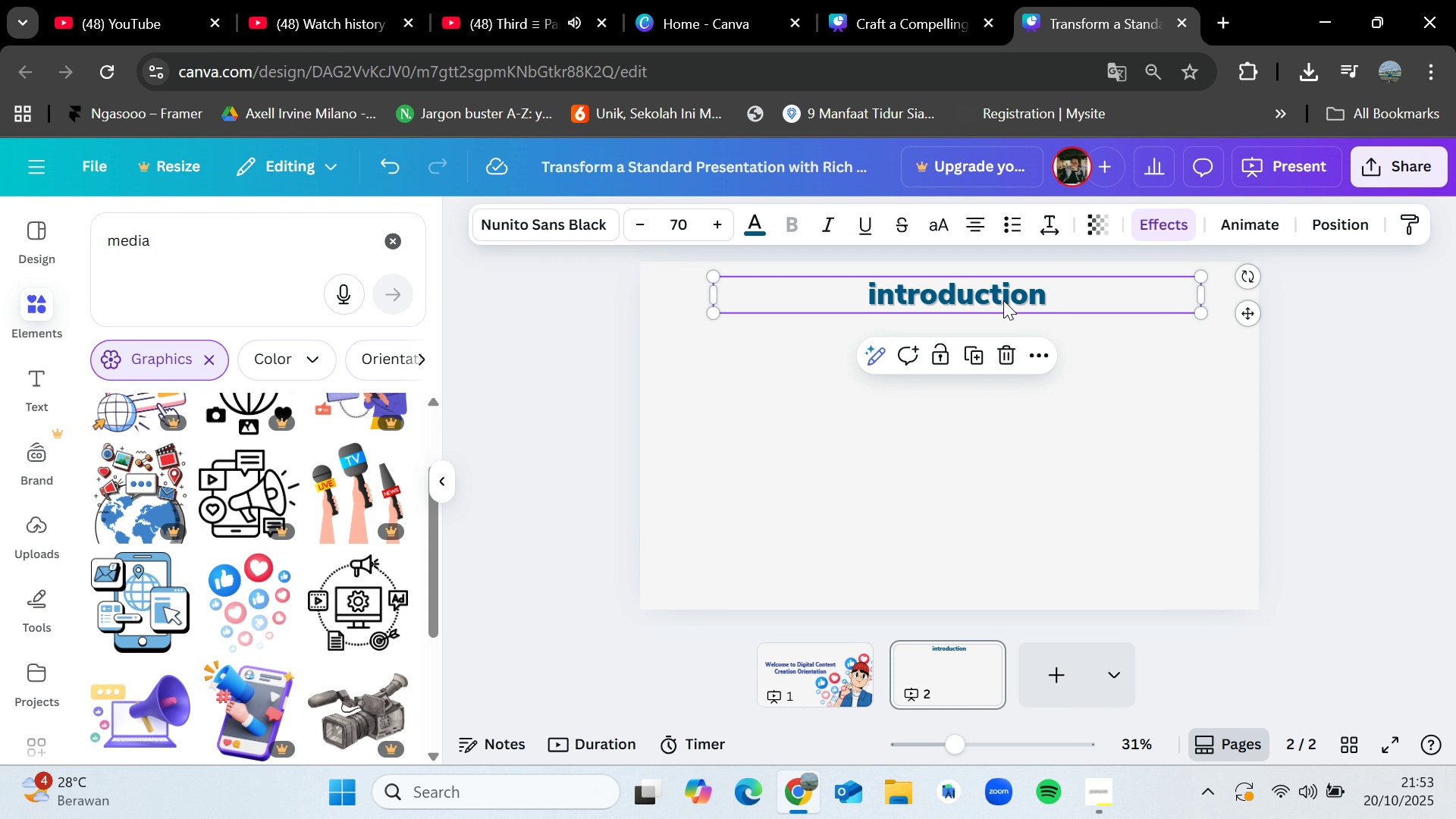 
key(Control+C)
 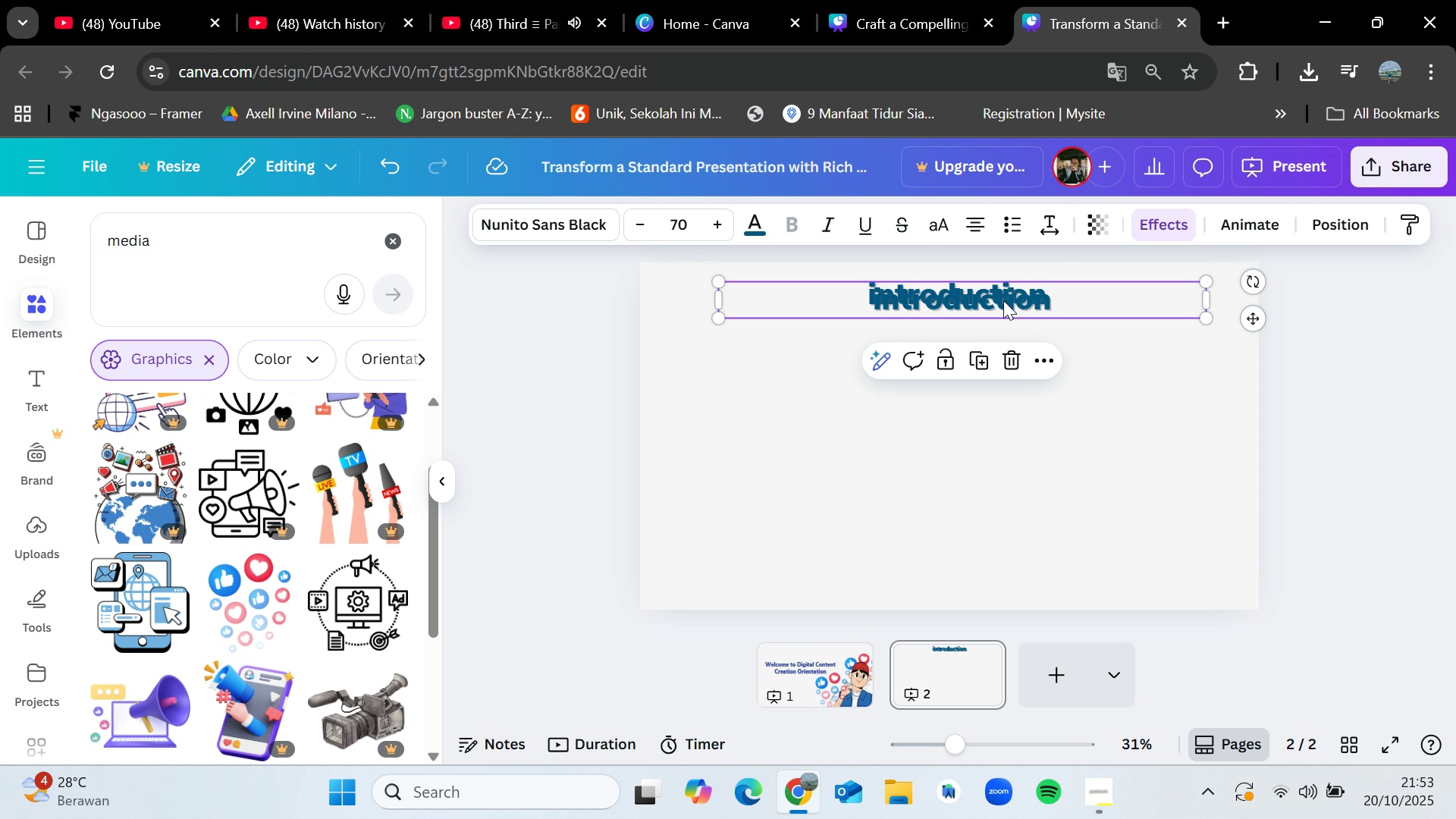 
key(Control+V)
 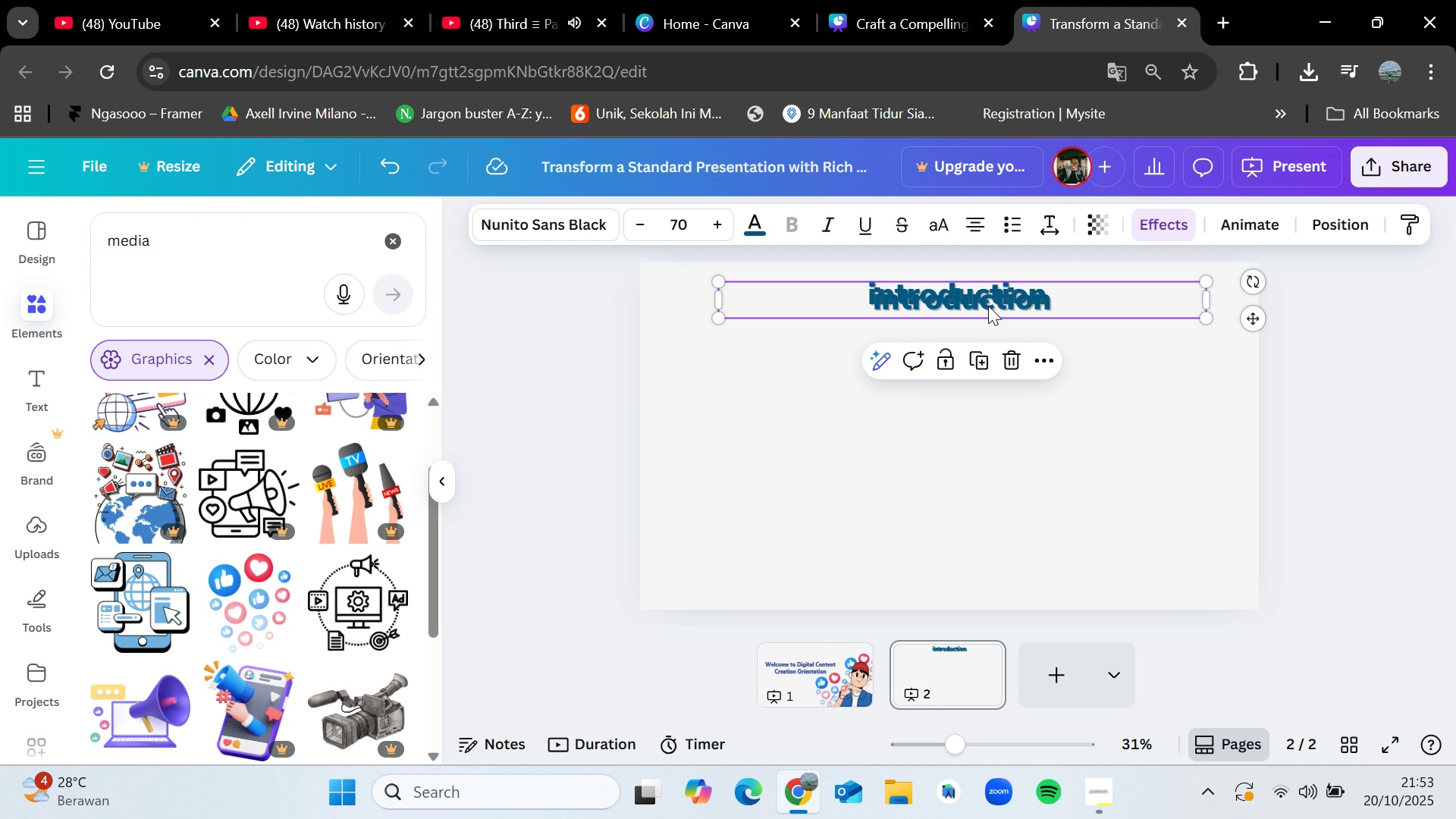 
left_click_drag(start_coordinate=[1003, 300], to_coordinate=[829, 398])
 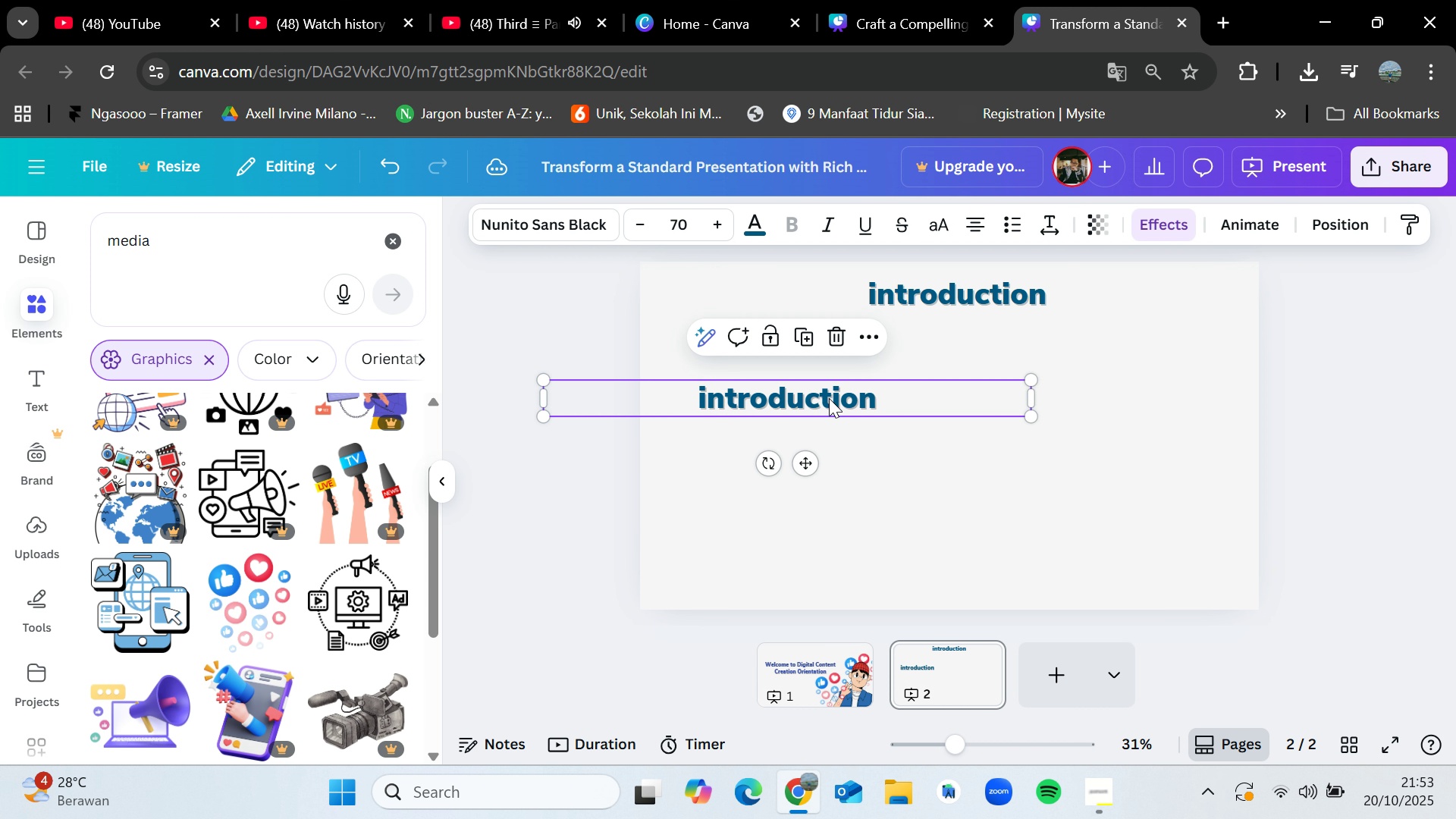 
left_click([829, 398])
 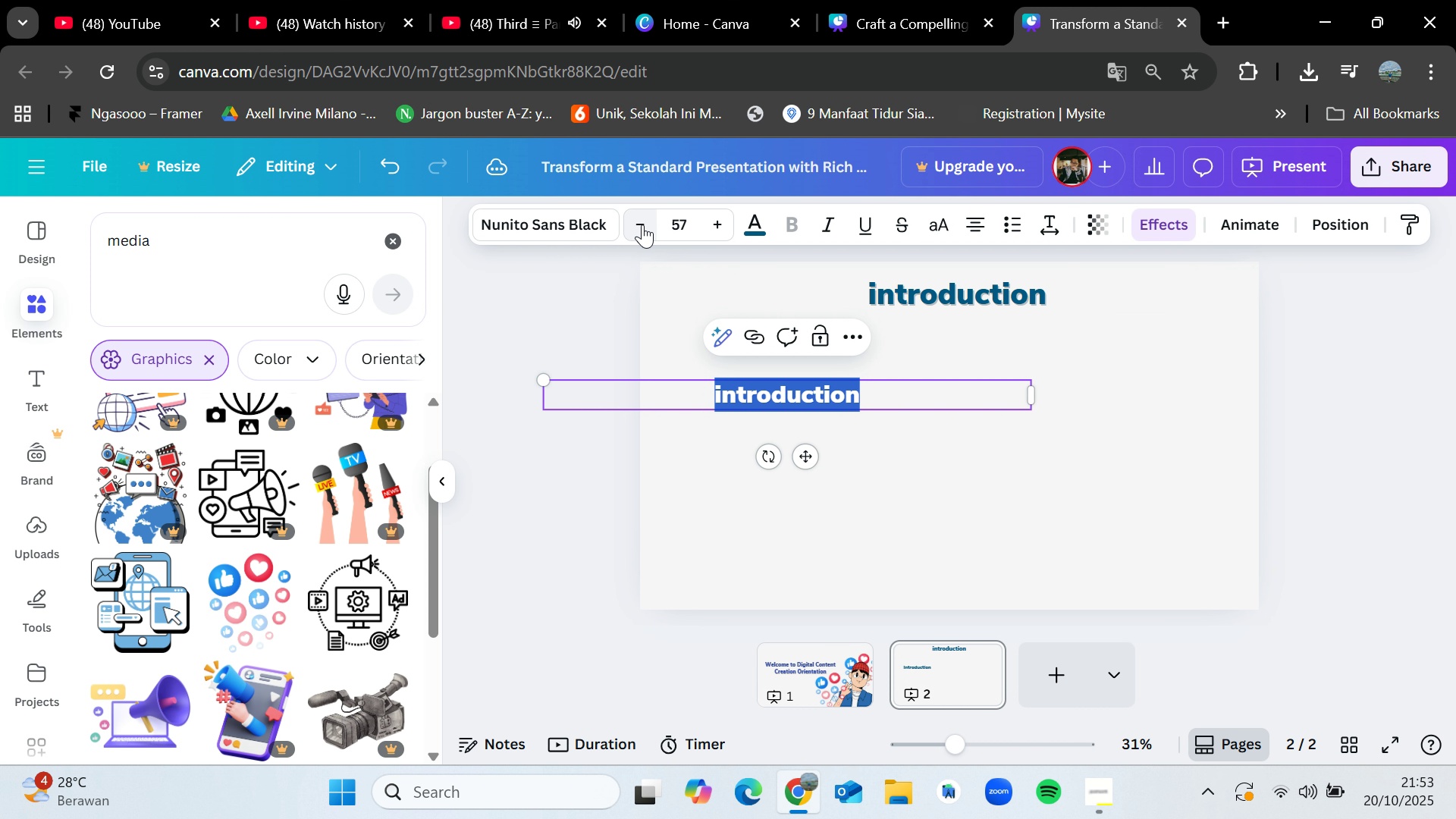 
left_click([642, 224])
 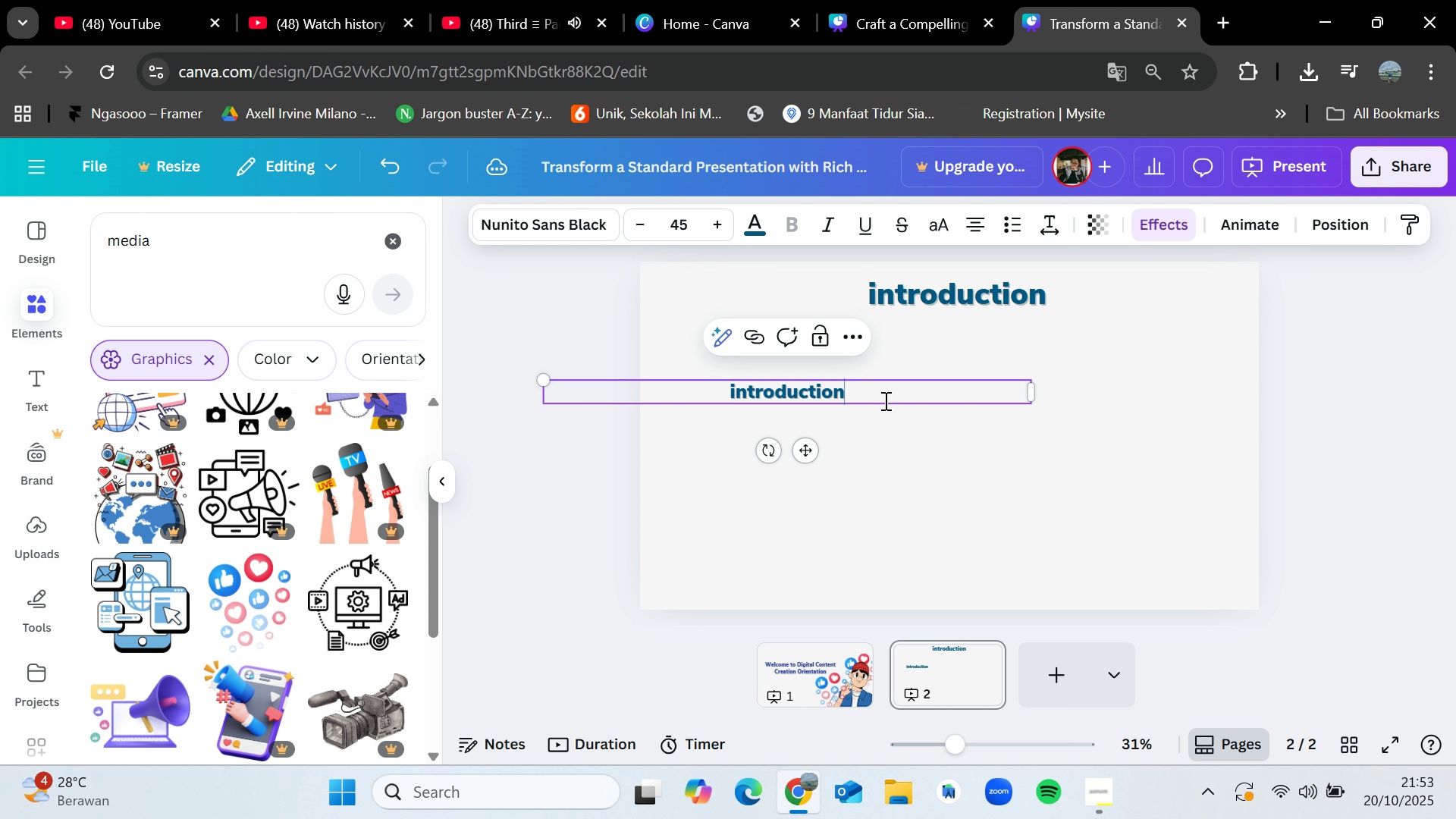 
left_click([884, 400])
 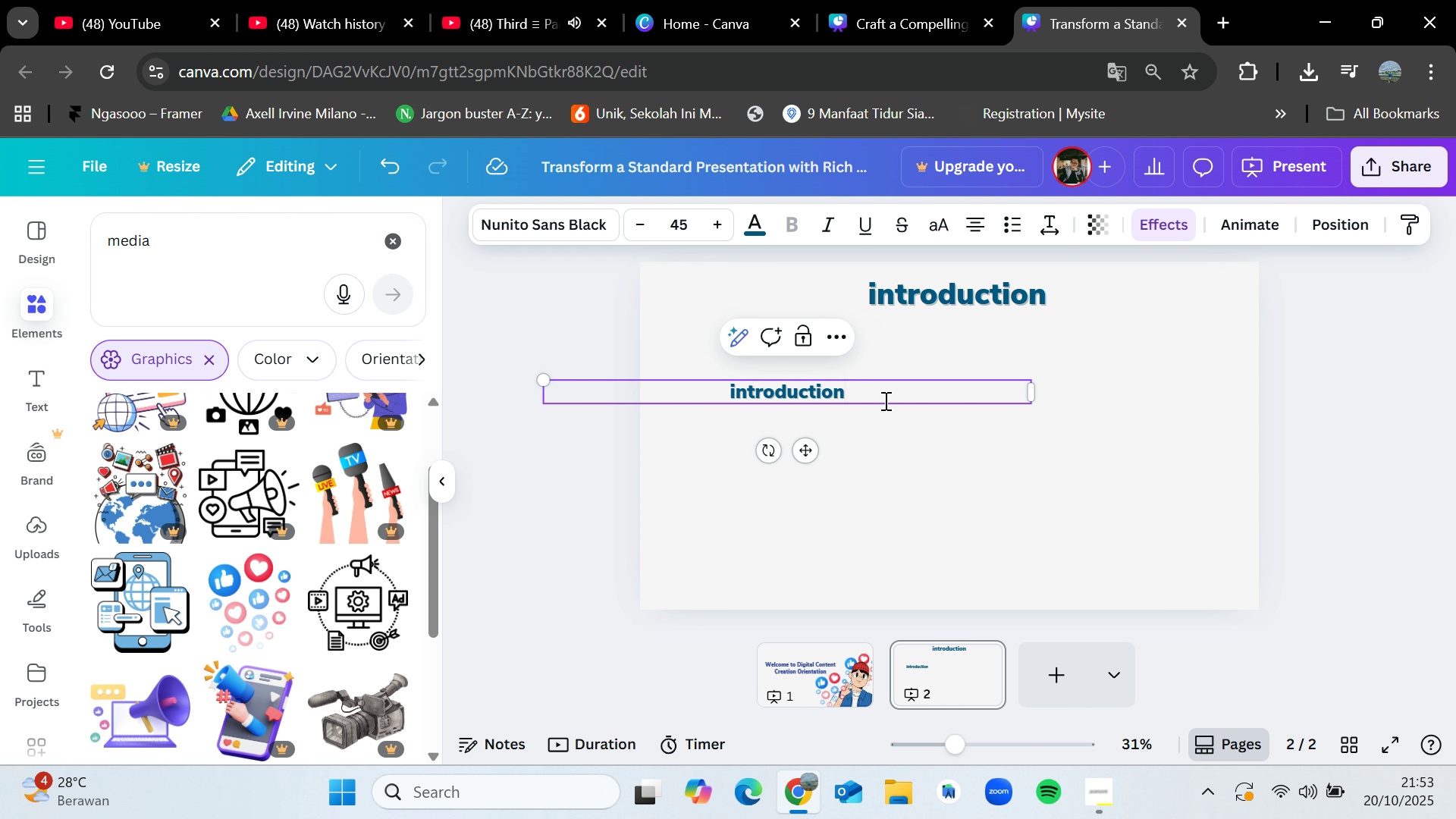 
key(Backspace)
 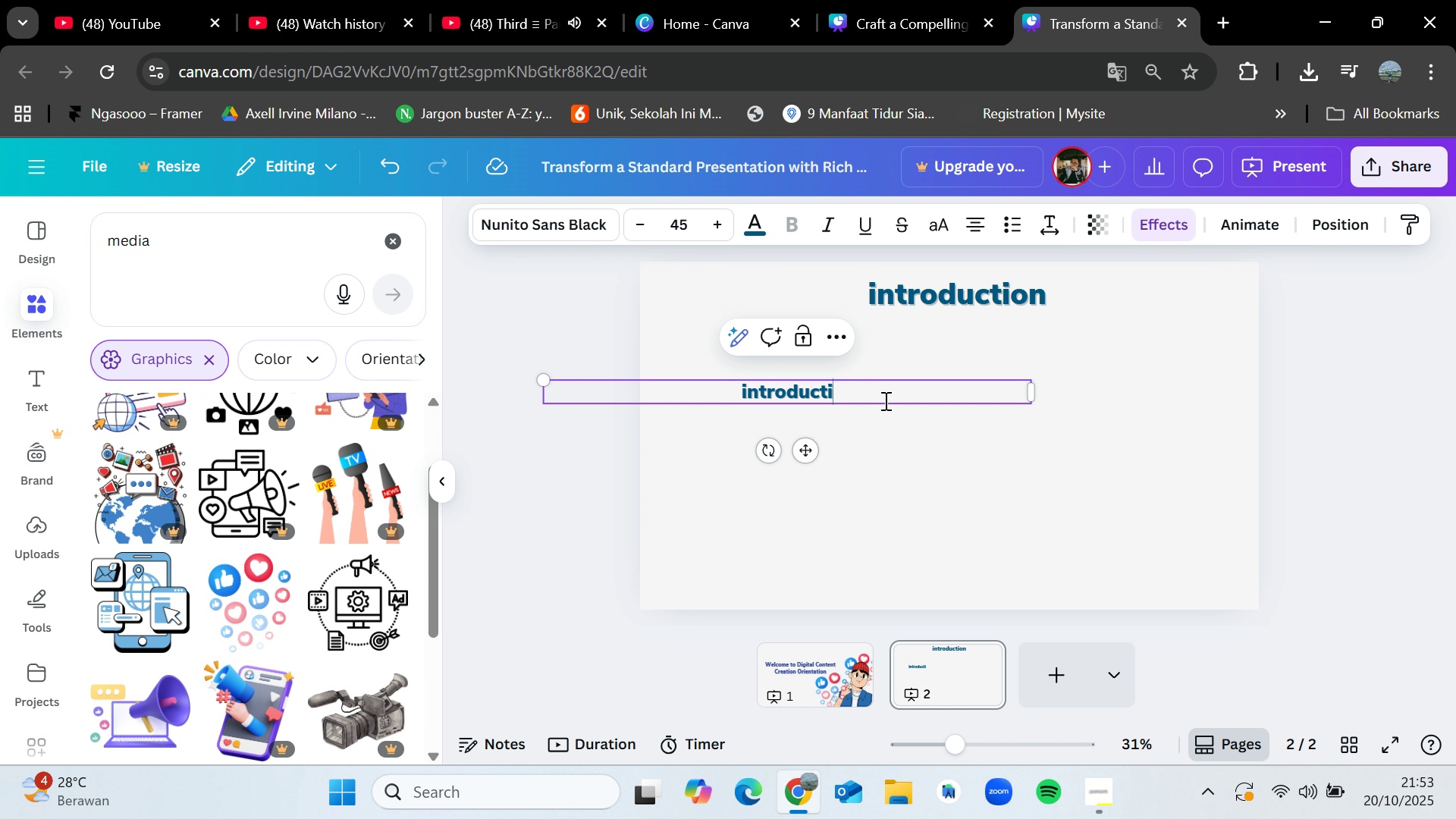 
key(Backspace)
 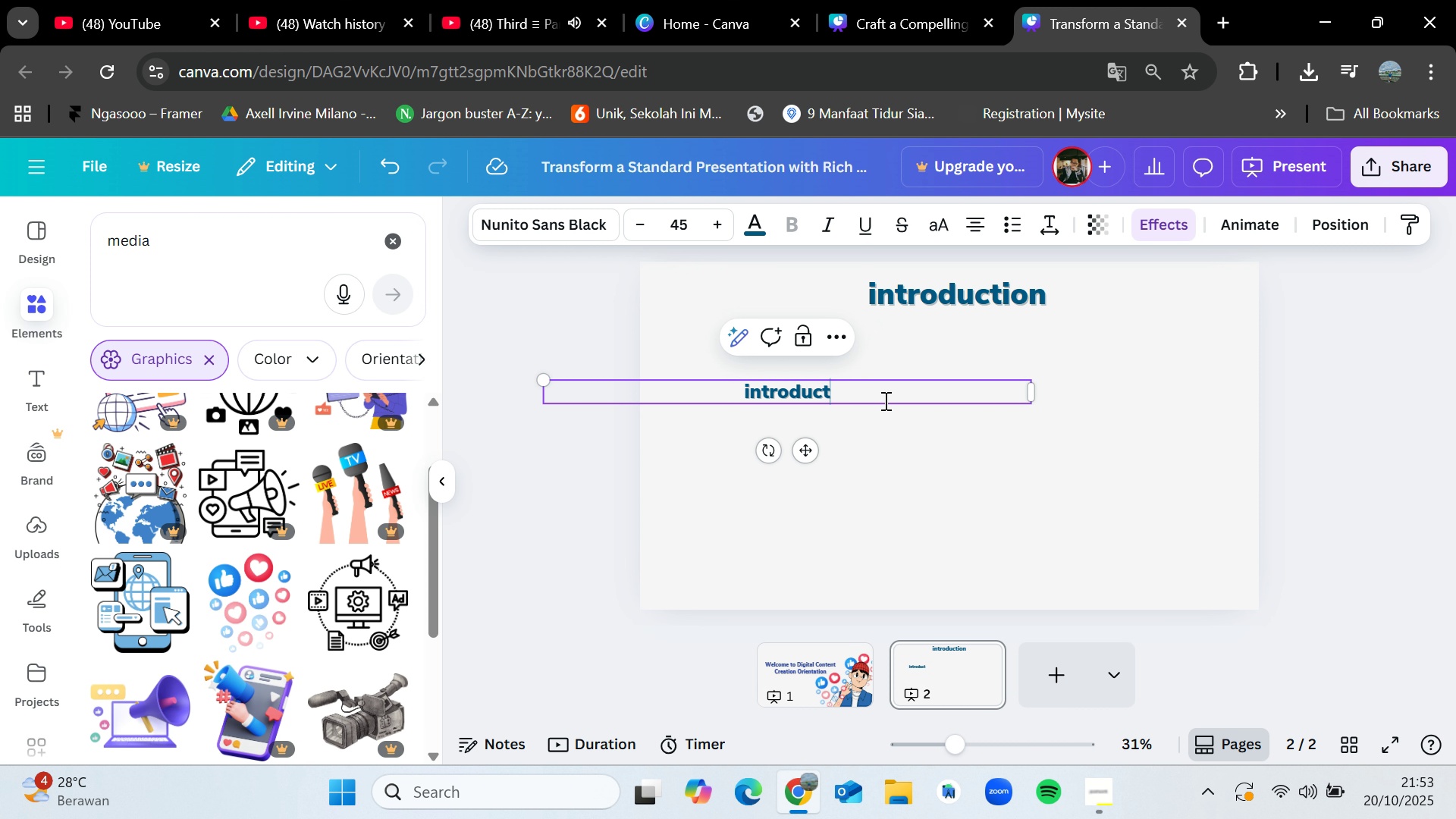 
key(Backspace)
 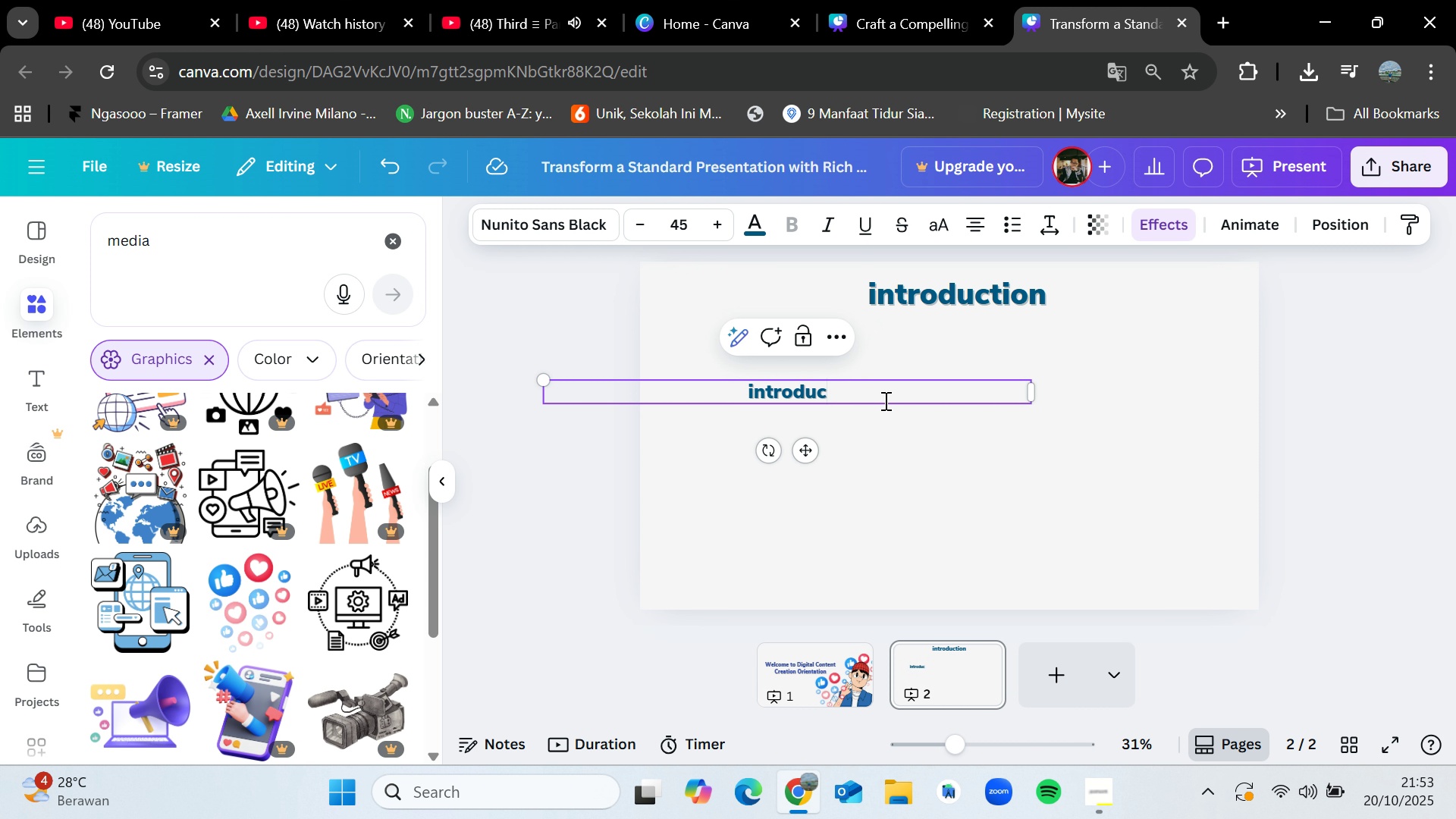 
key(Backspace)
 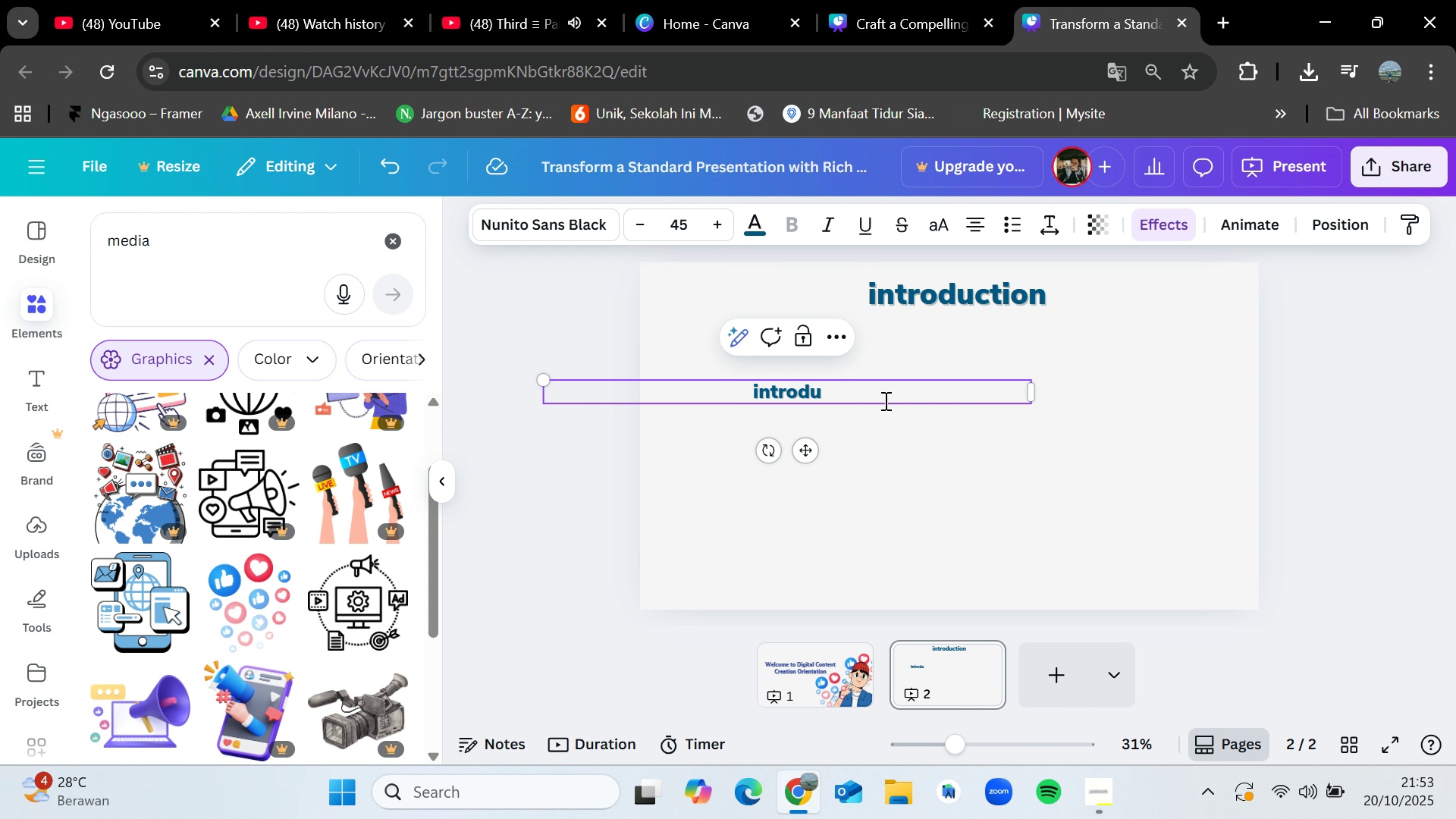 
hold_key(key=Backspace, duration=0.65)
 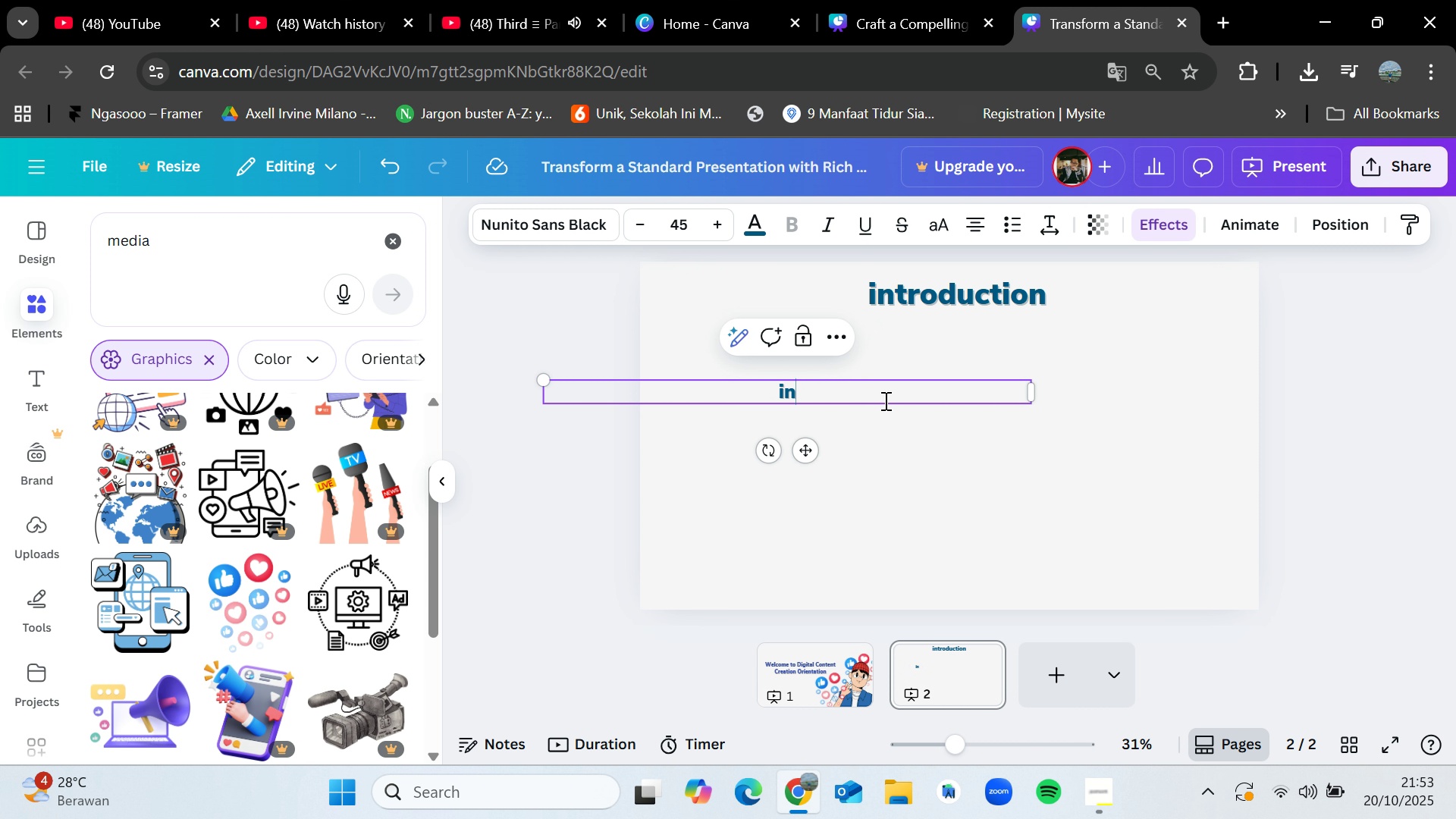 
key(Backspace)
key(Backspace)
type(Our e)
key(Backspace)
type(key Objective :)
 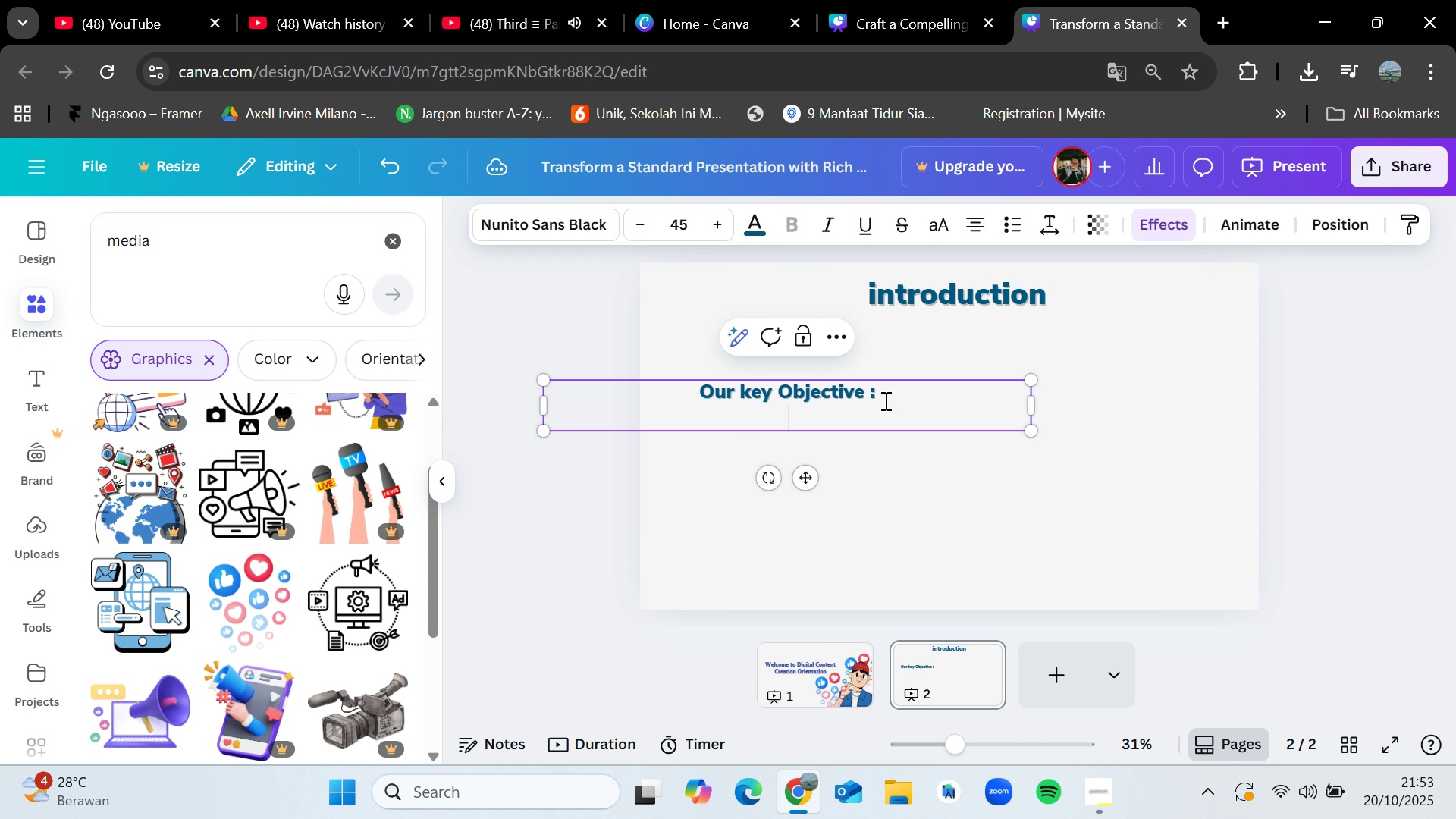 
 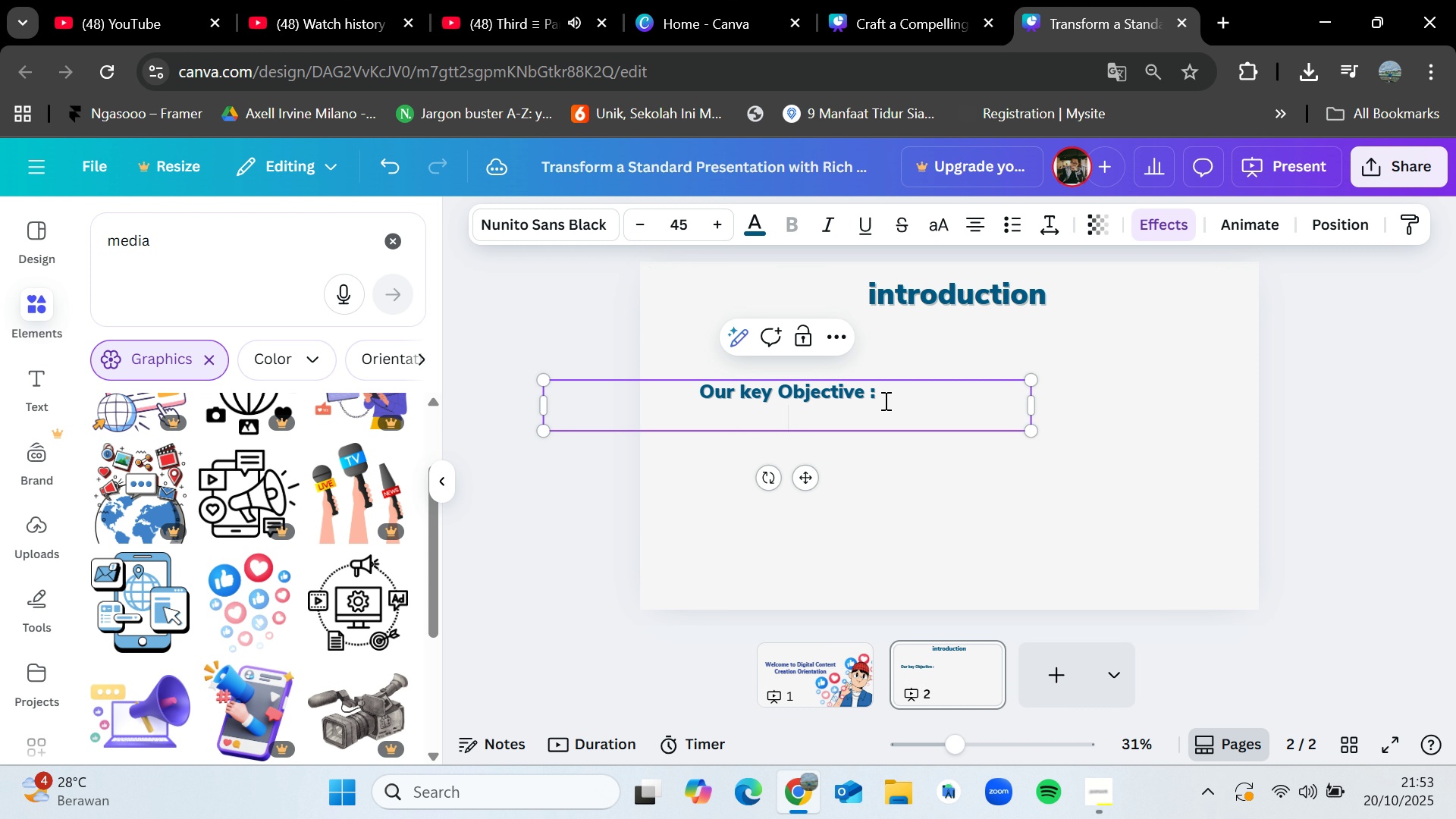 
key(Enter)
 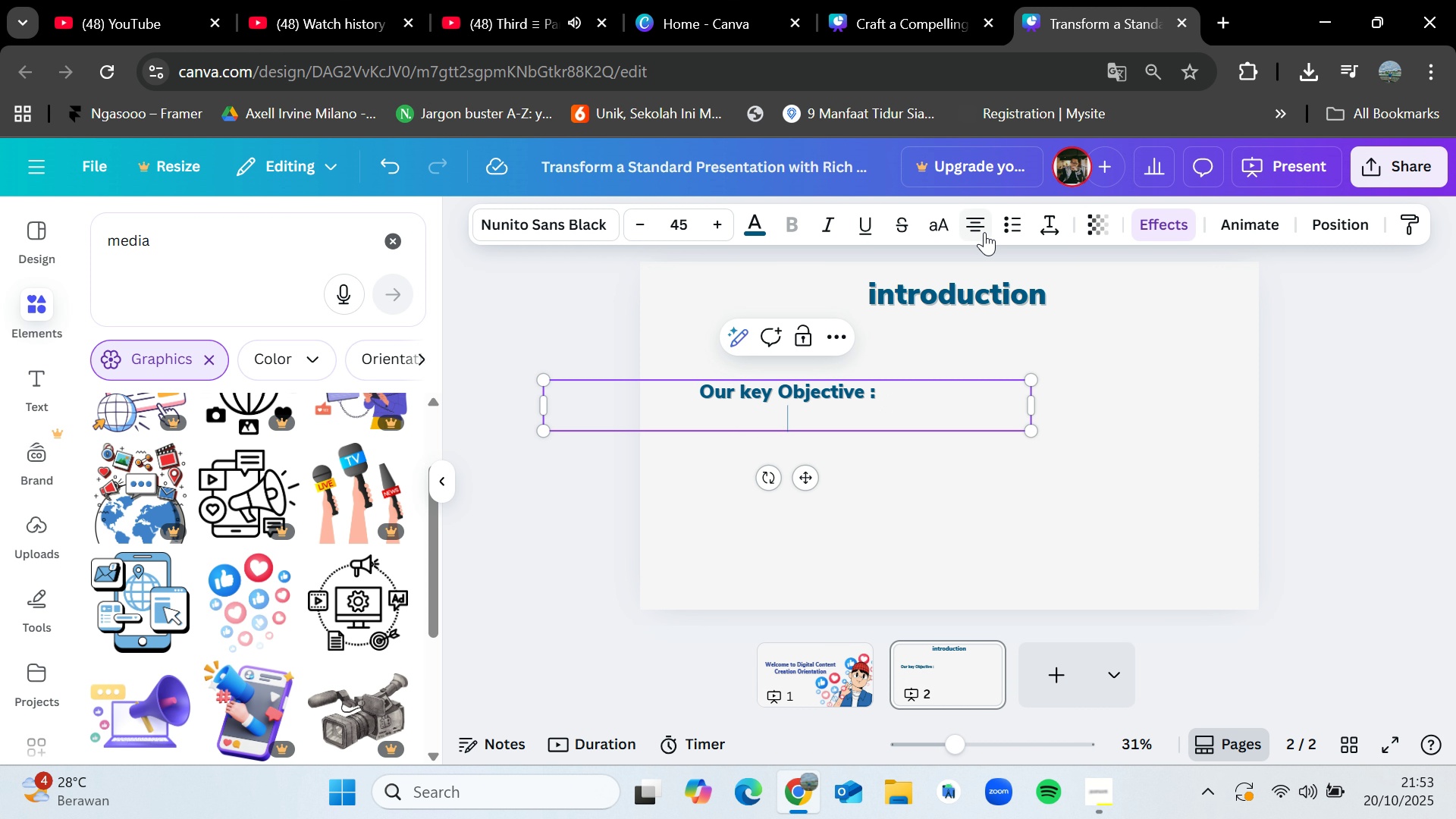 
left_click([1008, 228])
 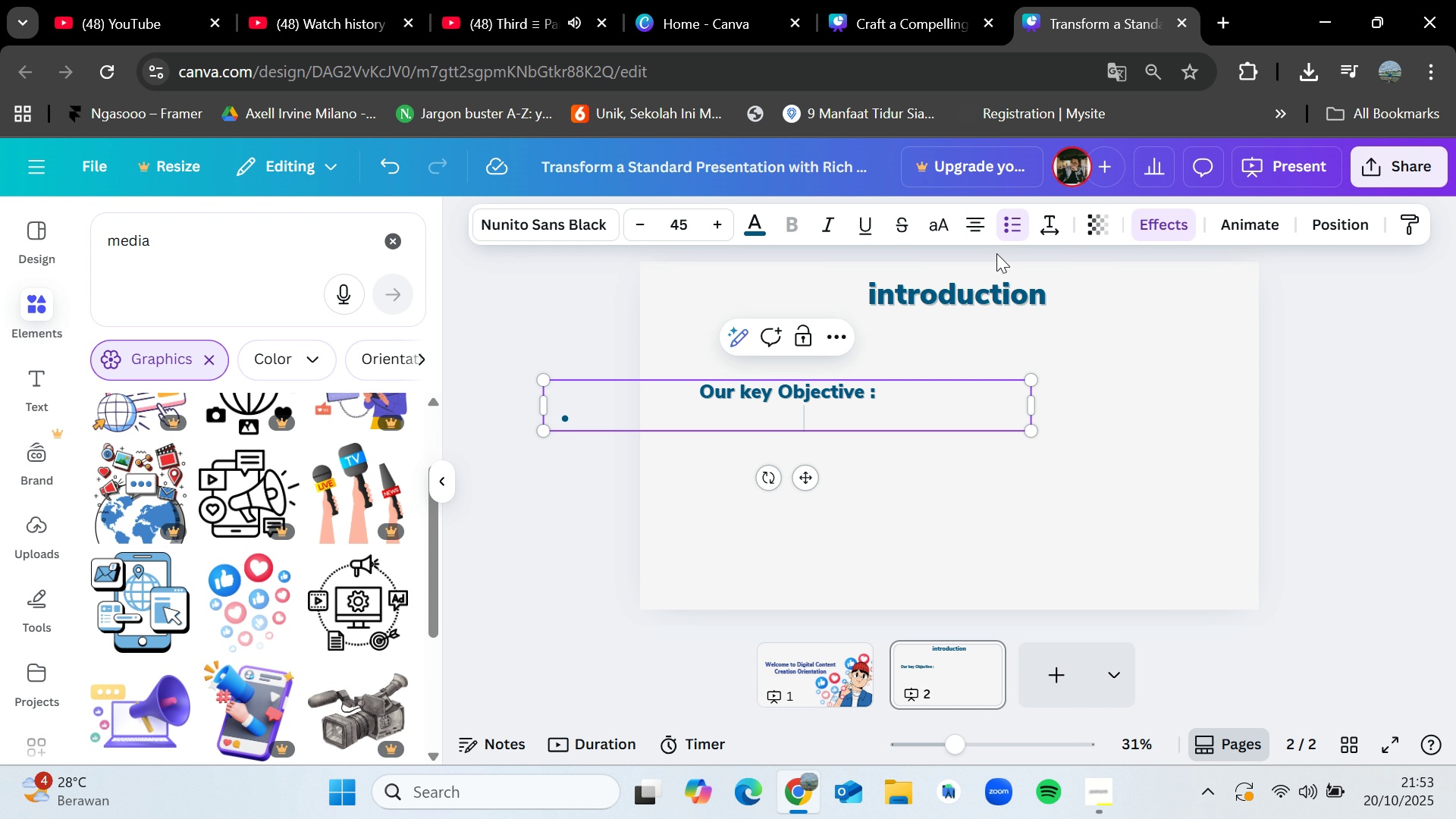 
type(NA)
key(Backspace)
type(avigate)
 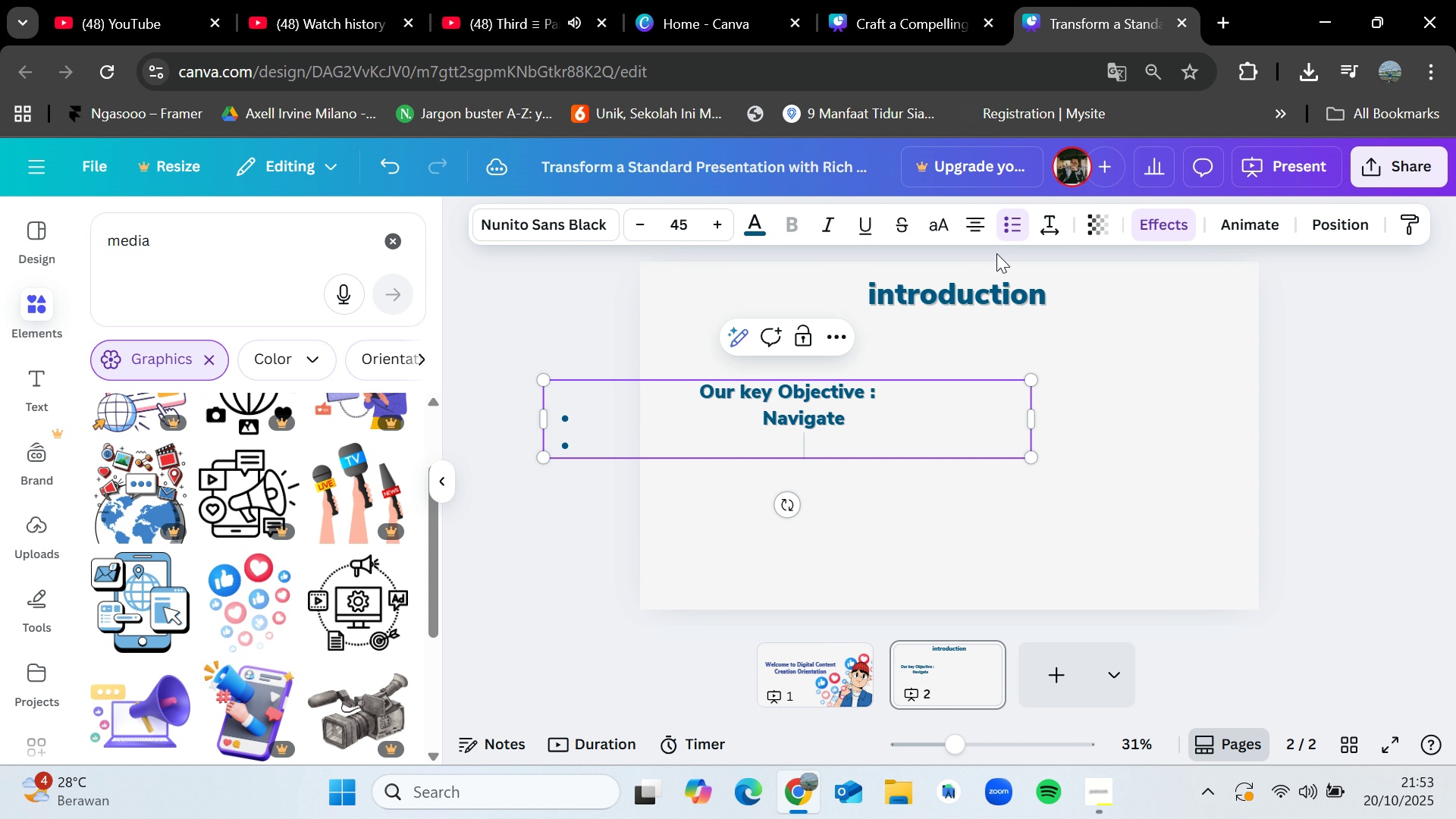 
key(Enter)
 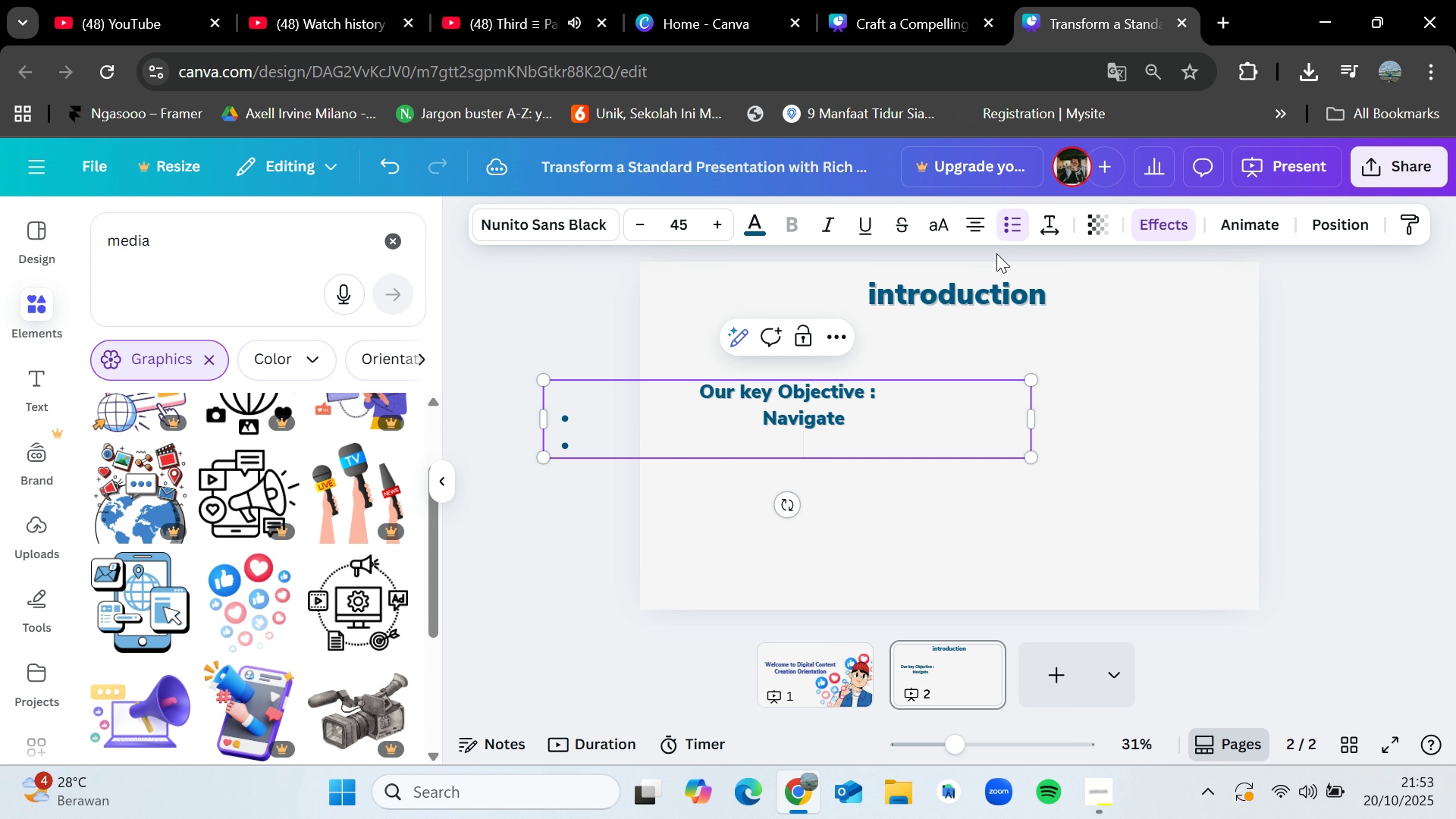 
type(Connect)
 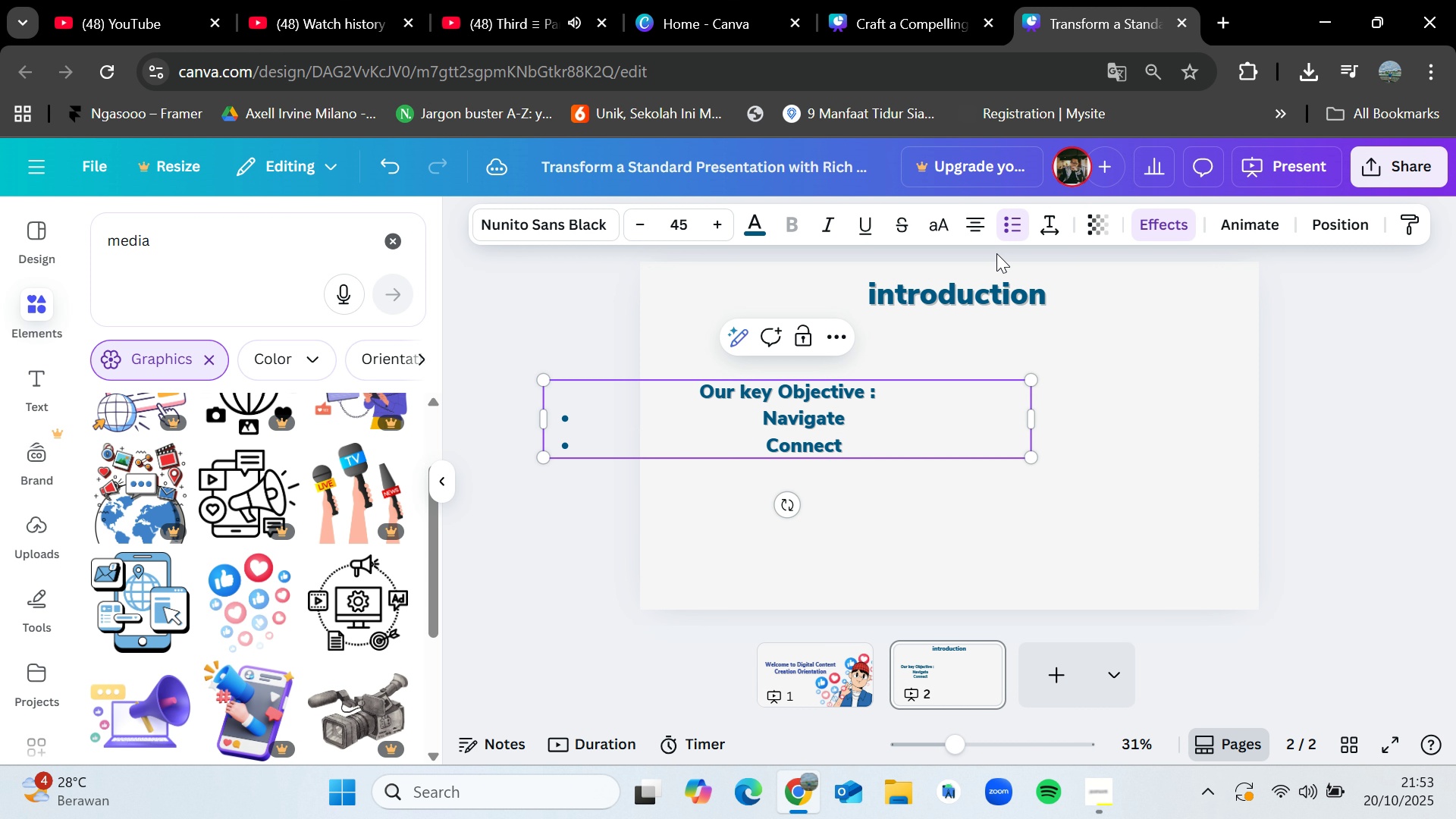 
key(Enter)
 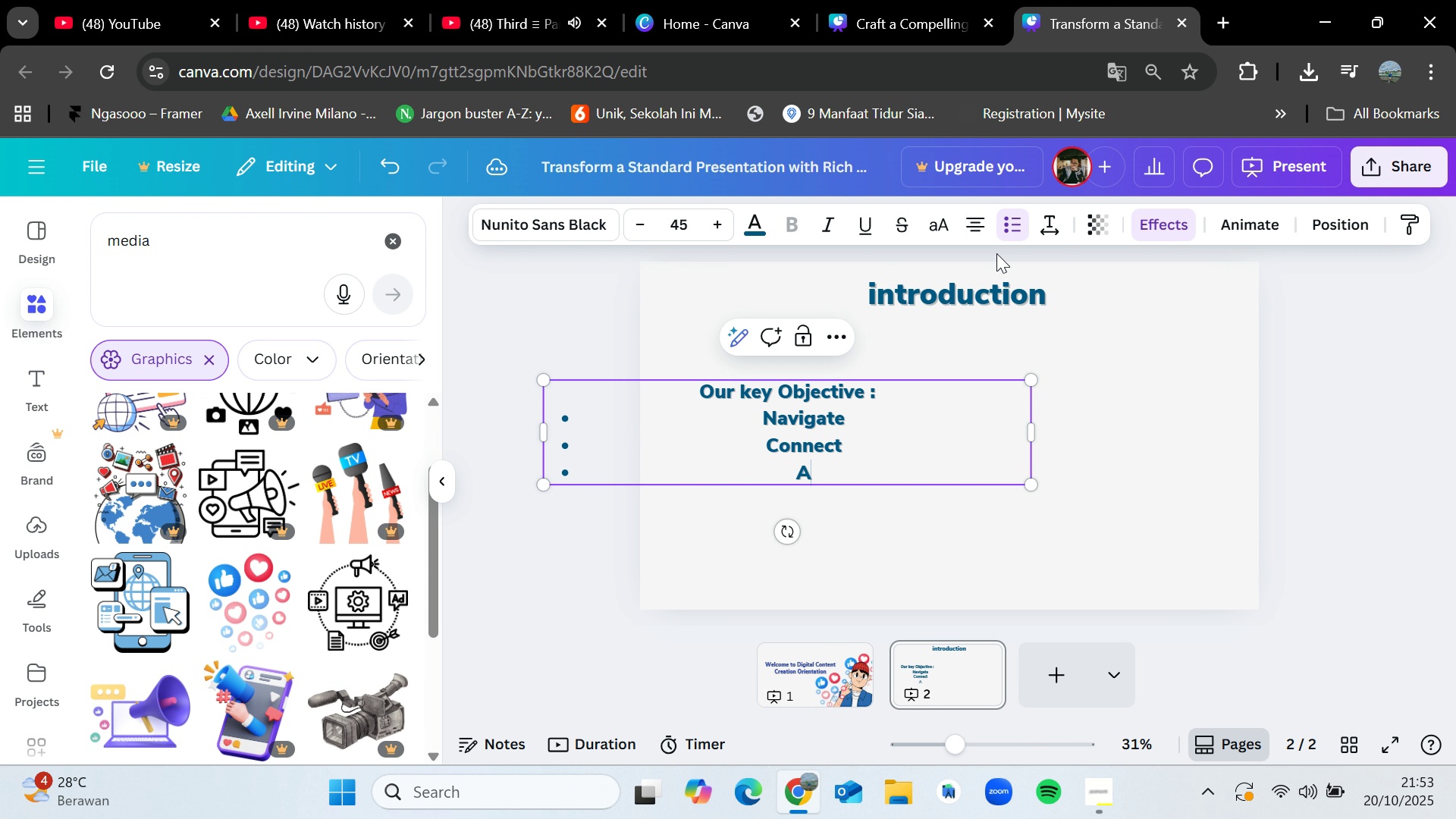 
type(Access)
 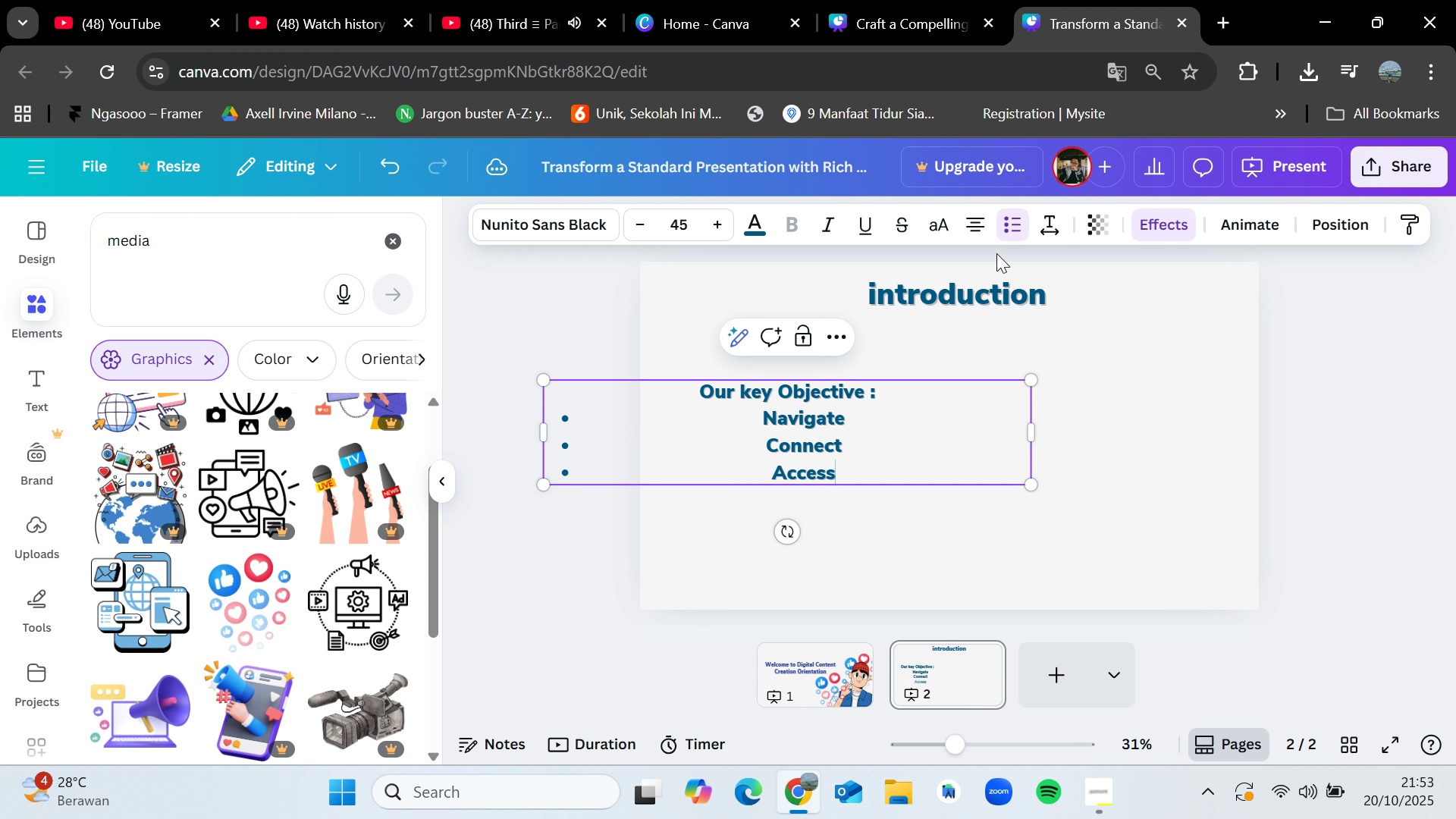 
key(Enter)
 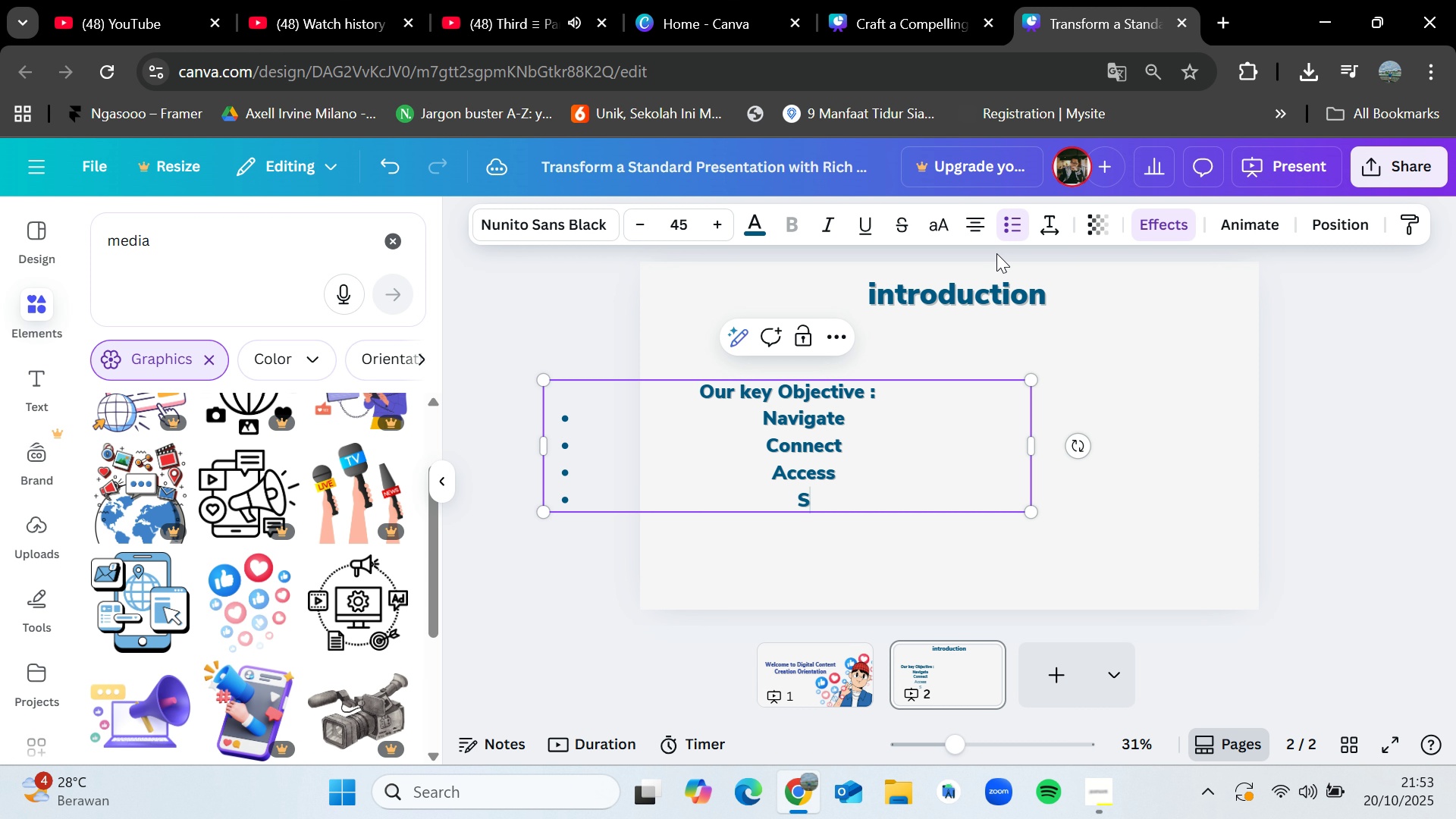 
type(Succeed)
 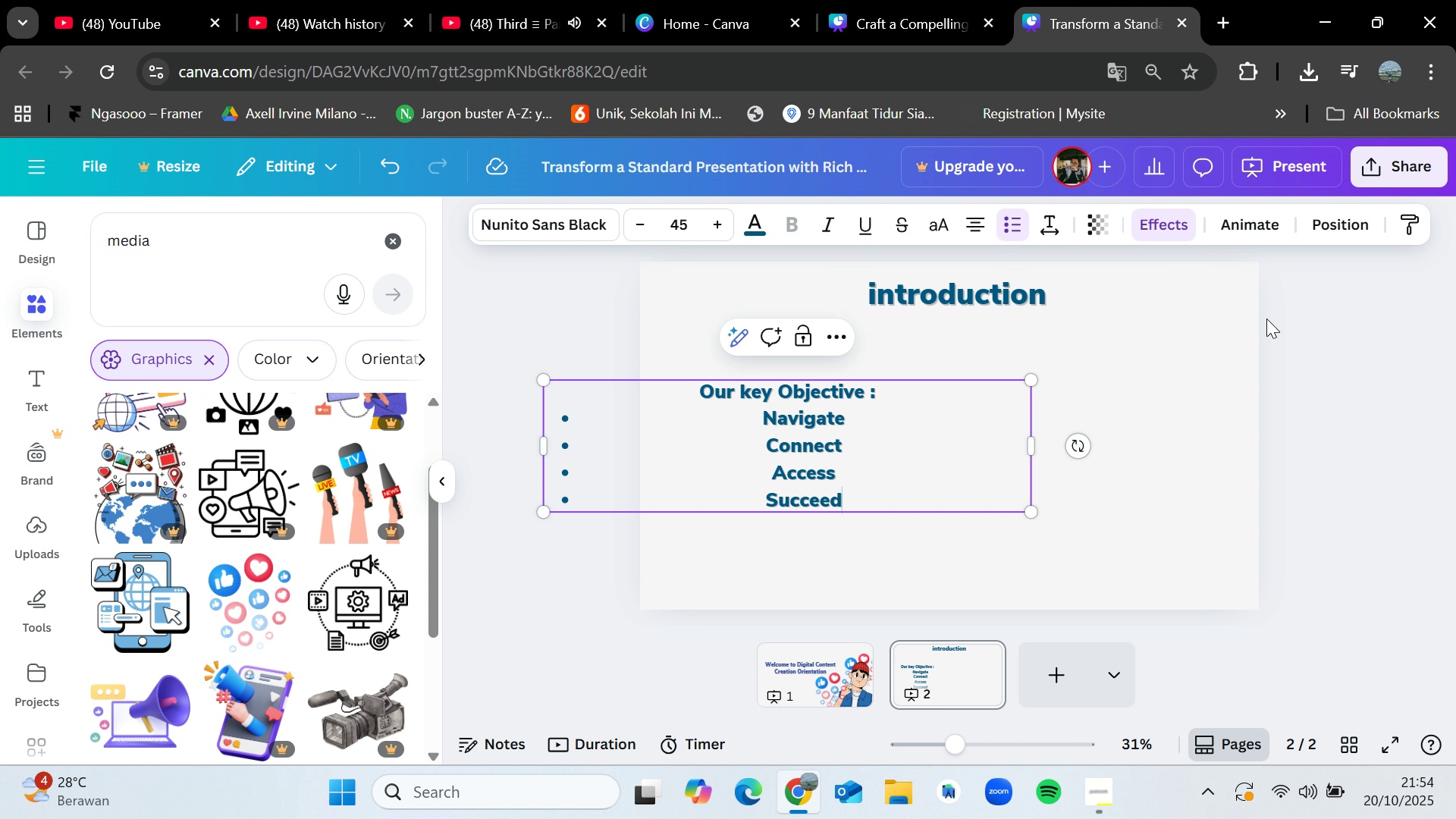 
double_click([802, 454])
 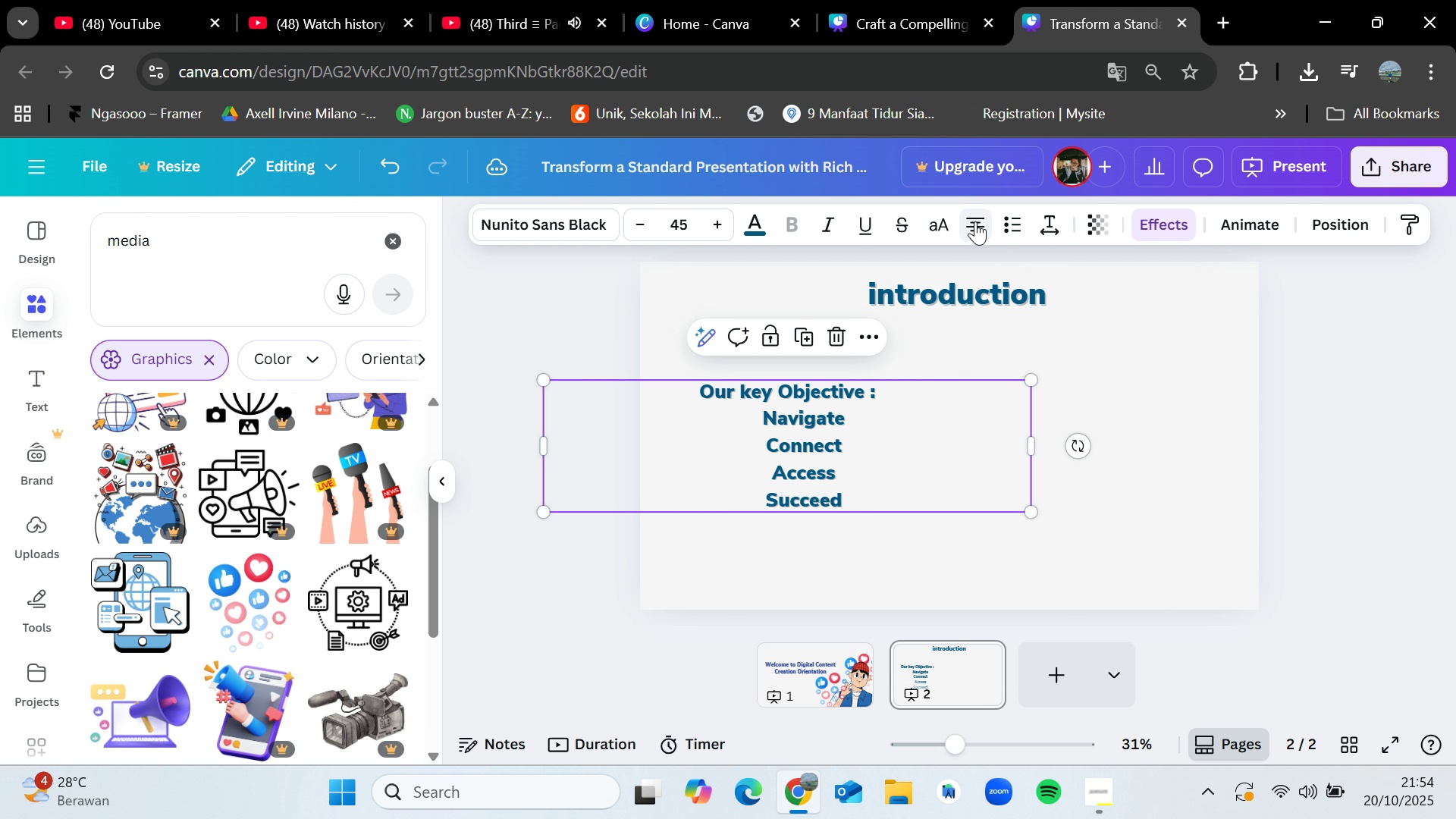 
left_click([975, 221])
 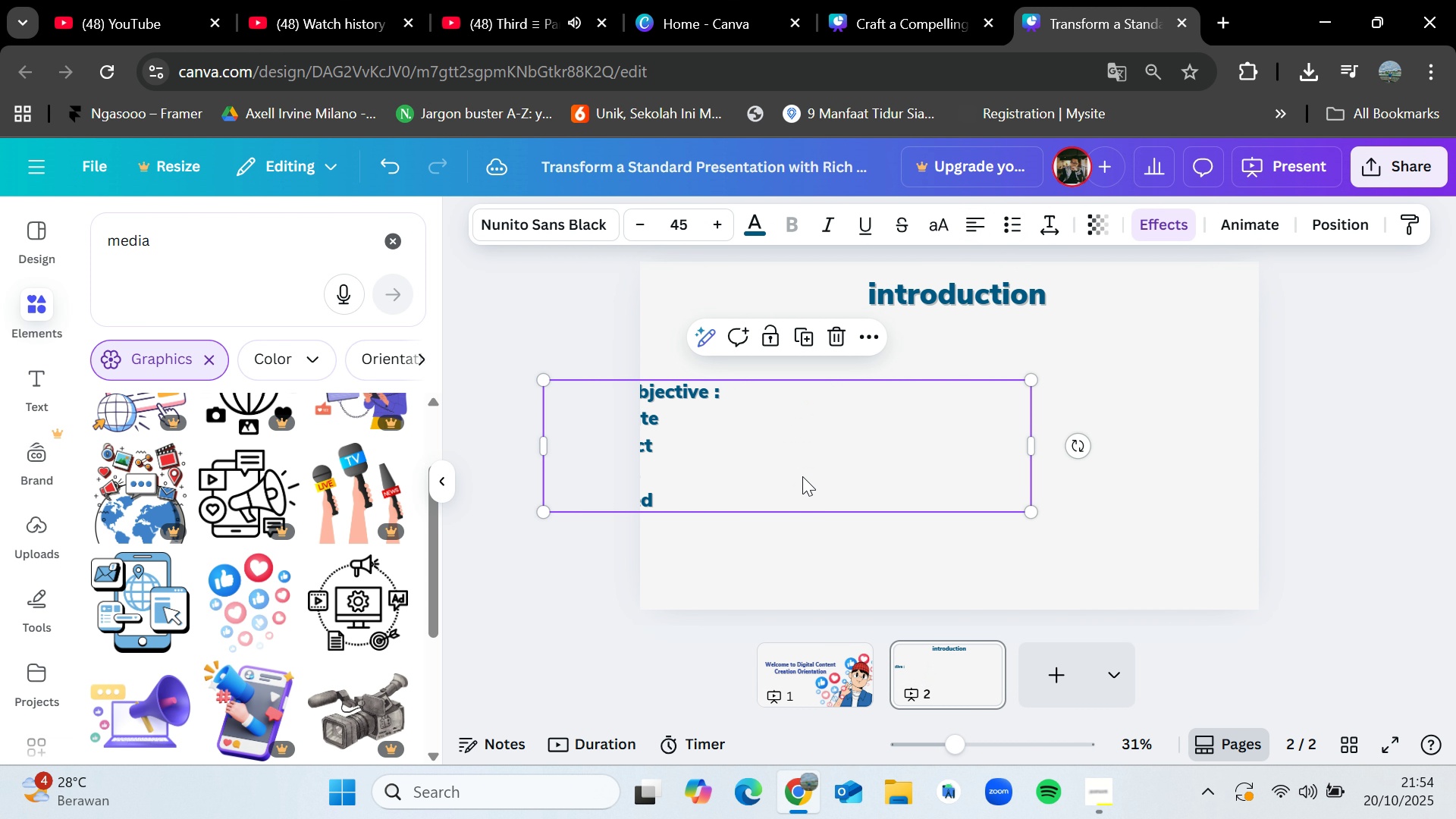 
left_click_drag(start_coordinate=[813, 458], to_coordinate=[971, 437])
 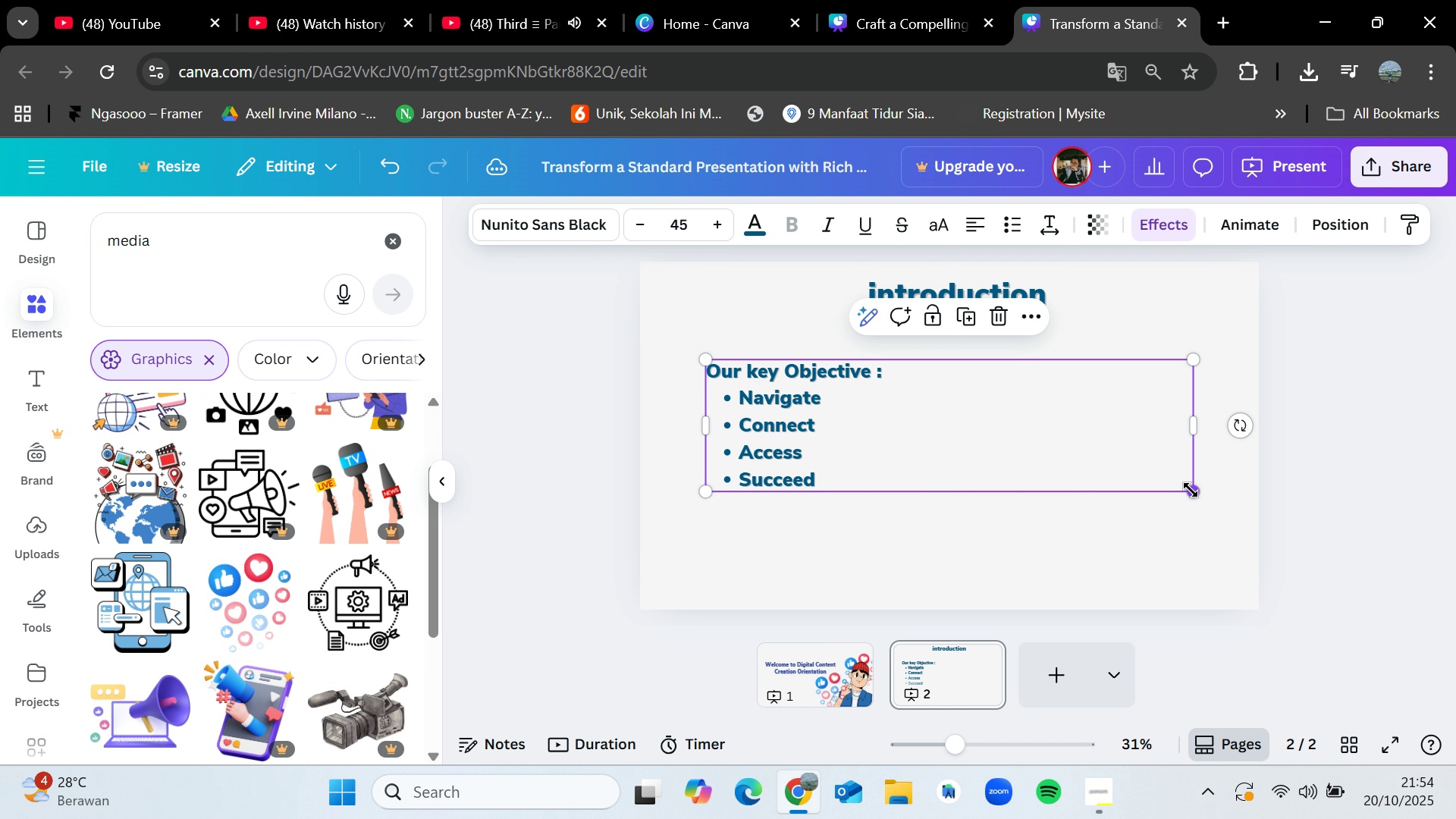 
left_click_drag(start_coordinate=[1191, 489], to_coordinate=[1269, 606])
 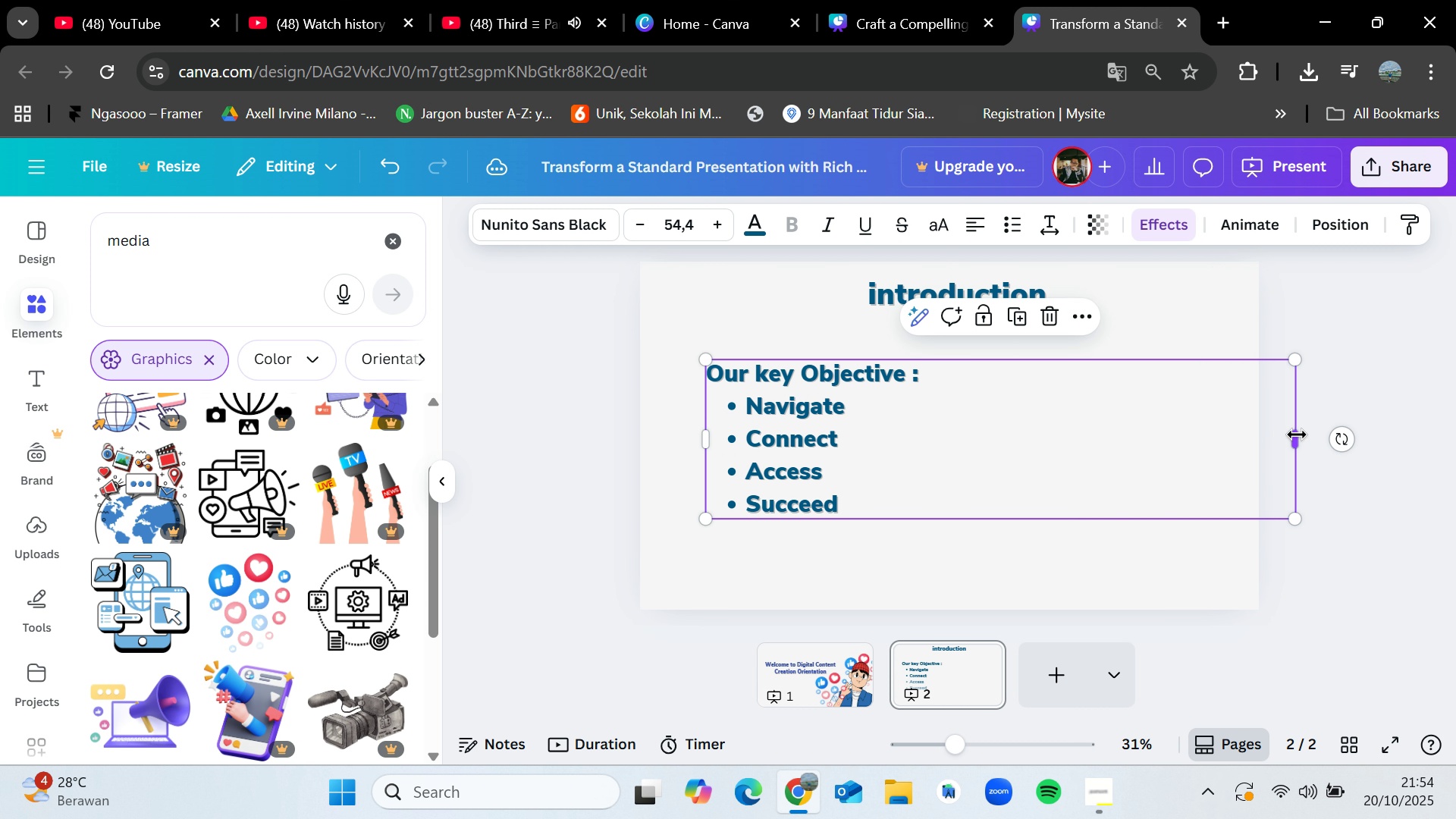 
left_click_drag(start_coordinate=[1297, 435], to_coordinate=[949, 433])
 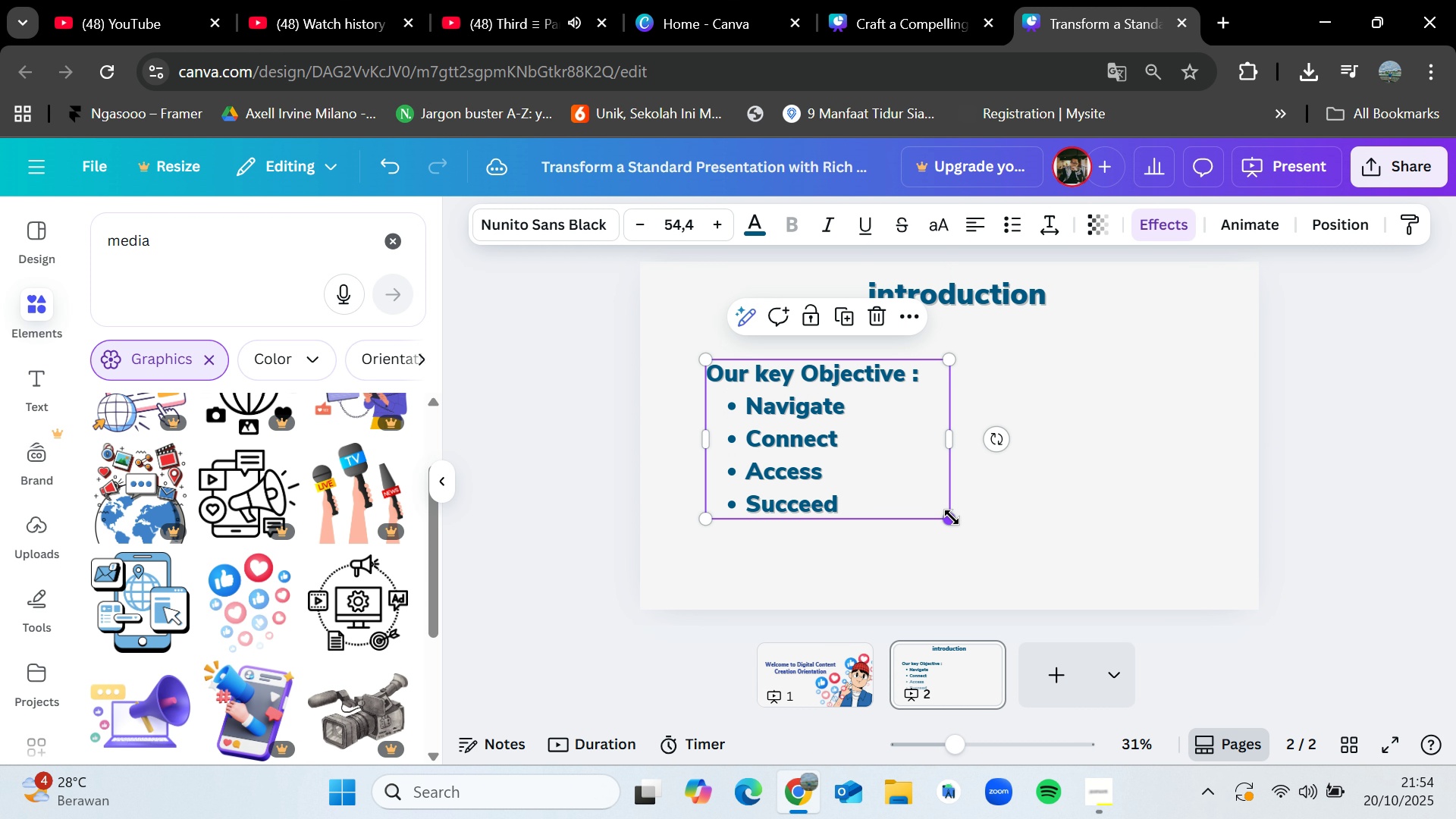 
left_click_drag(start_coordinate=[952, 517], to_coordinate=[955, 526])
 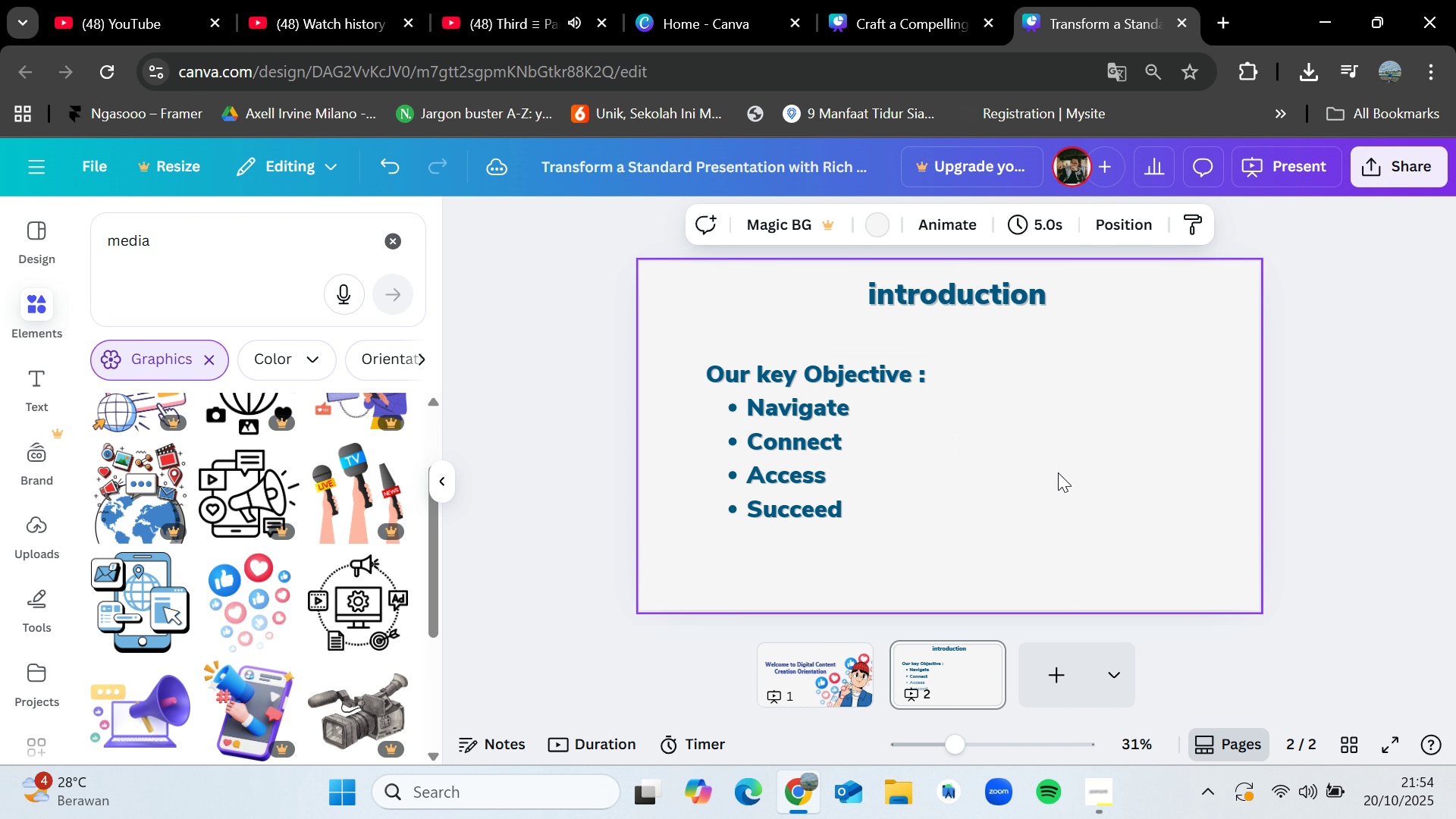 
left_click([1062, 473])
 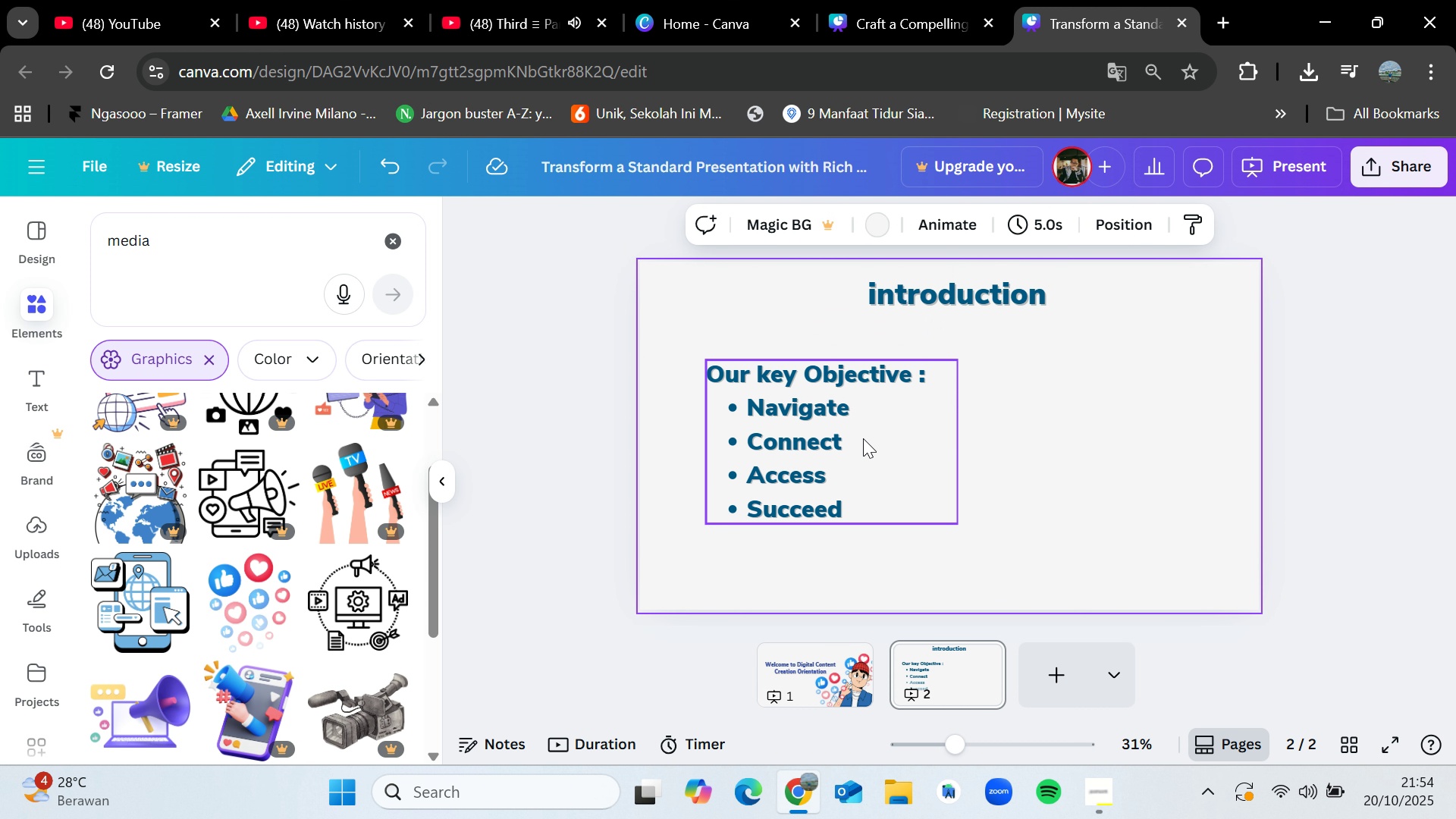 
left_click_drag(start_coordinate=[864, 438], to_coordinate=[841, 443])
 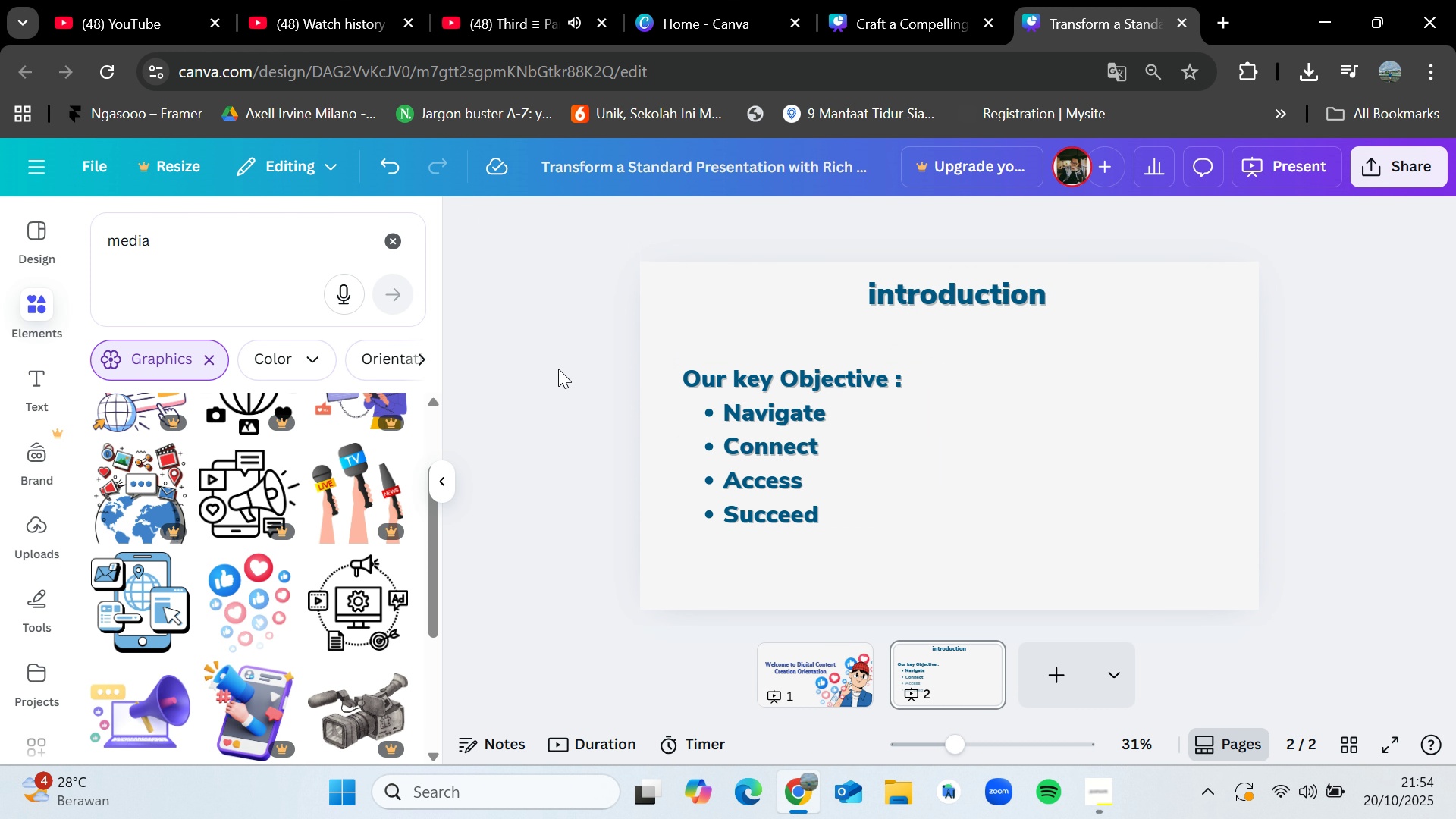 
left_click([558, 369])
 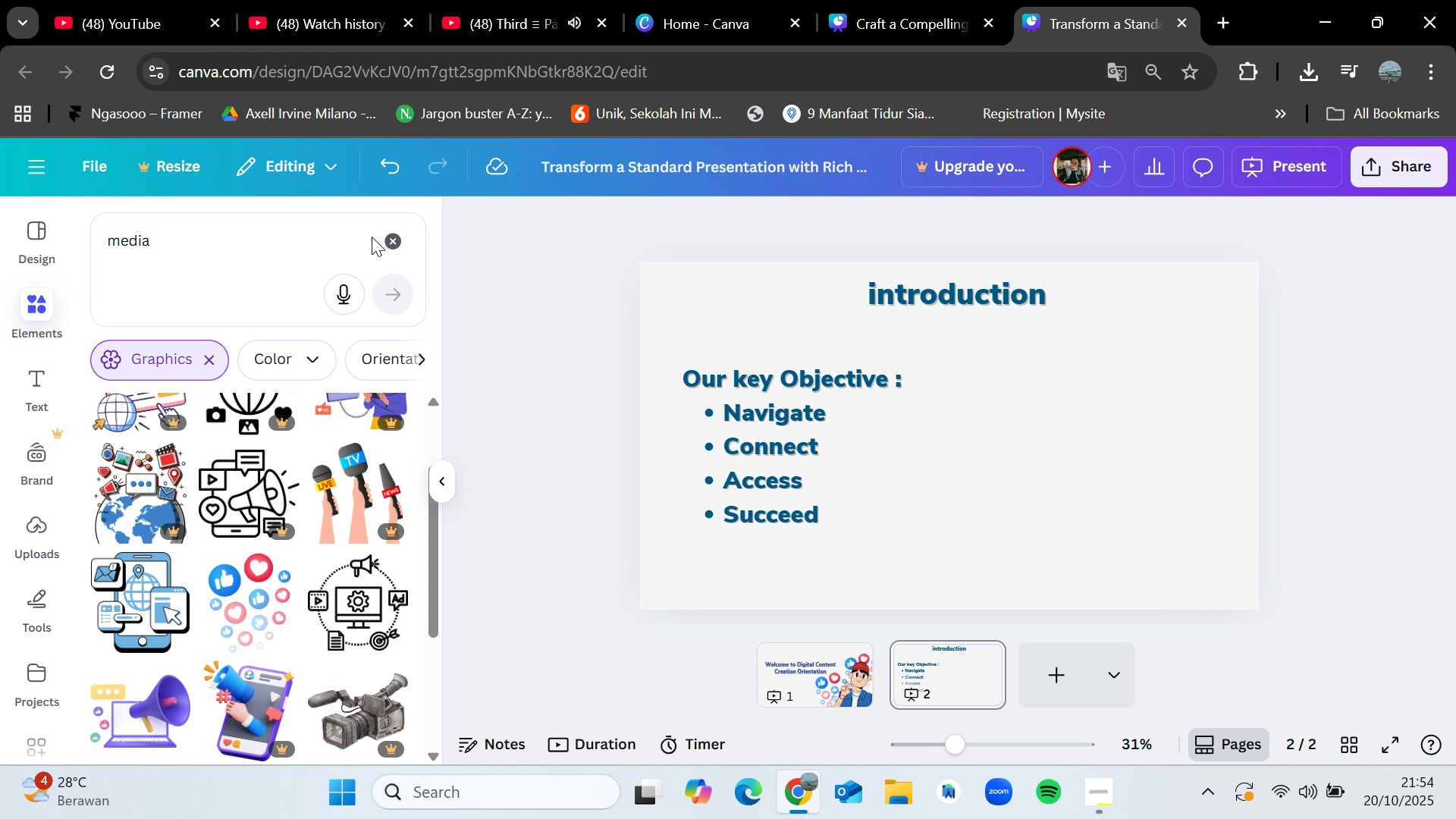 
left_click([380, 246])
 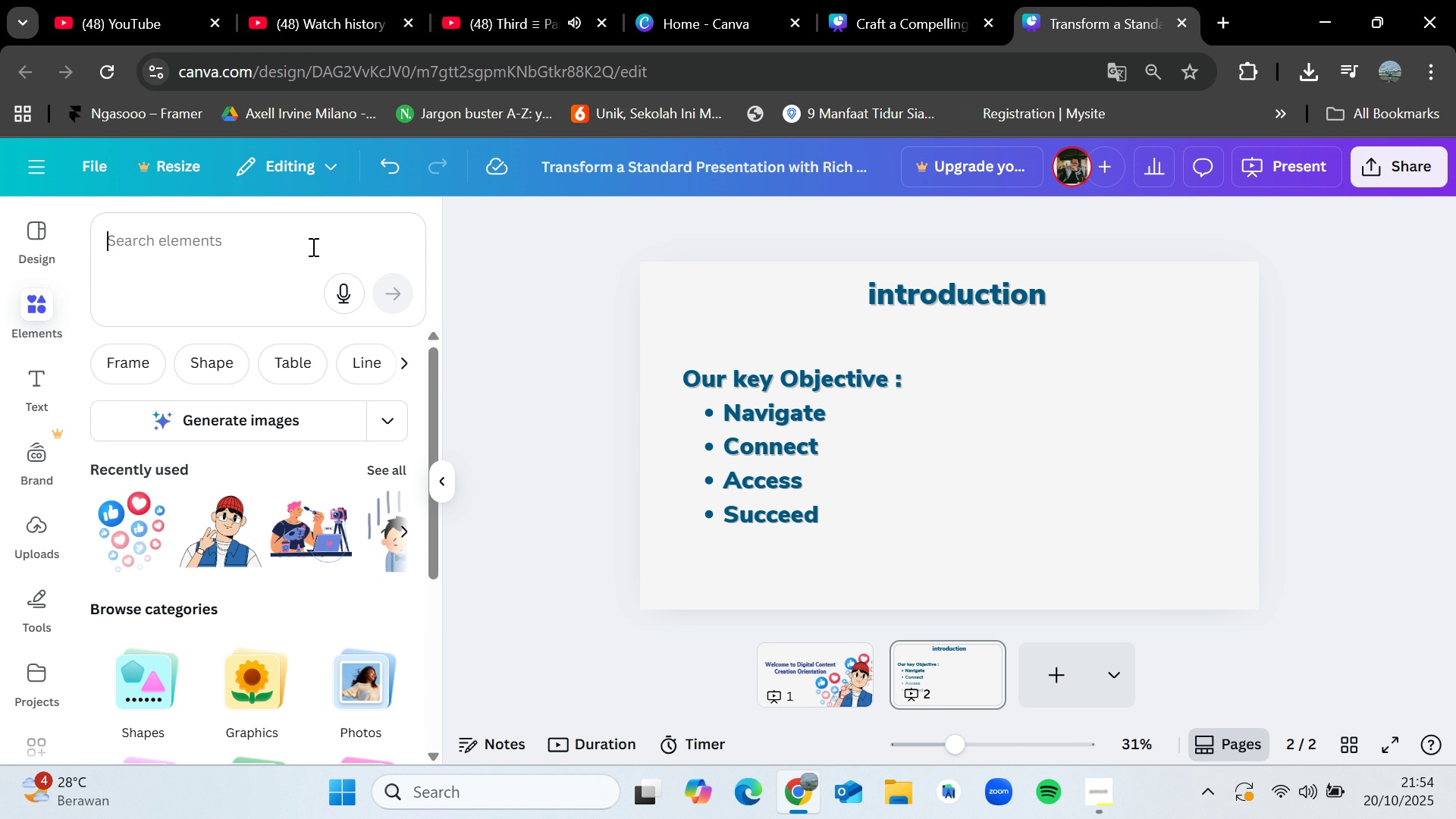 
left_click([312, 246])
 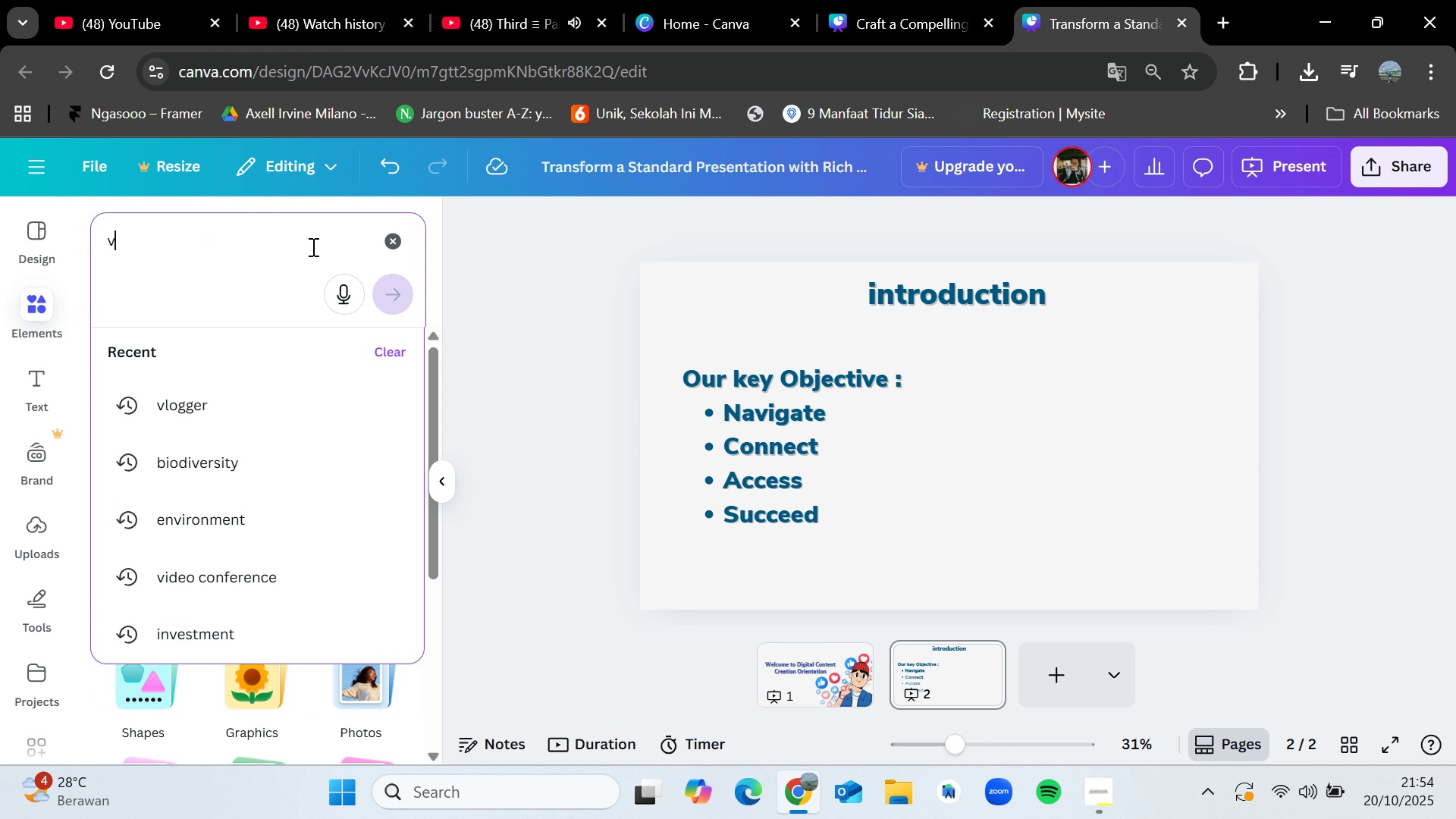 
type(v)
key(Backspace)
type(navugate)
key(Backspace)
key(Backspace)
key(Backspace)
key(Backspace)
key(Backspace)
type(igate)
 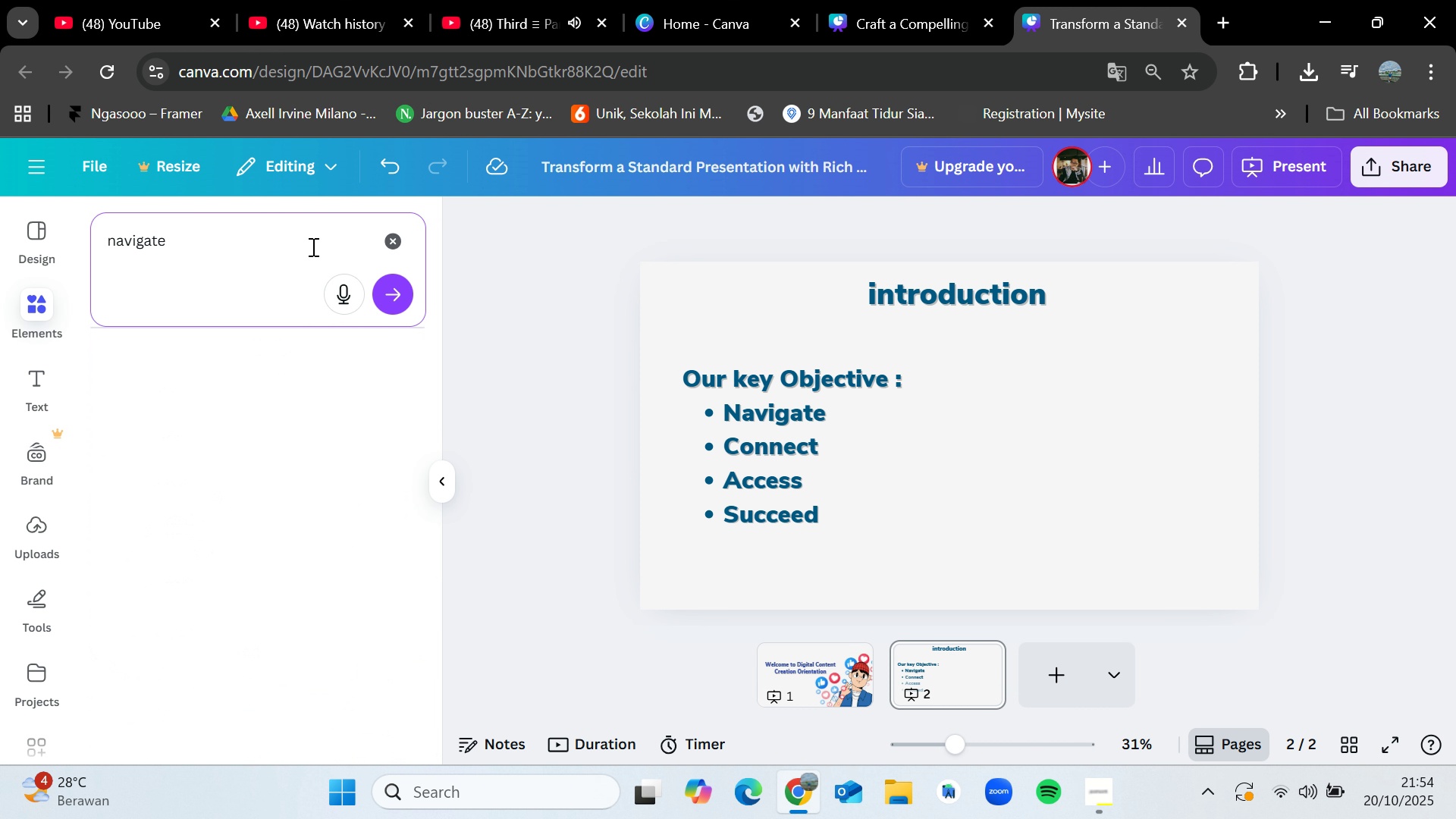 
key(Enter)
 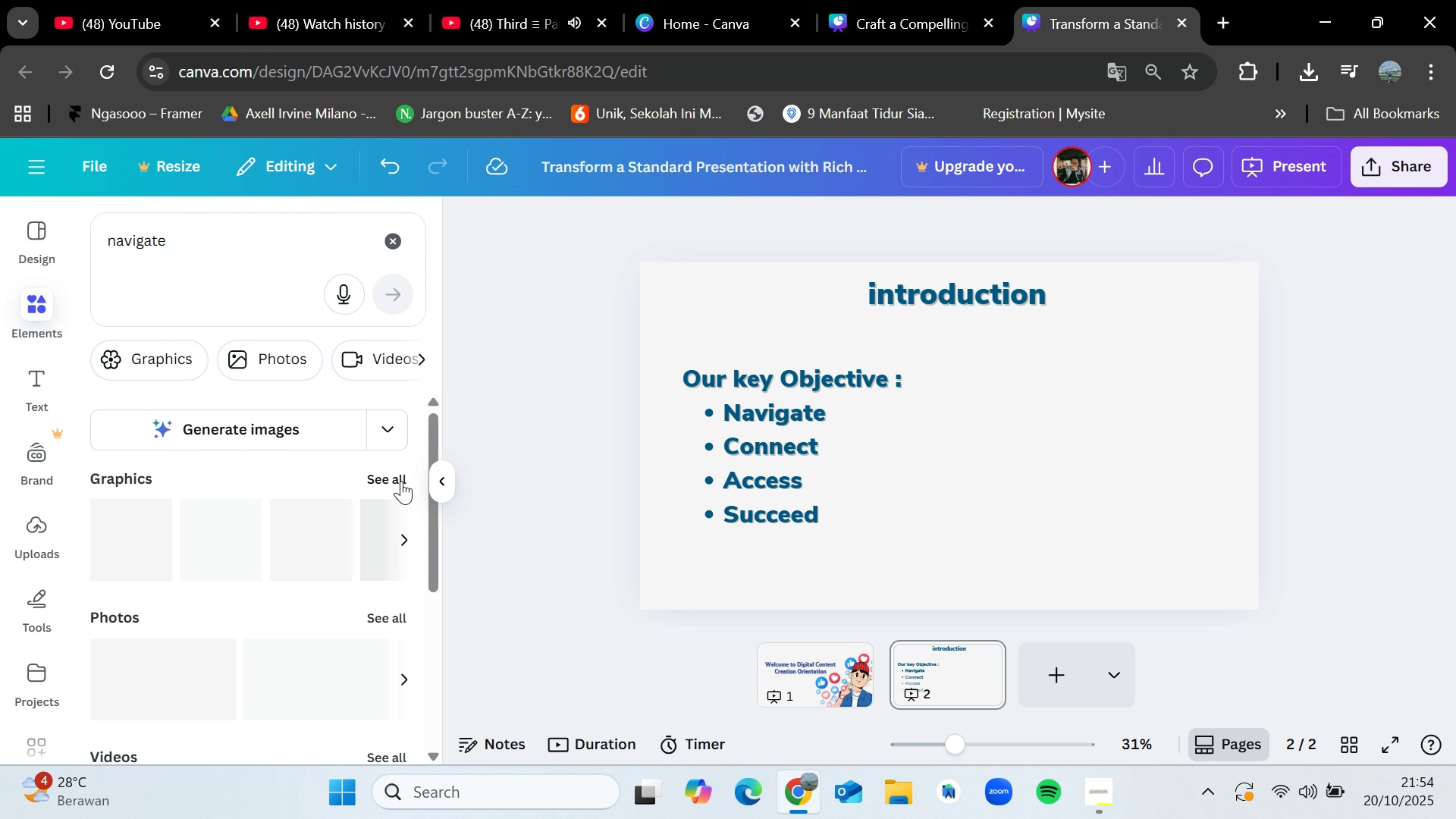 
left_click([401, 481])
 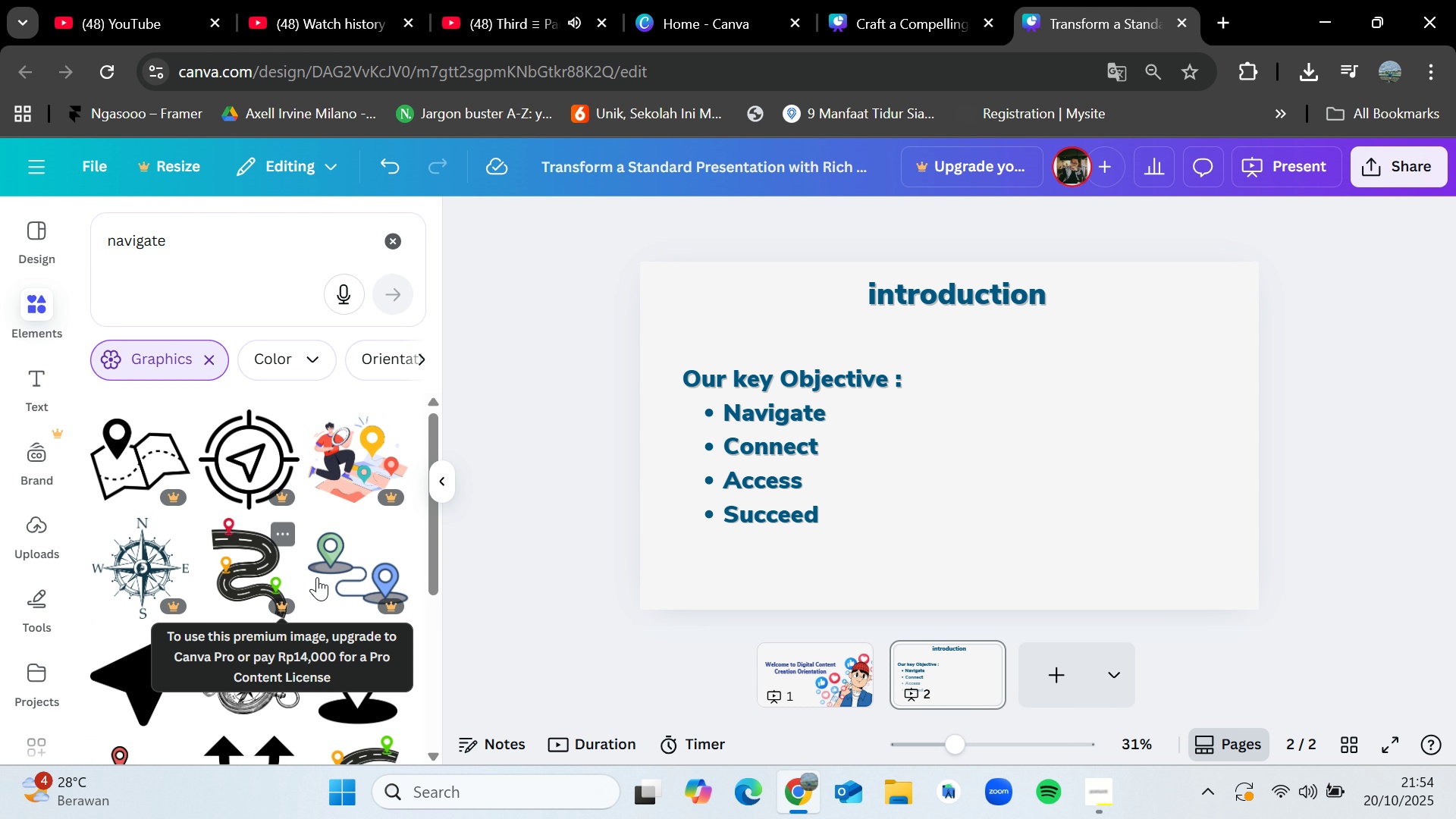 
scroll: coordinate [389, 623], scroll_direction: down, amount: 7.0
 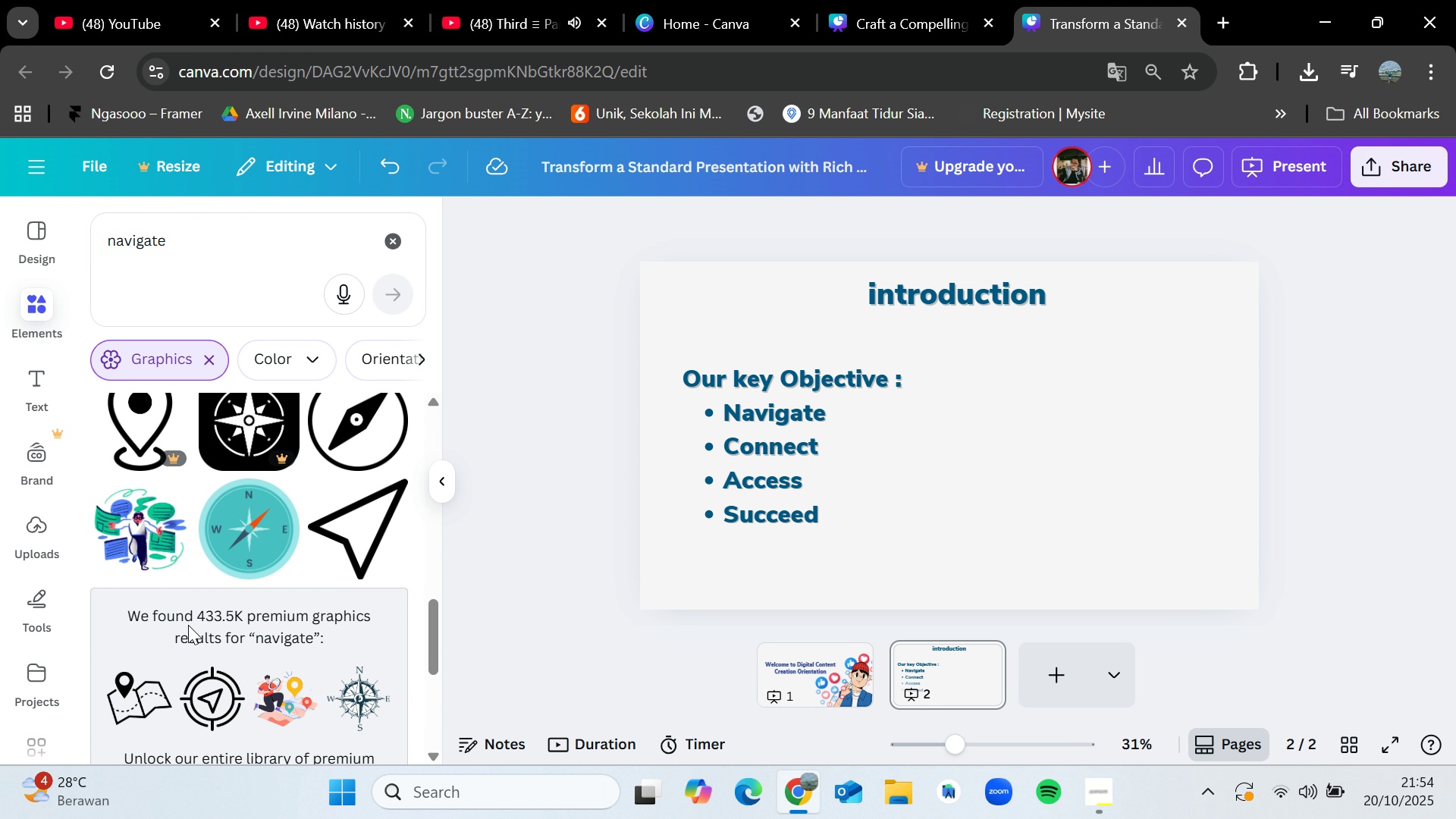 
left_click_drag(start_coordinate=[148, 536], to_coordinate=[996, 411])
 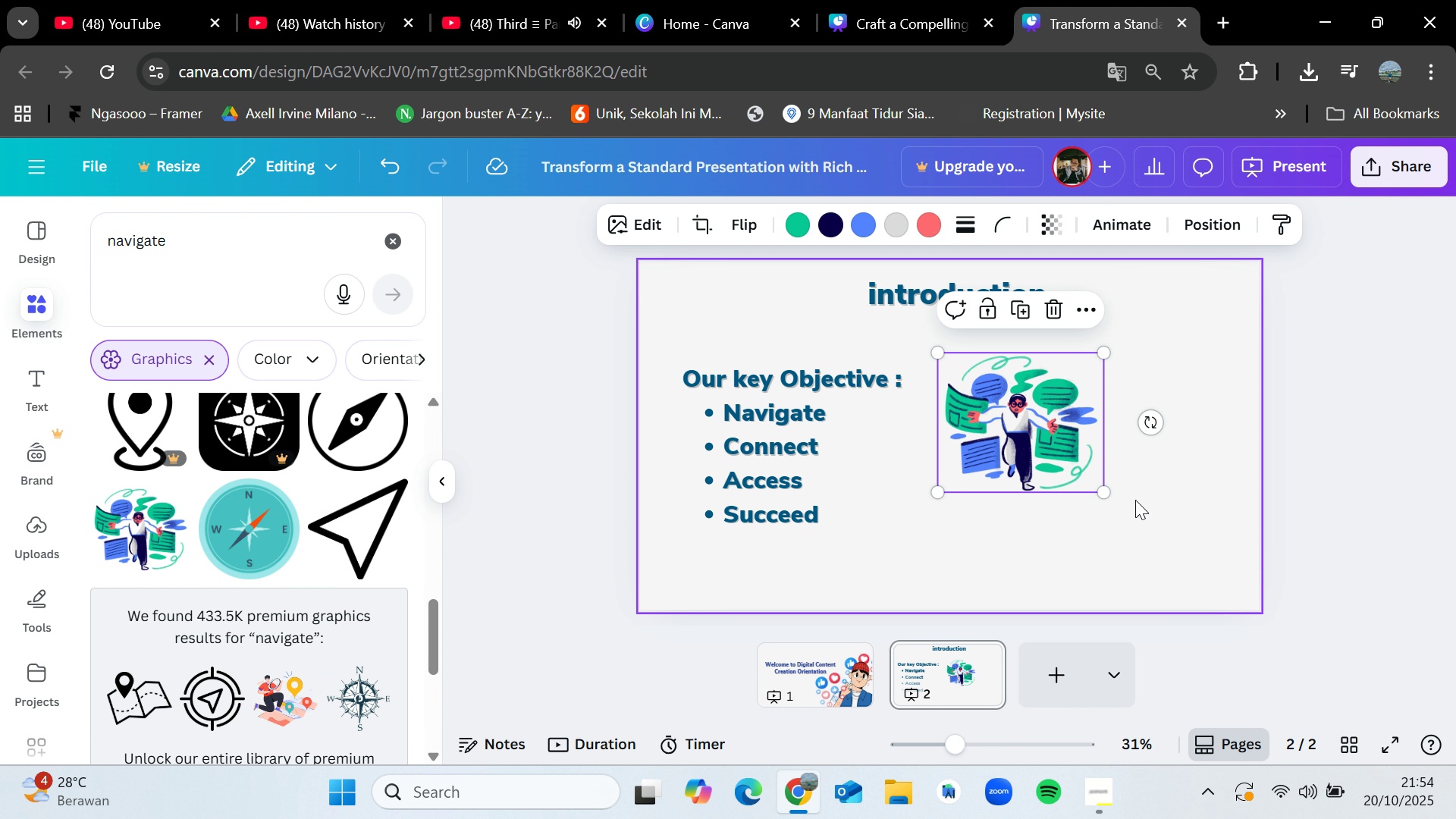 
left_click([1135, 500])
 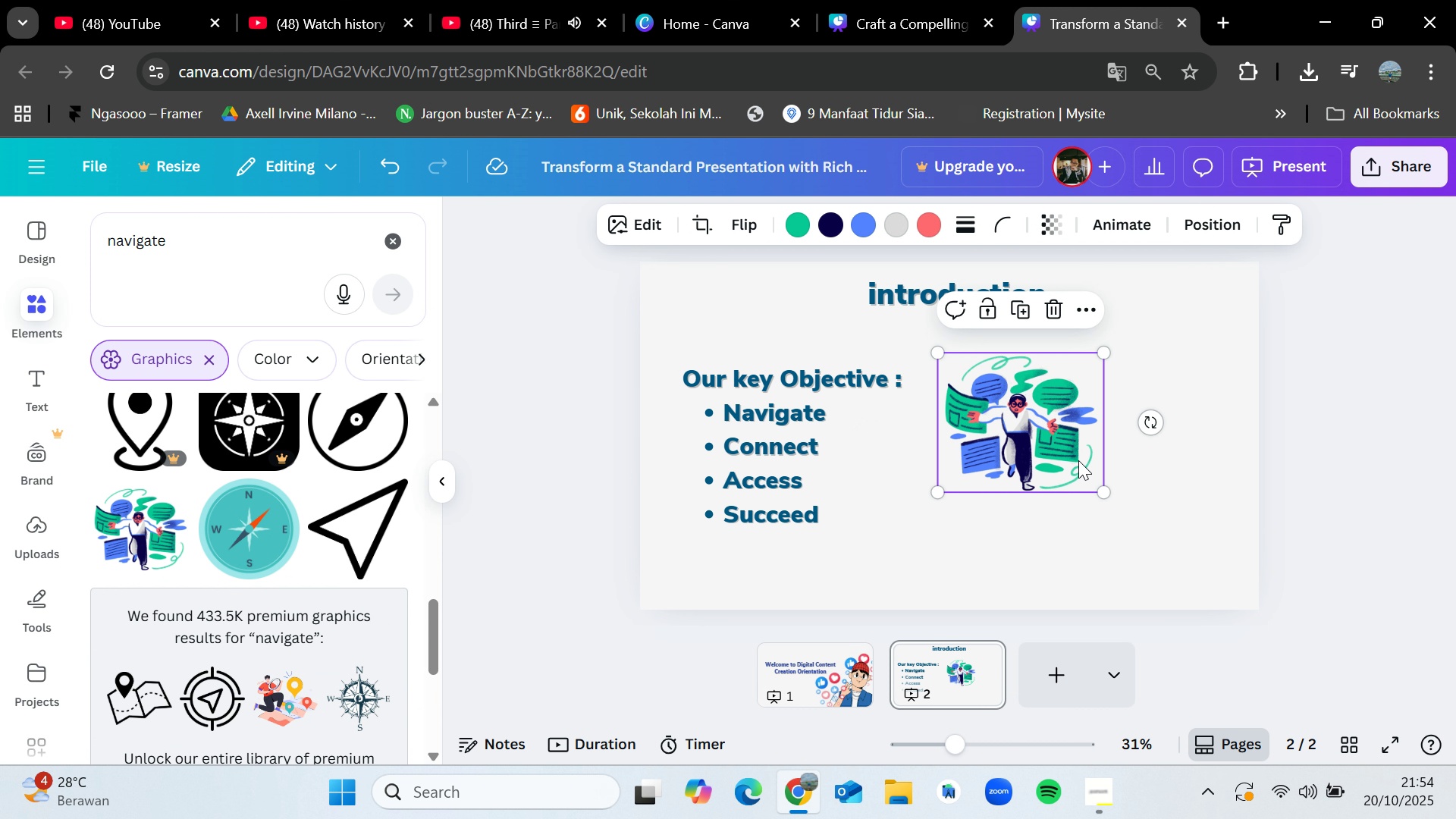 
left_click_drag(start_coordinate=[1079, 461], to_coordinate=[1103, 450])
 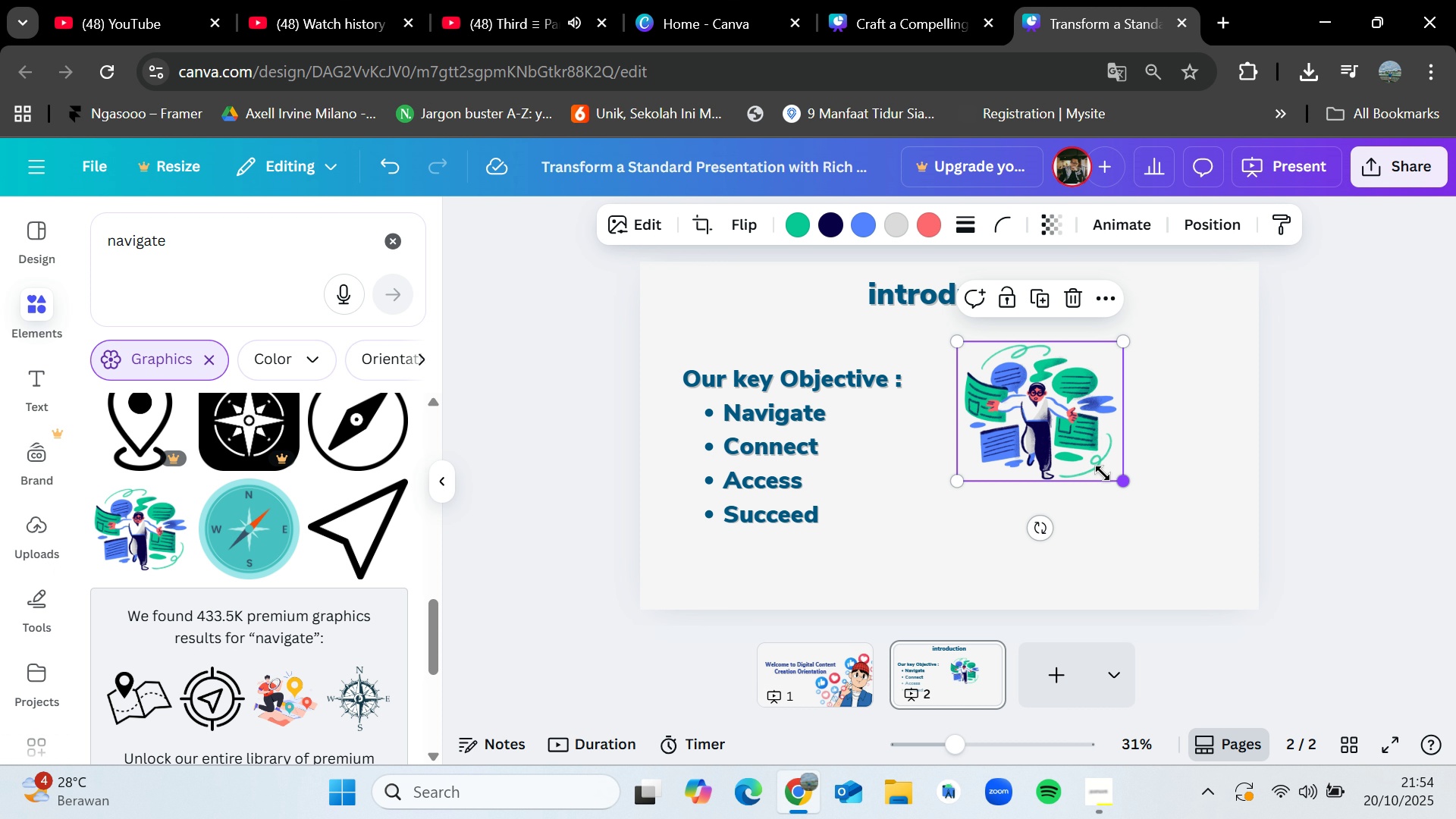 
left_click_drag(start_coordinate=[1116, 478], to_coordinate=[1054, 437])
 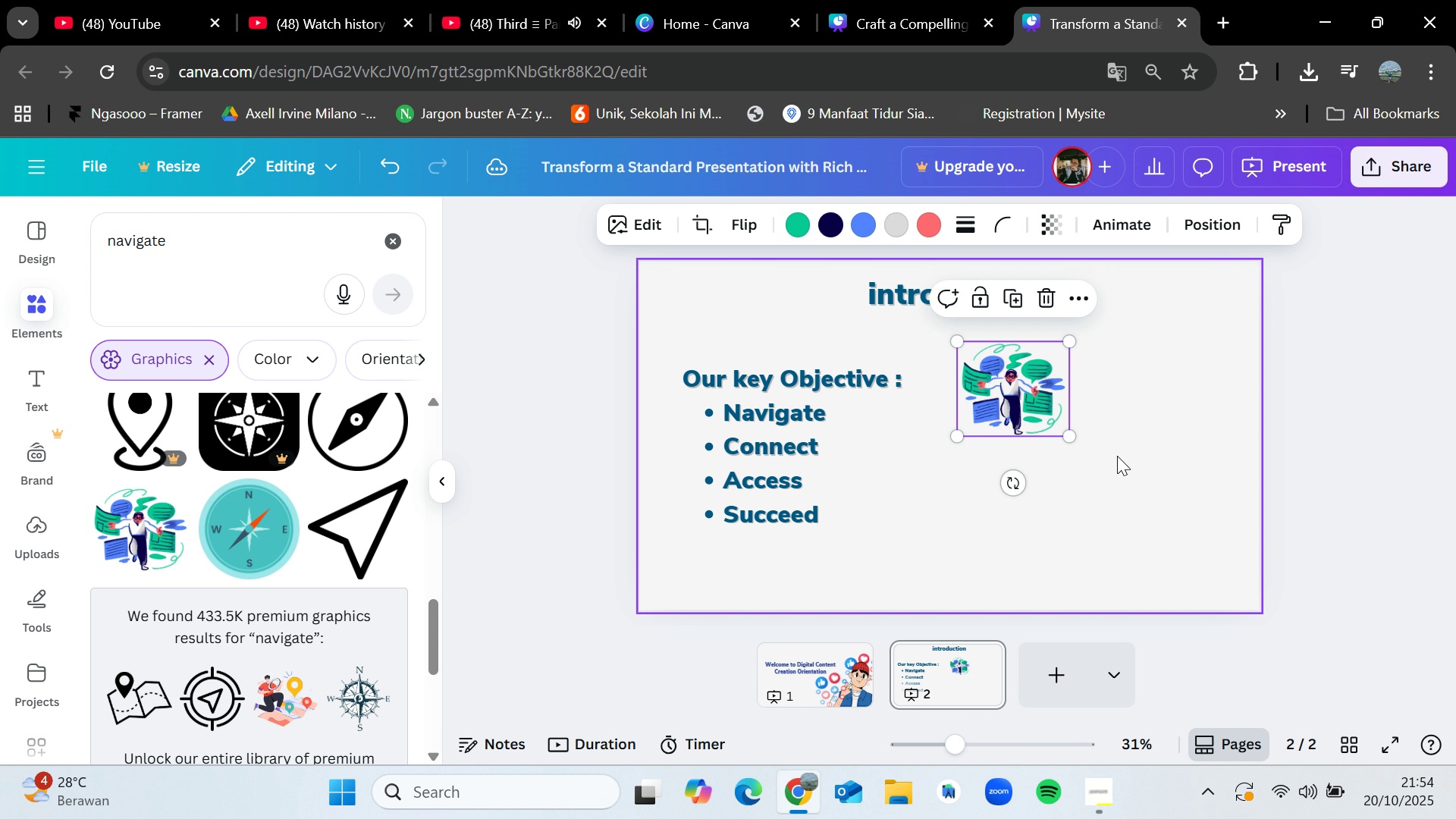 
left_click([1117, 456])
 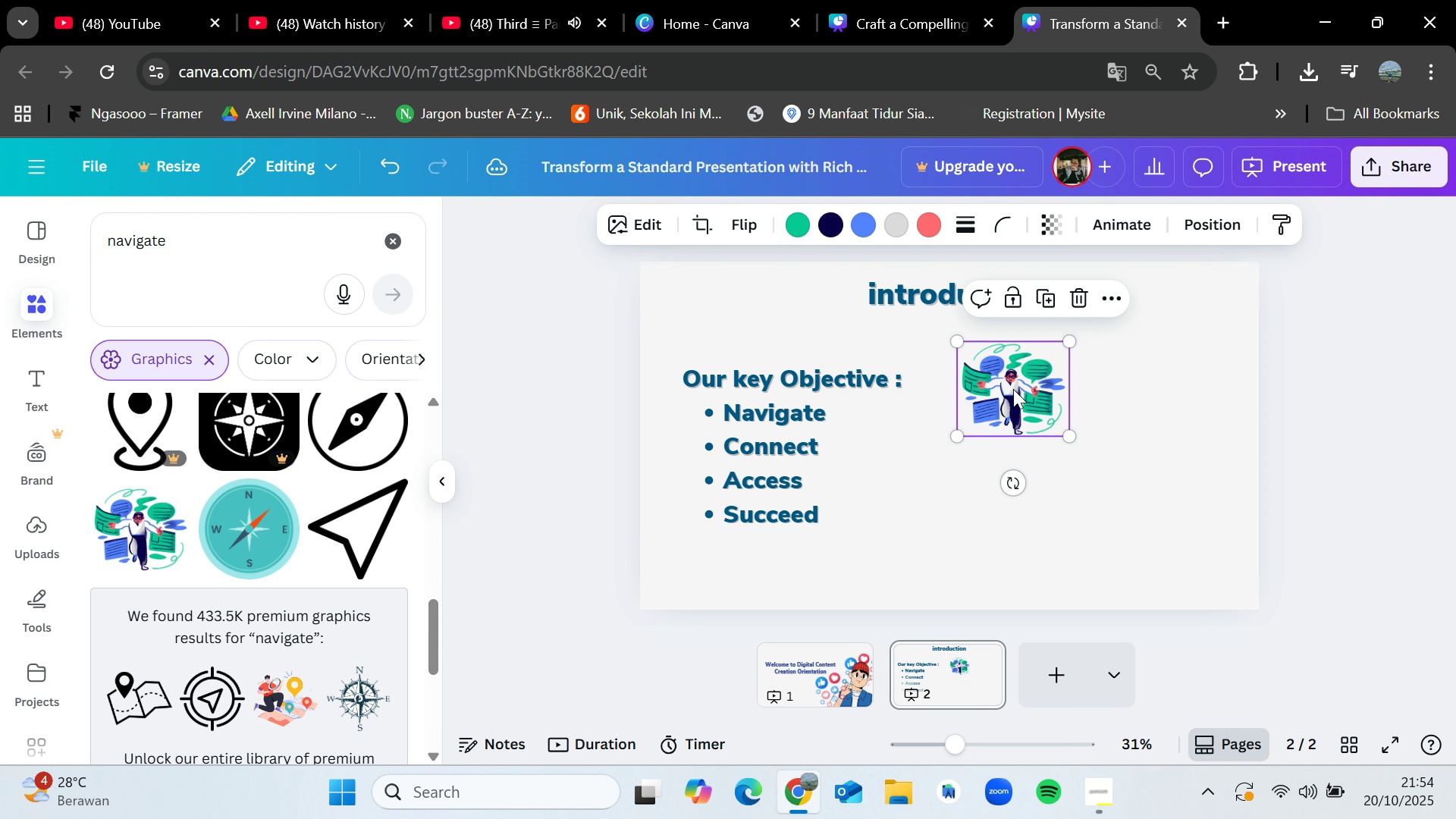 
left_click_drag(start_coordinate=[1013, 389], to_coordinate=[1006, 392])
 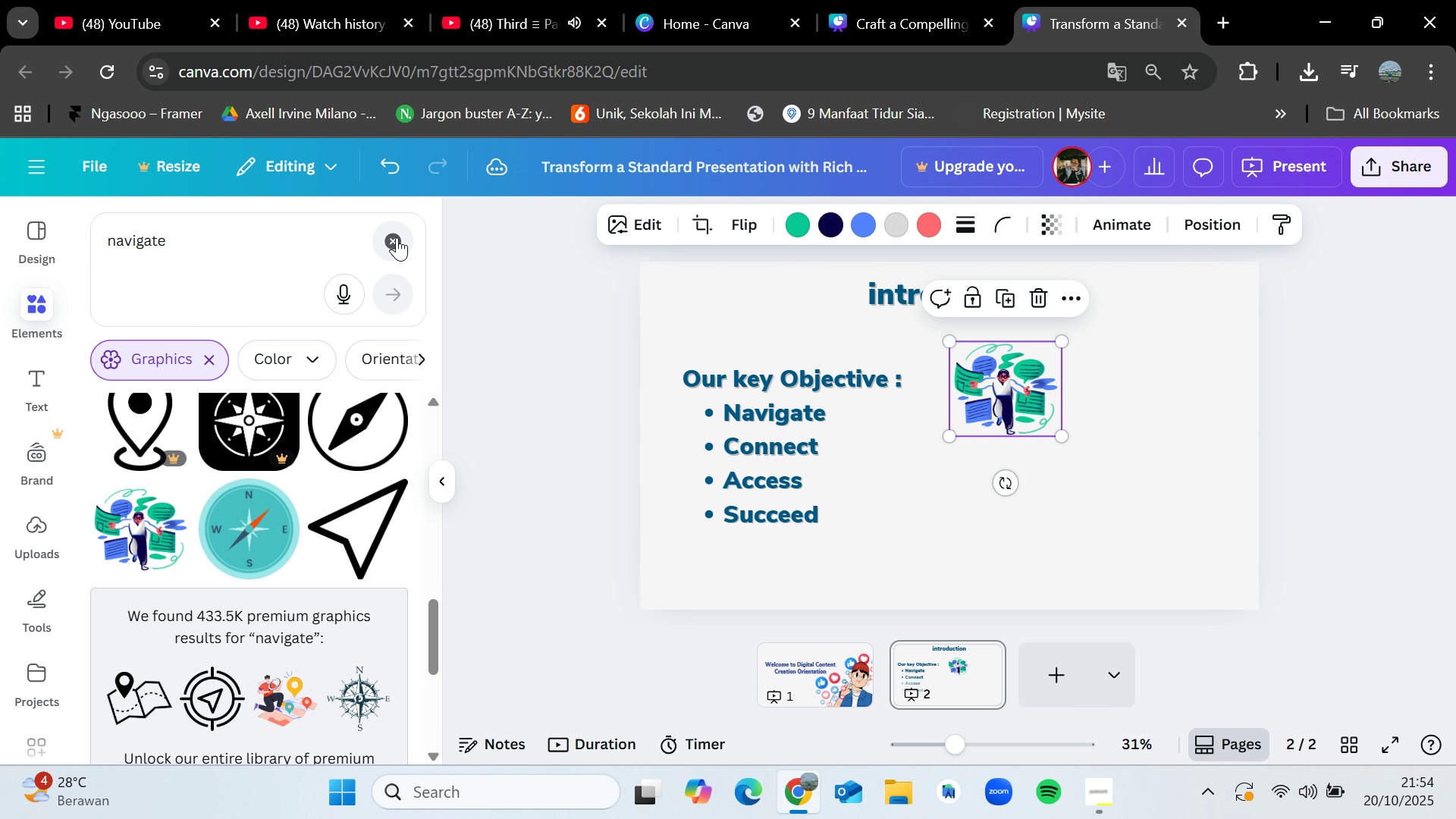 
left_click([397, 237])
 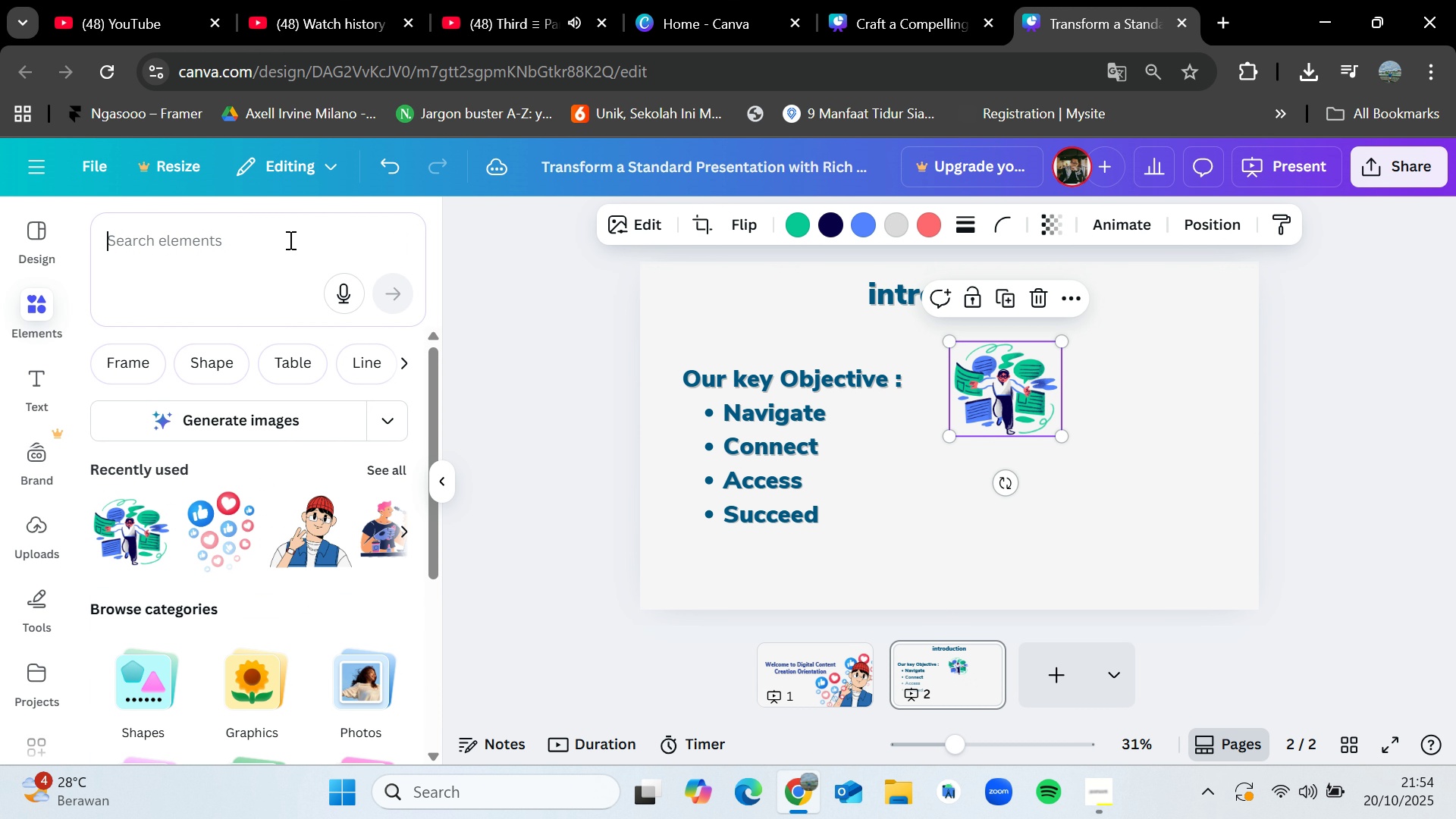 
left_click([289, 240])
 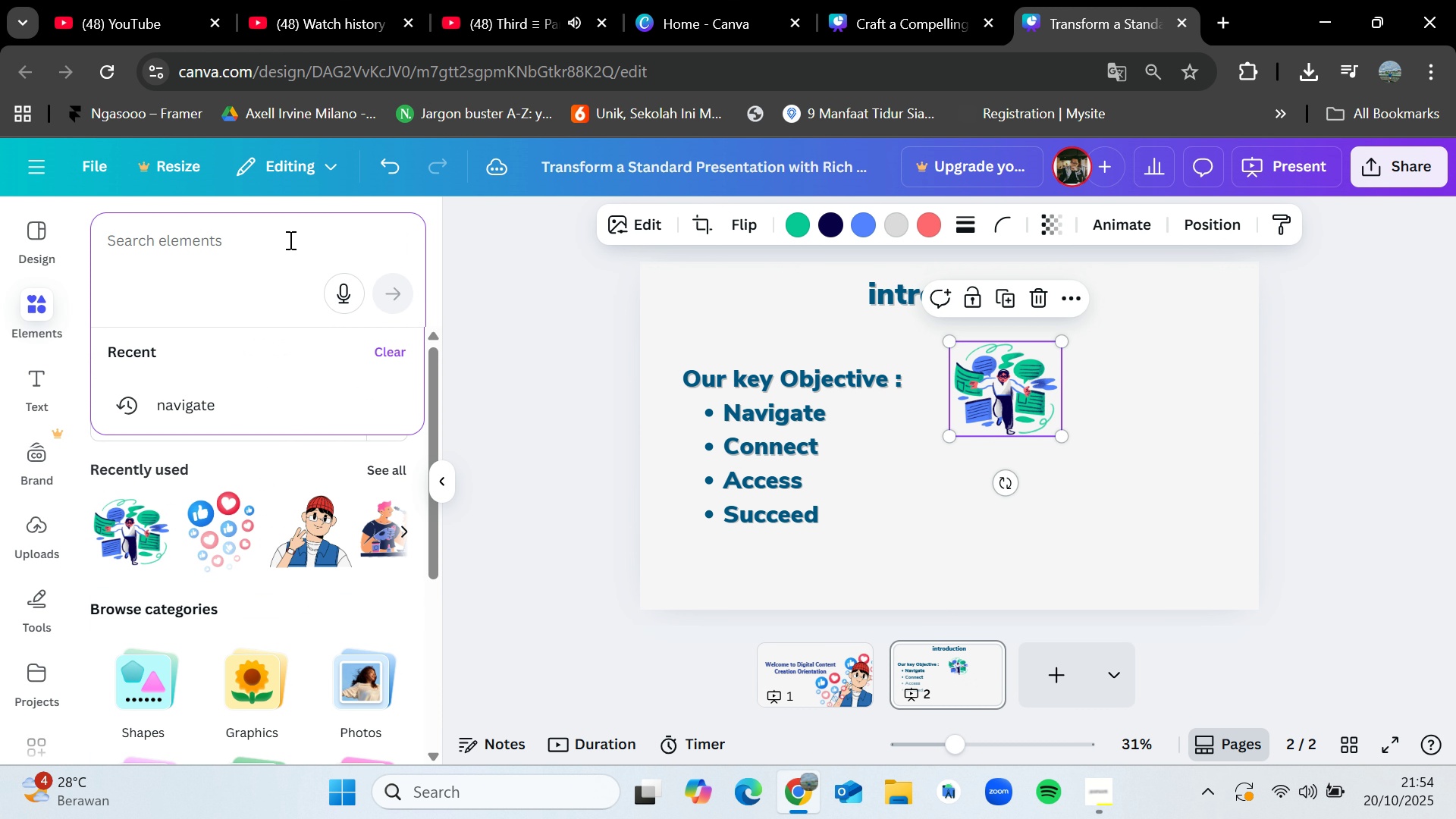 
type(conenct)
 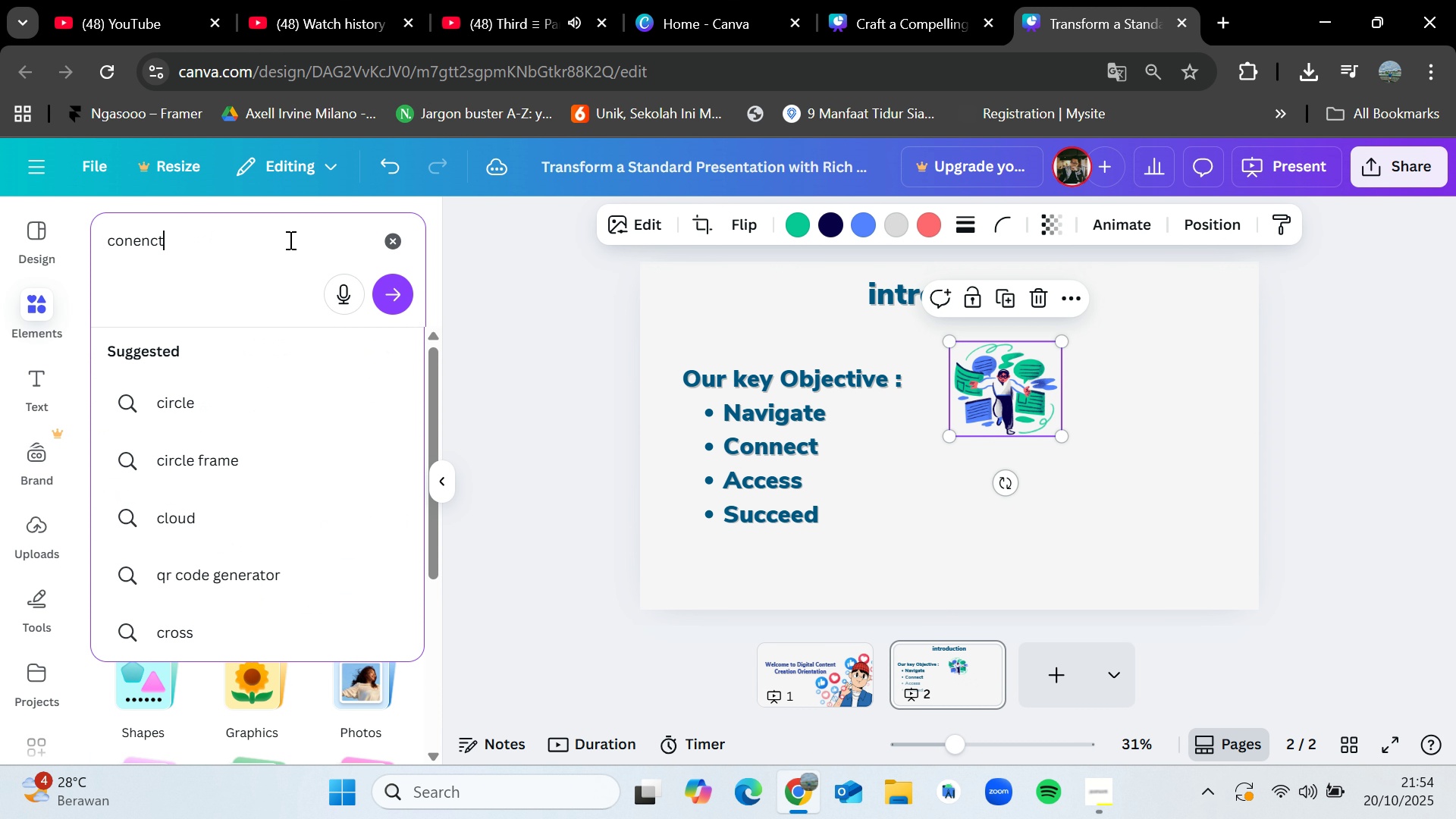 
key(Enter)
 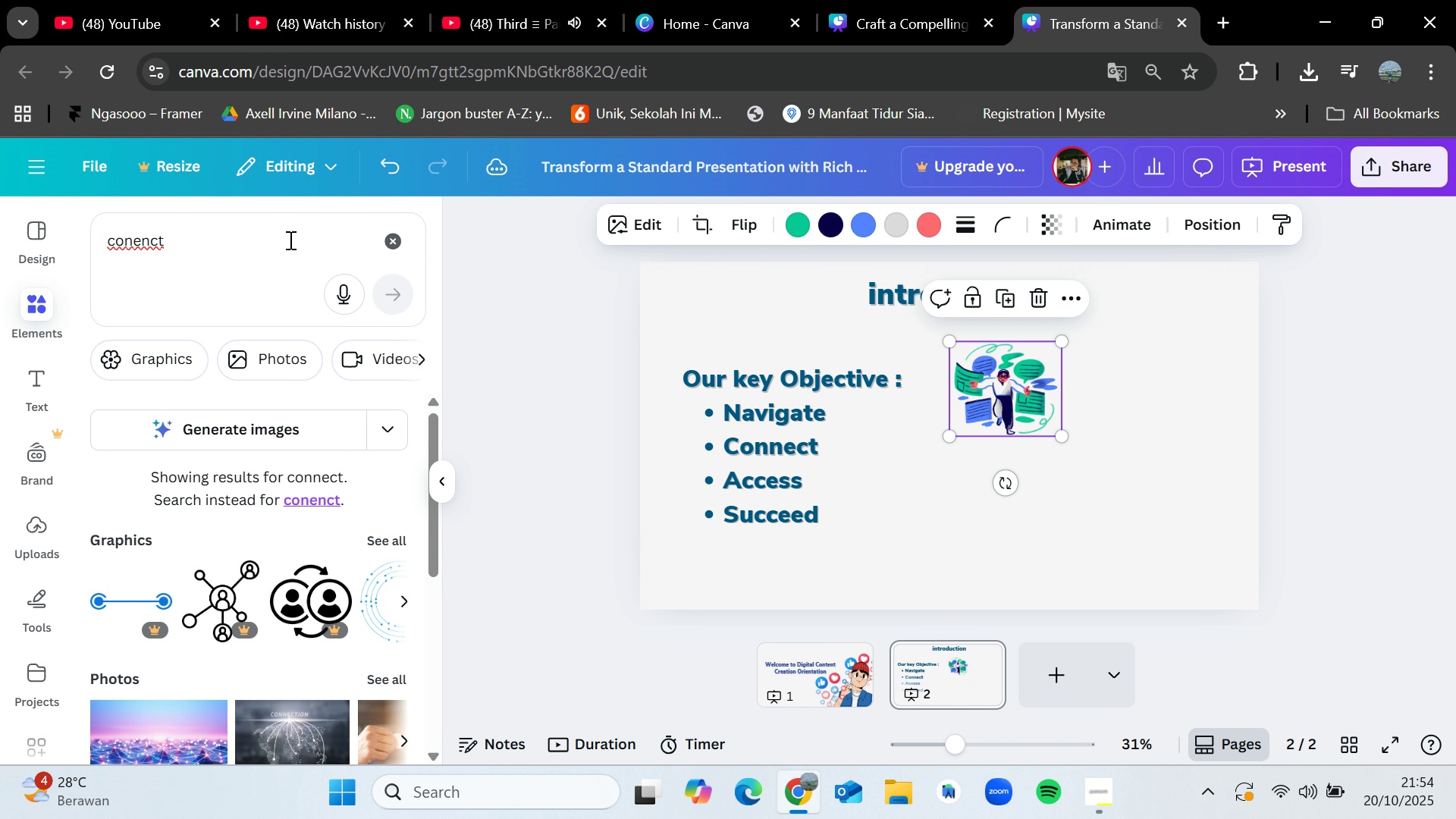 
left_click([289, 240])
 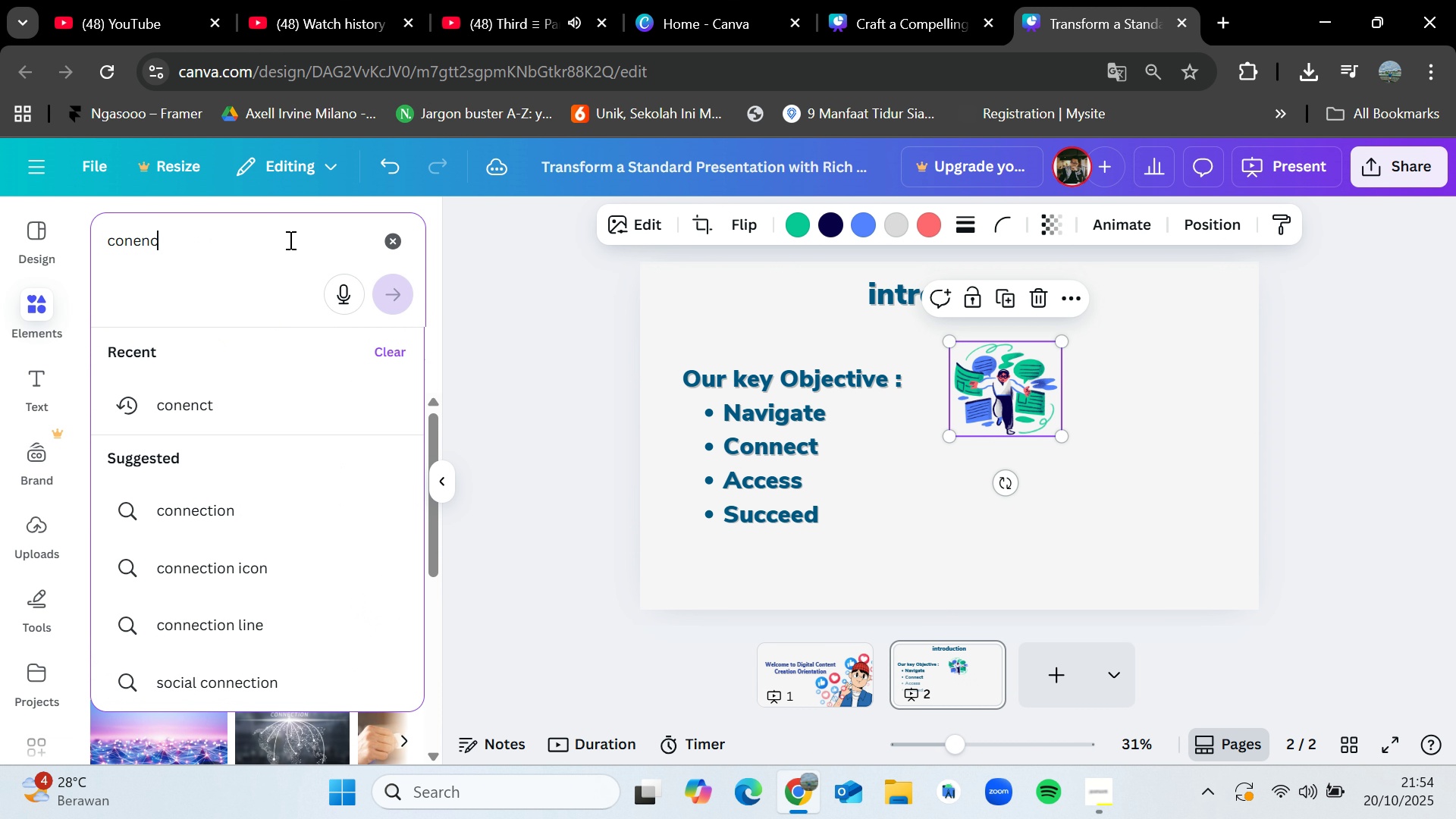 
key(Backspace)
key(Backspace)
key(Backspace)
key(Backspace)
type(nect)
 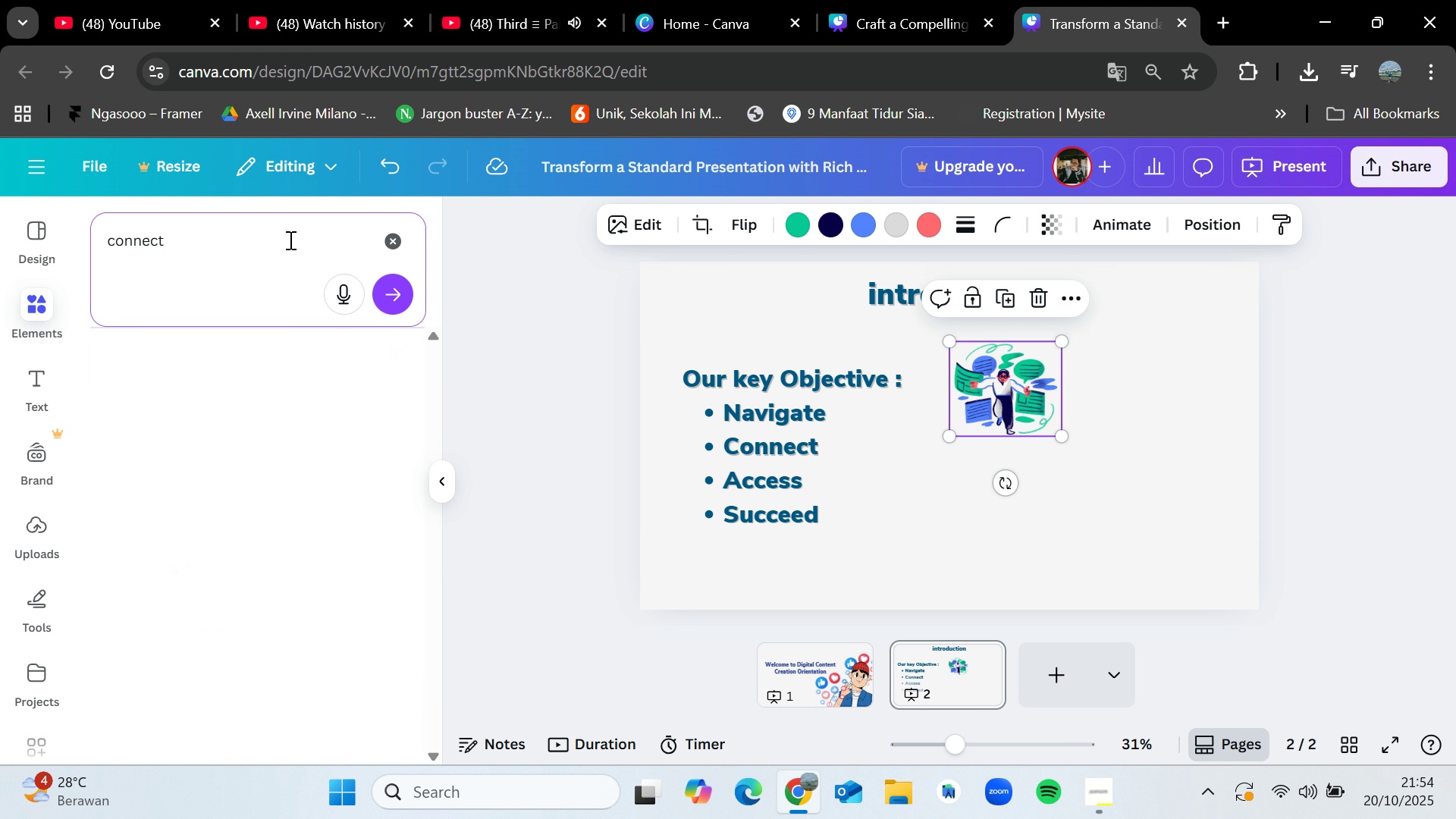 
key(Enter)
 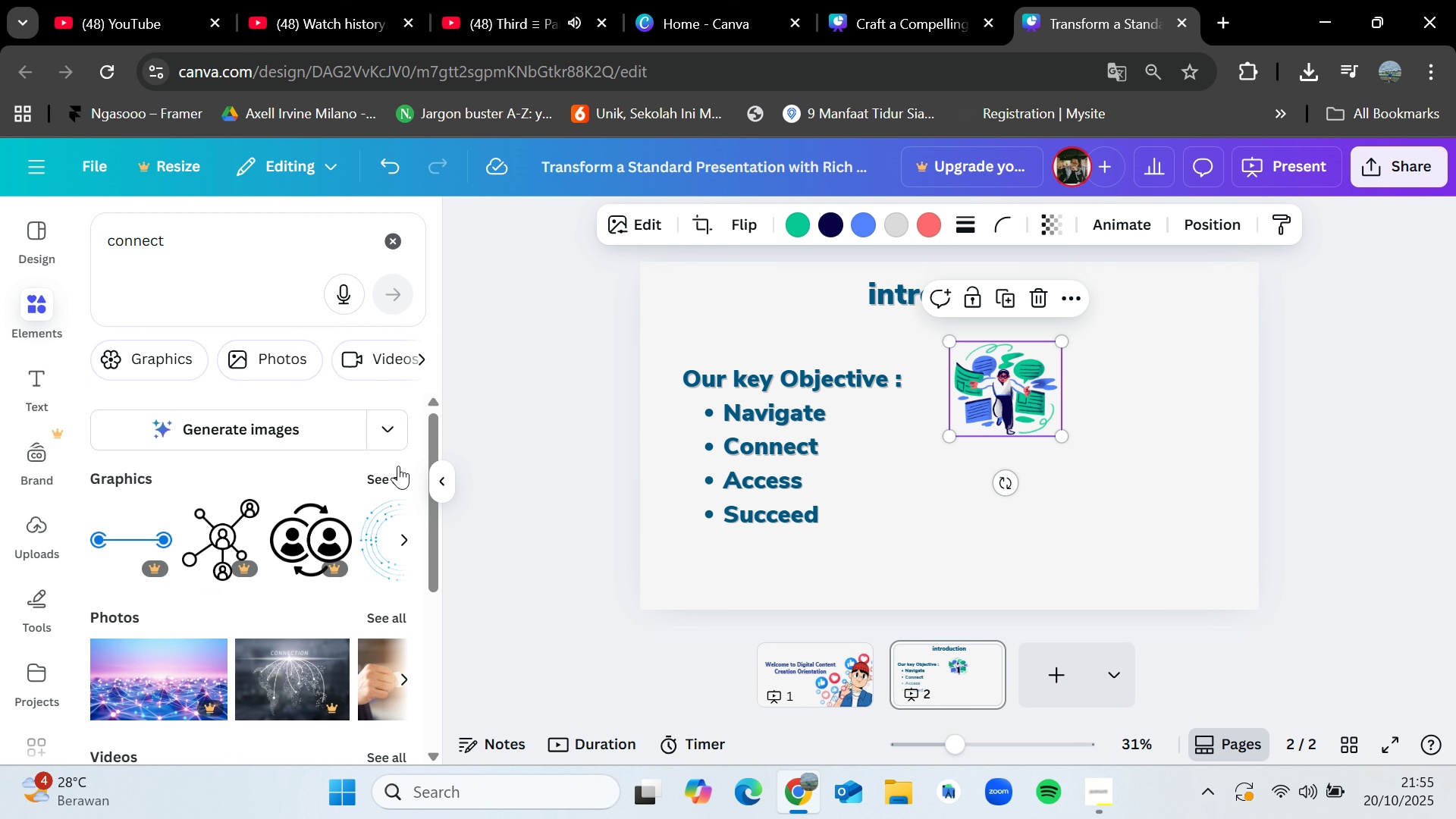 
left_click([398, 473])
 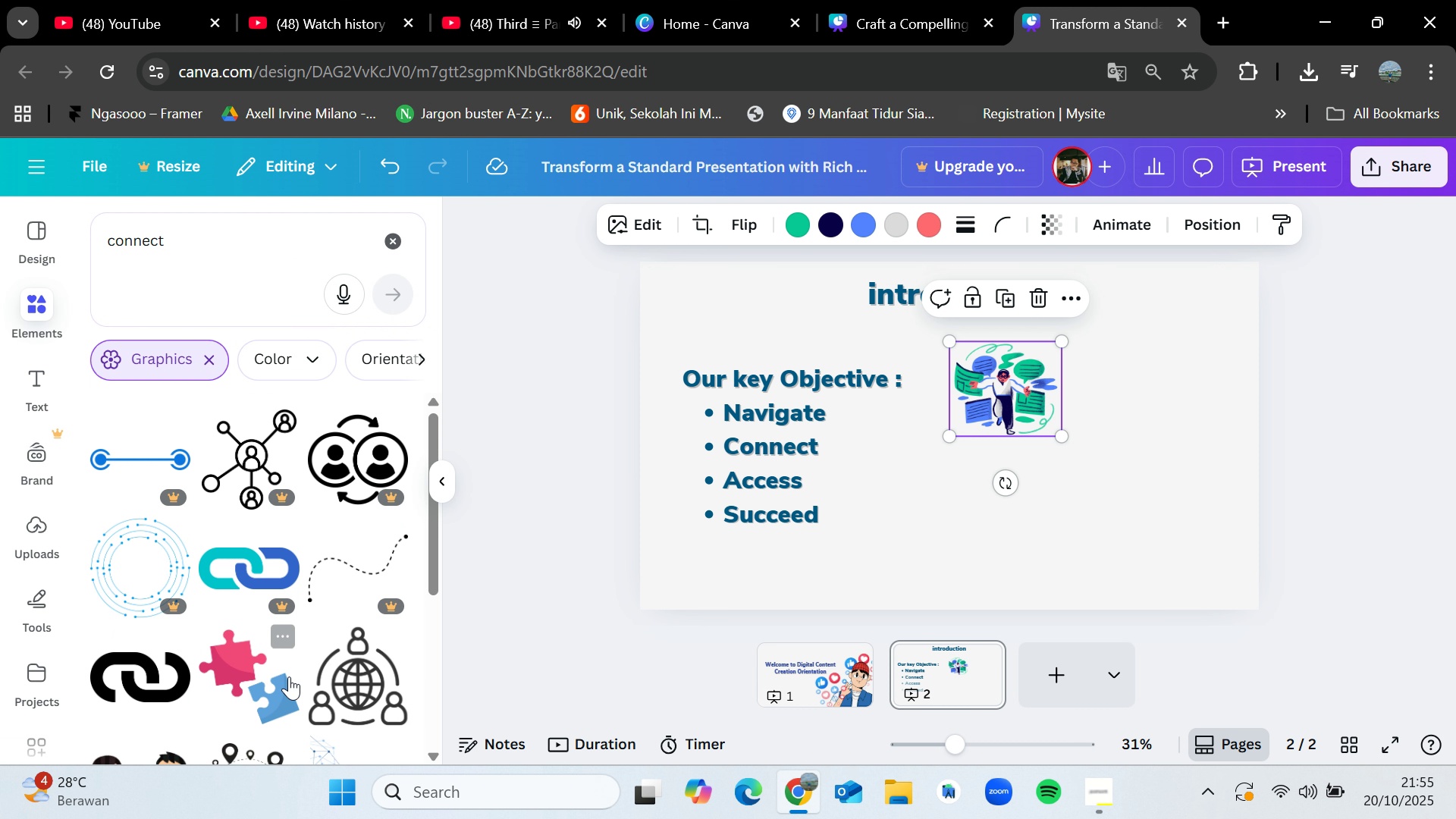 
scroll: coordinate [282, 682], scroll_direction: down, amount: 1.0
 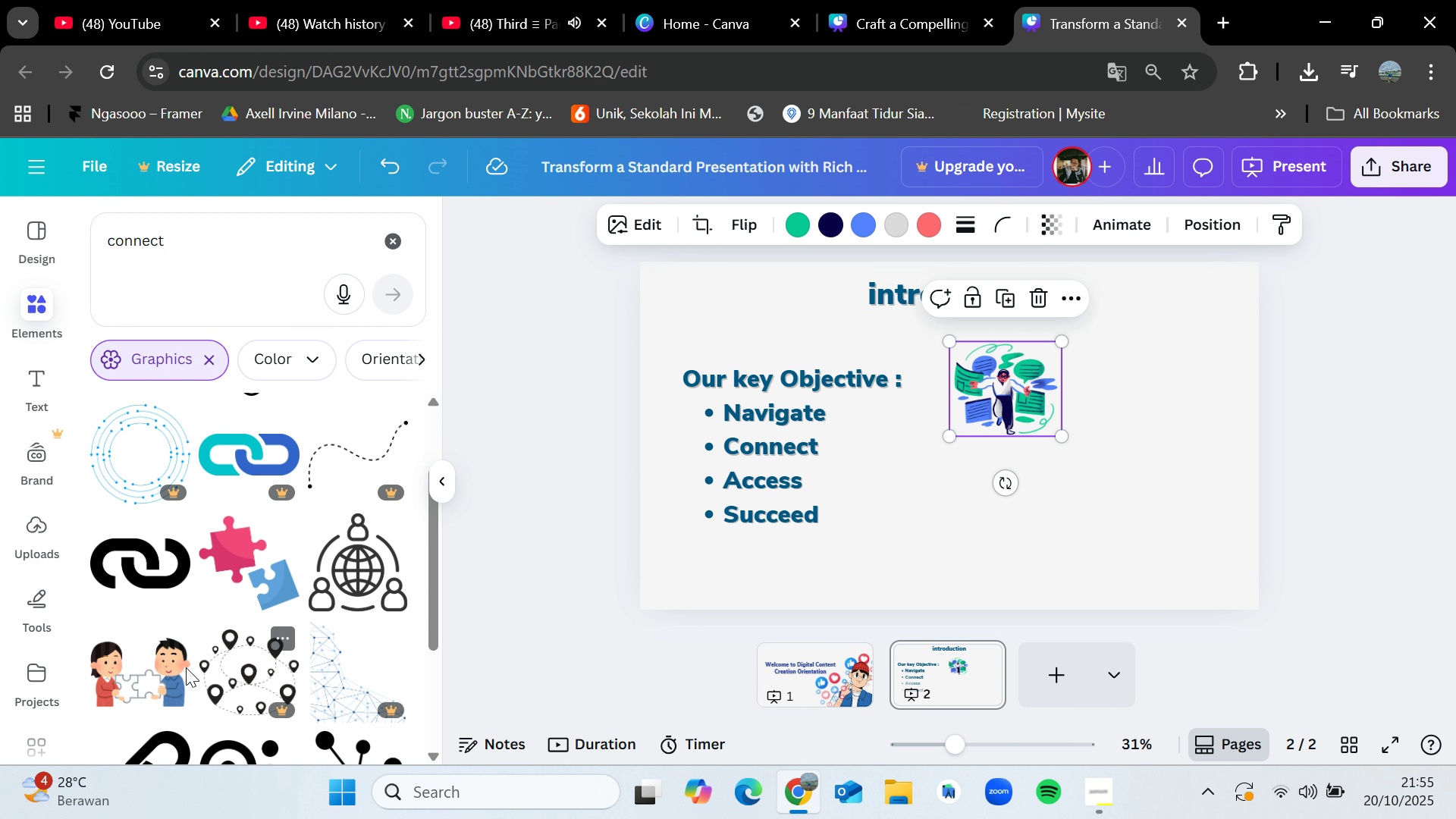 
left_click_drag(start_coordinate=[175, 667], to_coordinate=[965, 371])
 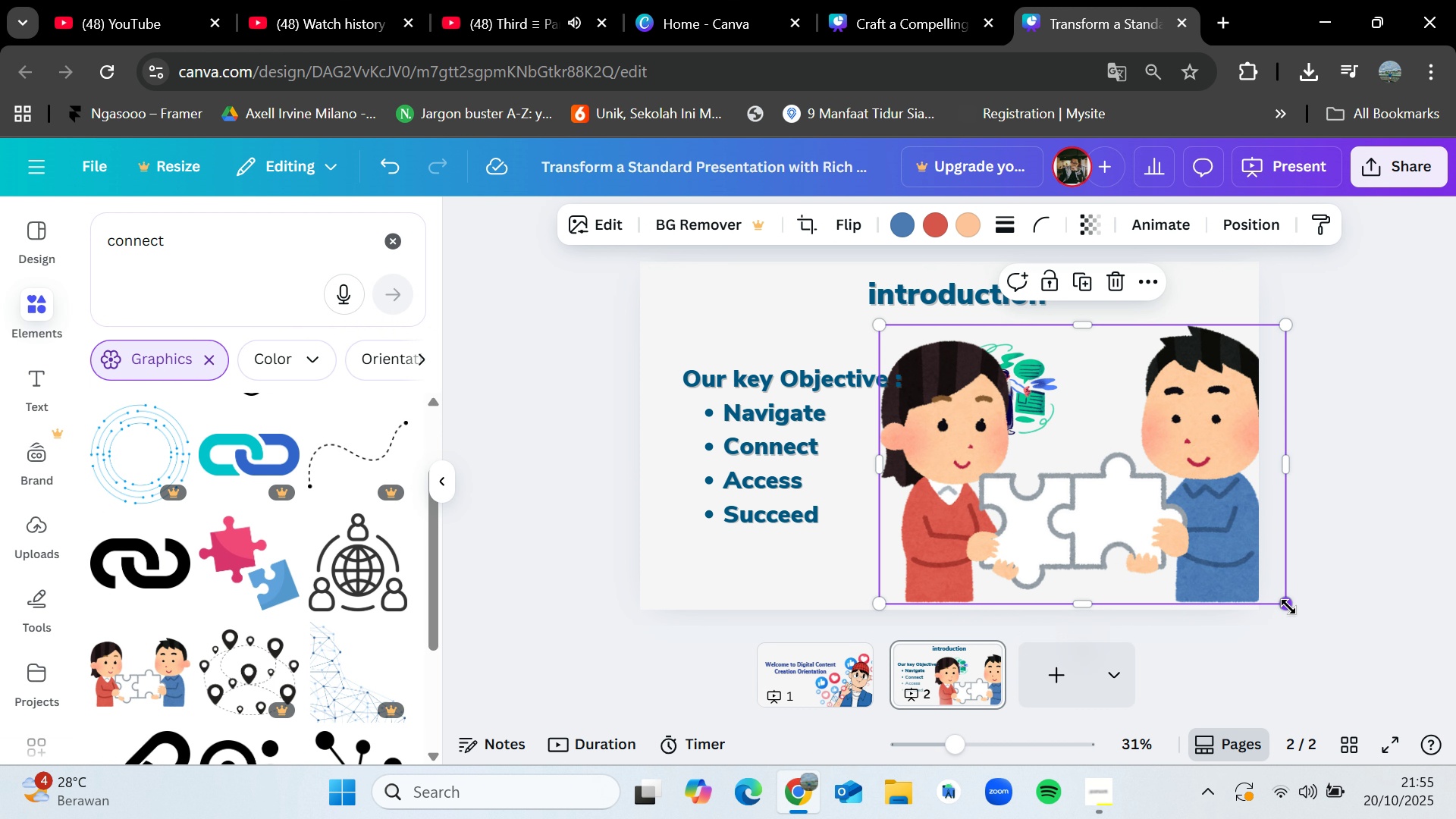 
left_click_drag(start_coordinate=[1288, 607], to_coordinate=[1027, 474])
 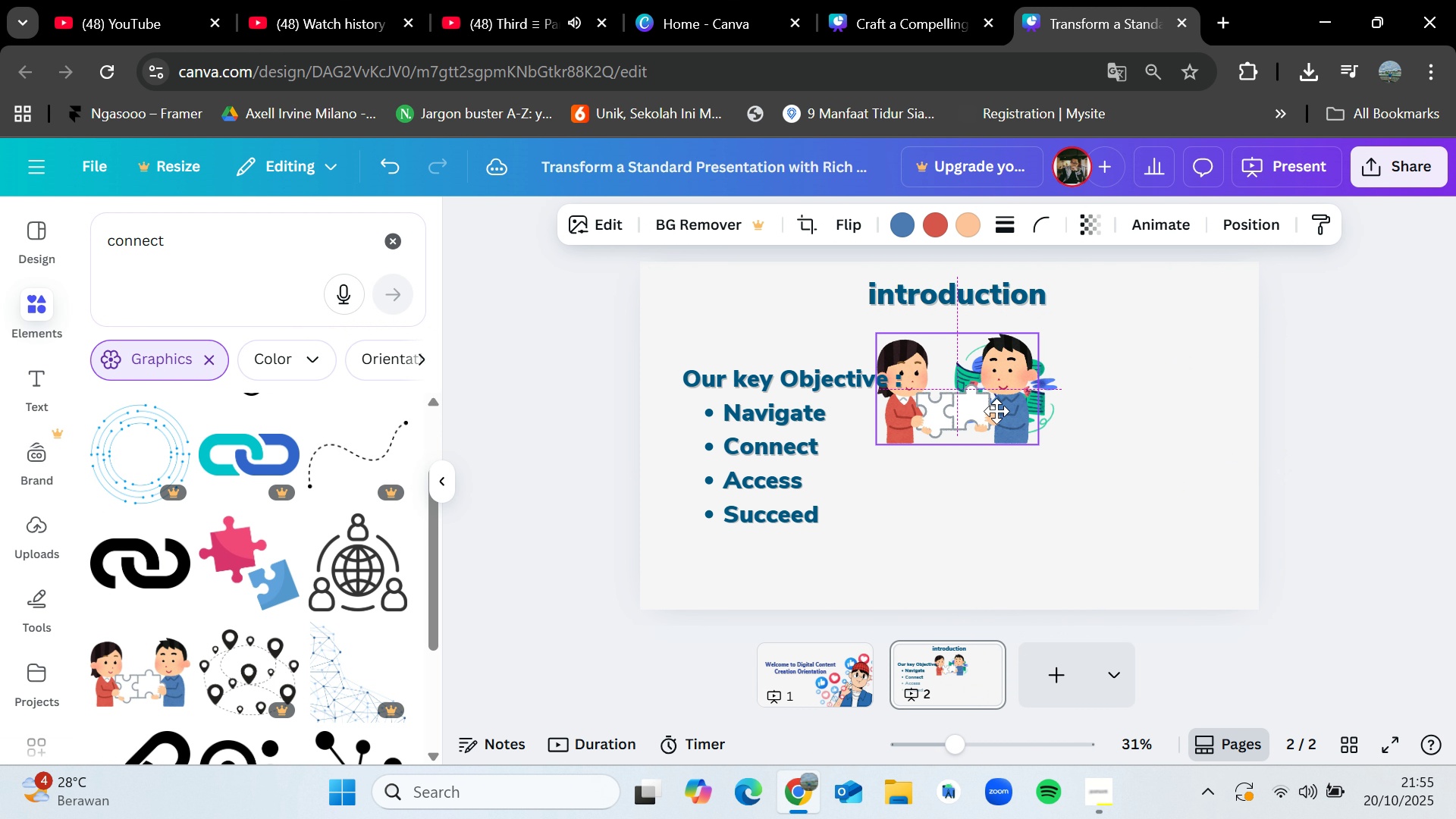 
left_click_drag(start_coordinate=[995, 394], to_coordinate=[1041, 512])
 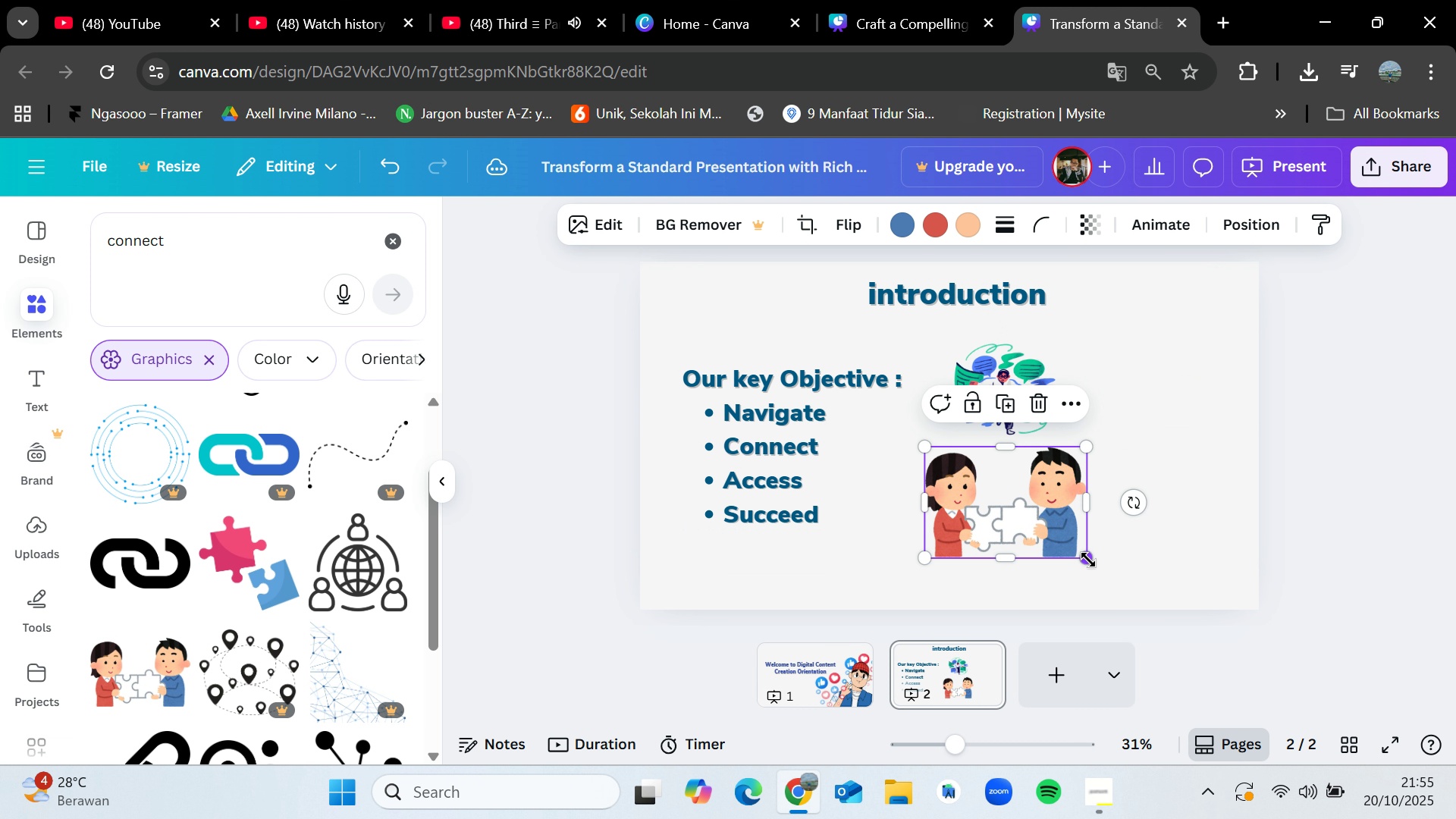 
left_click_drag(start_coordinate=[1088, 560], to_coordinate=[1060, 544])
 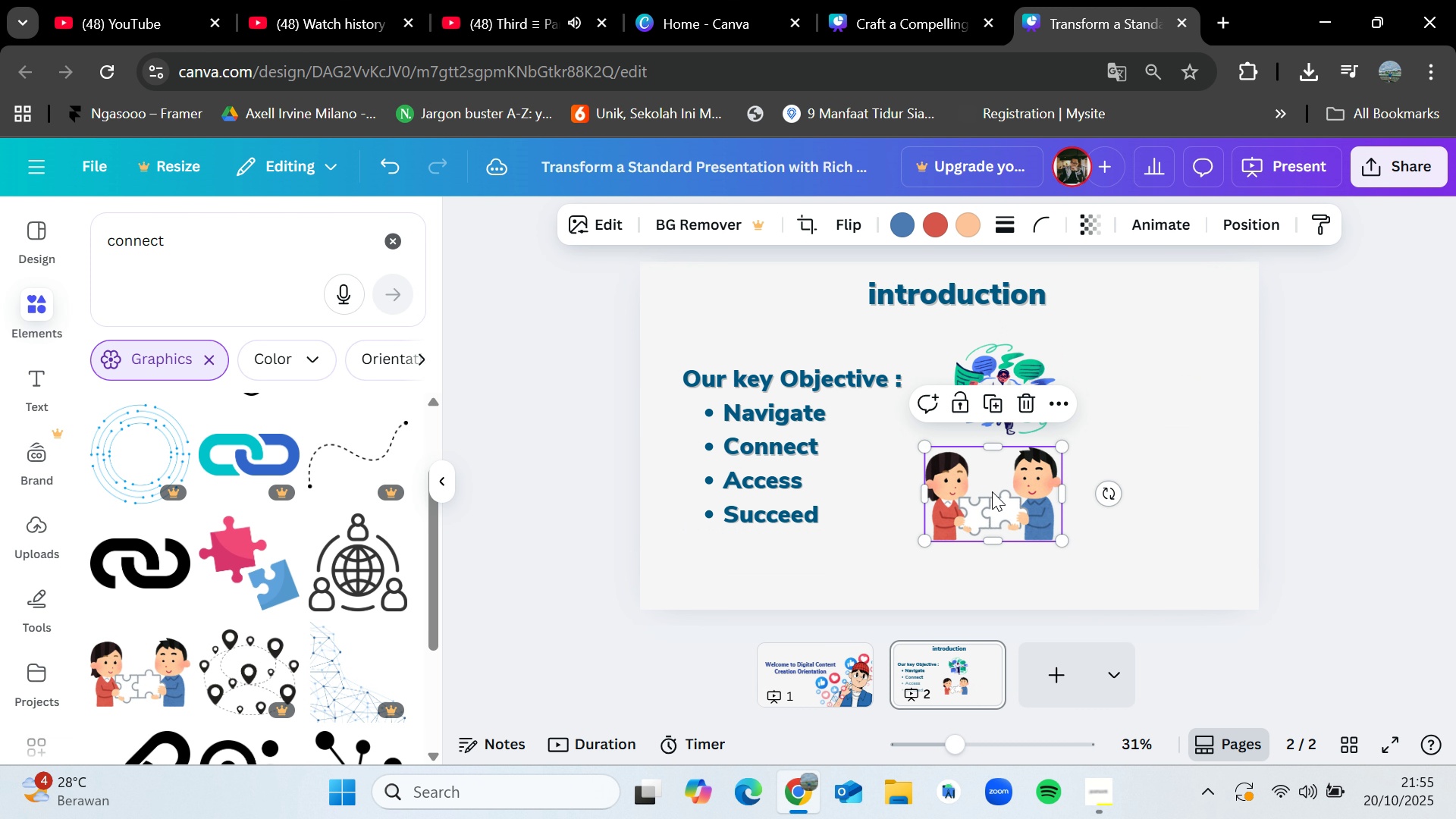 
left_click_drag(start_coordinate=[989, 488], to_coordinate=[1000, 500])
 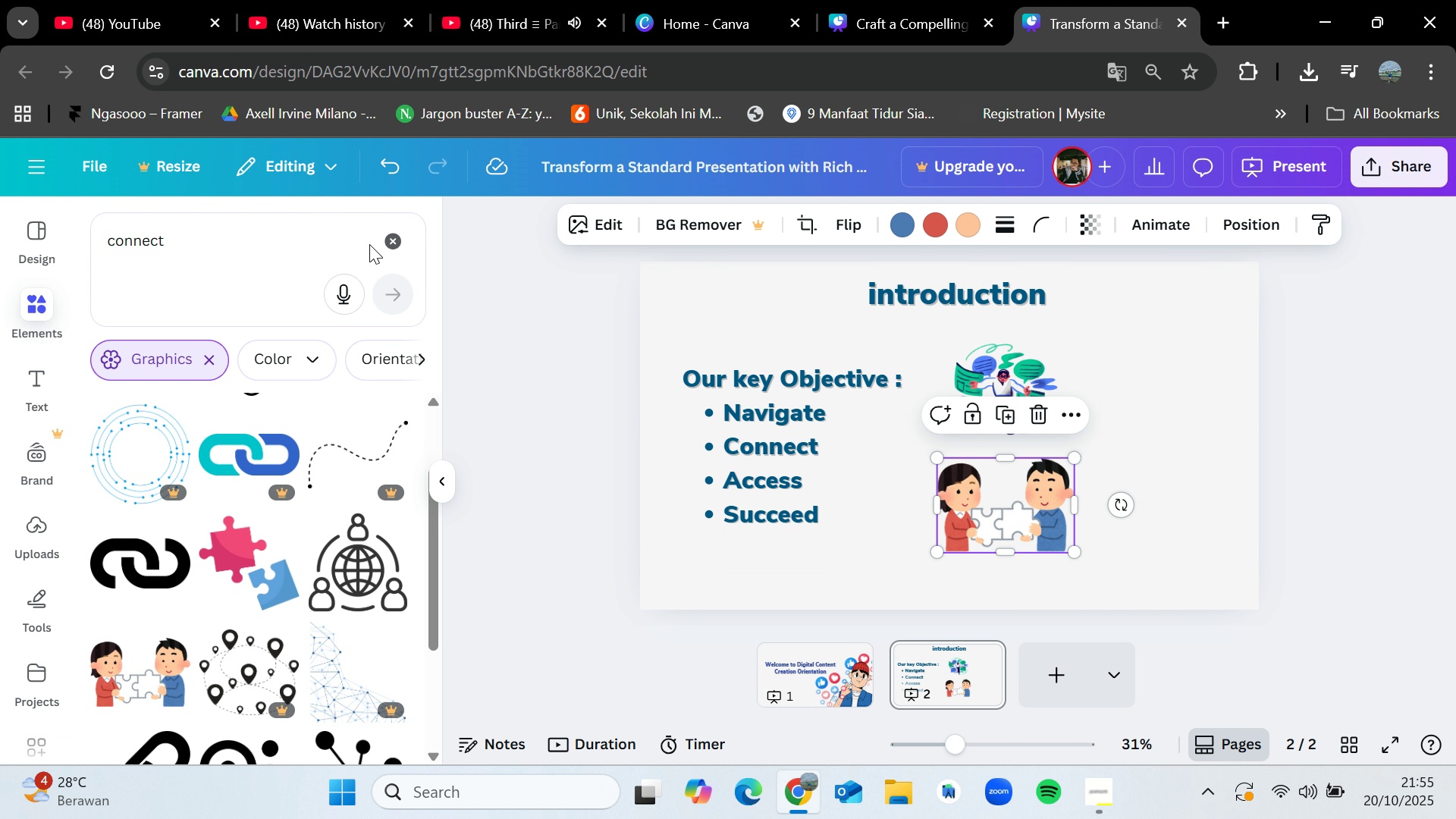 
left_click([389, 240])
 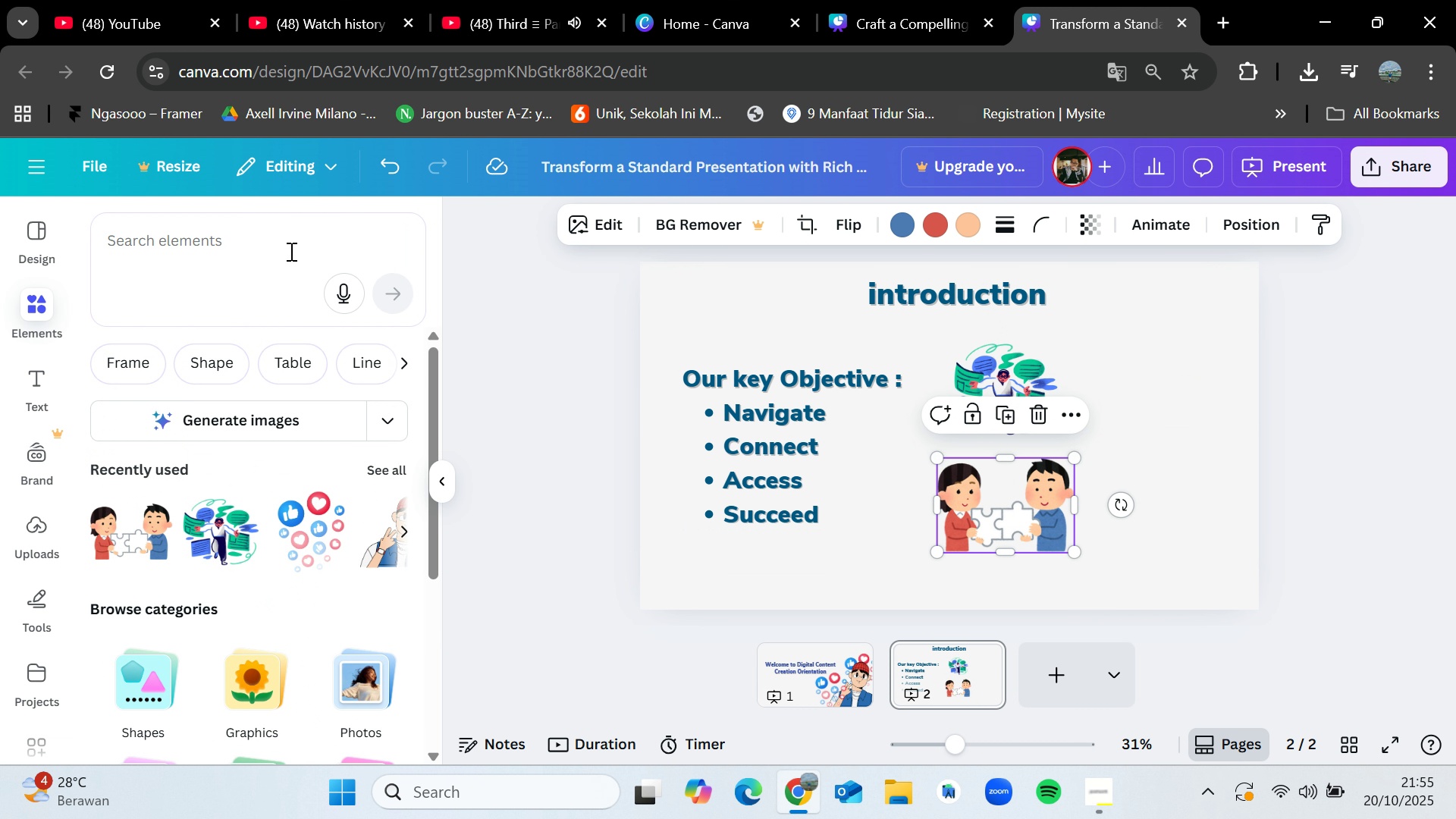 
left_click([290, 251])
 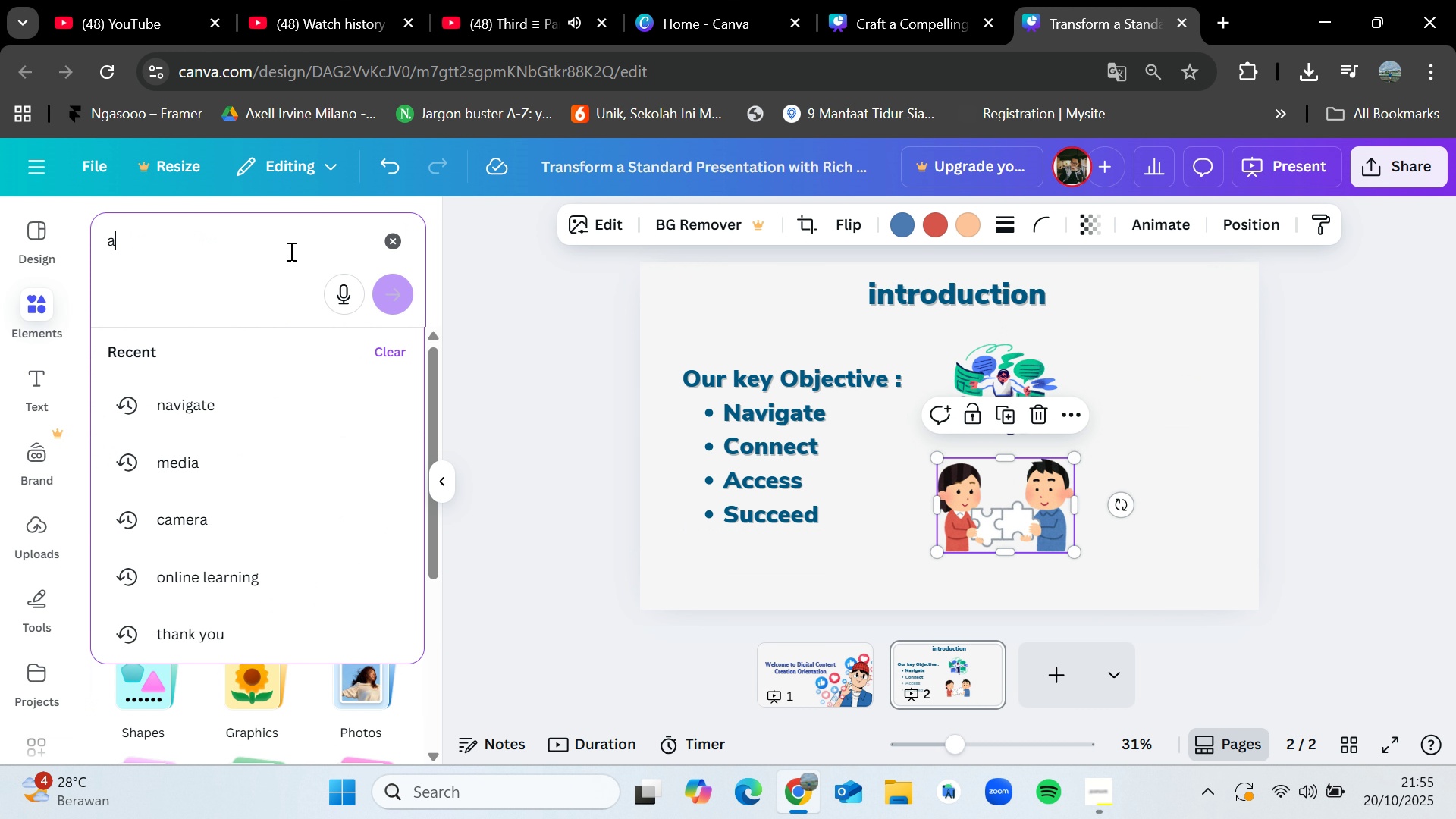 
type(access)
 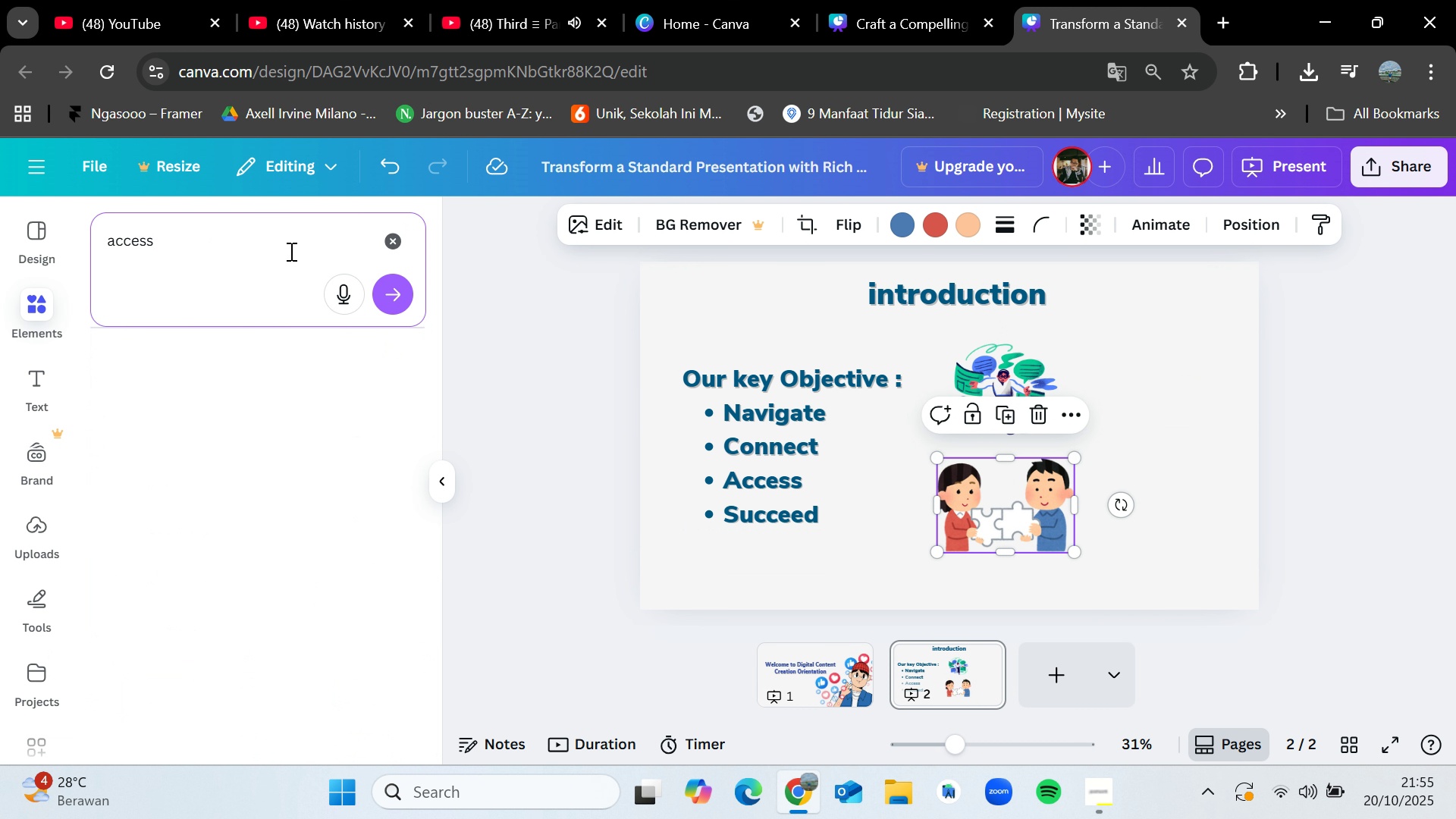 
key(Enter)
 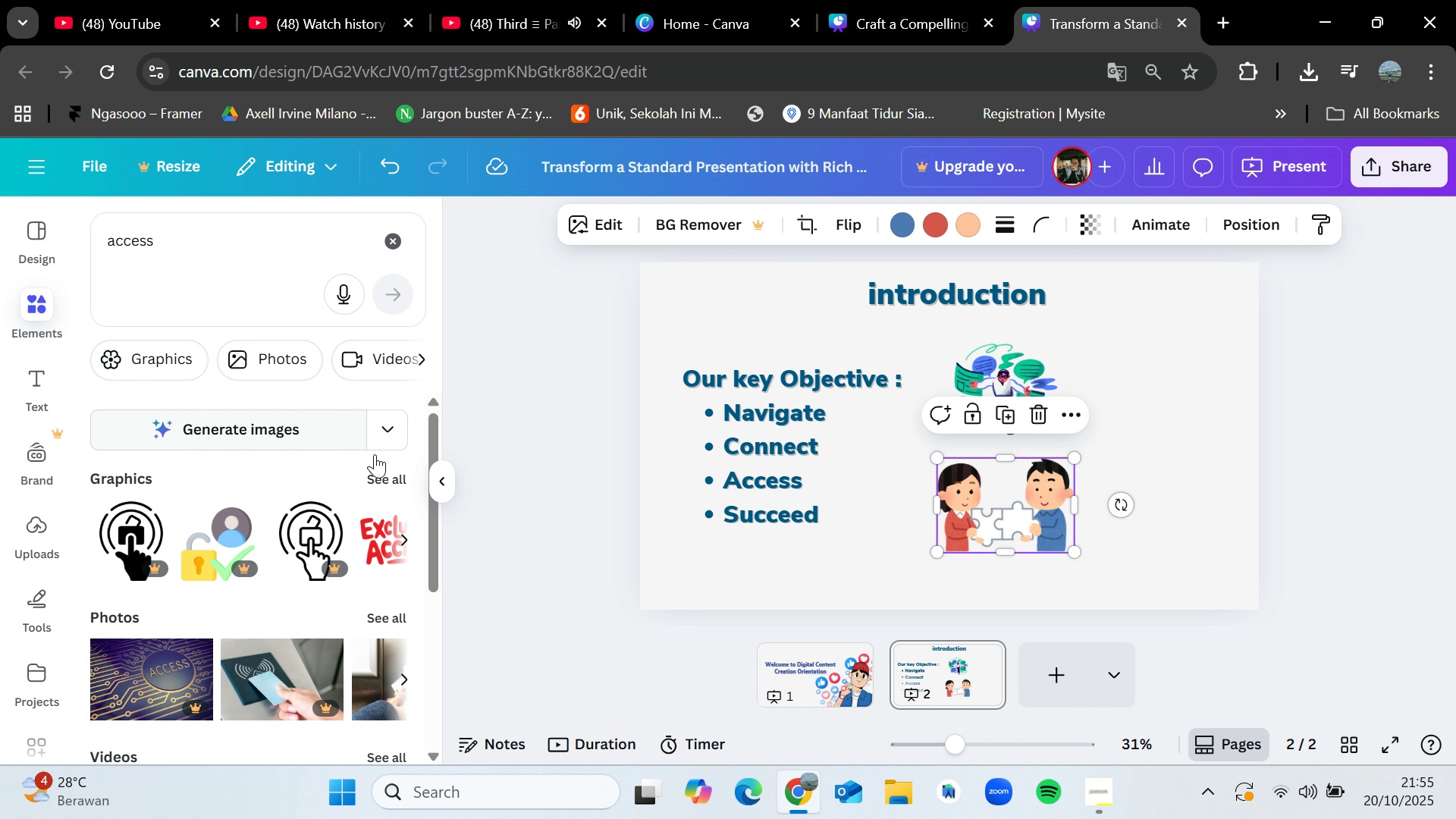 
left_click([395, 472])
 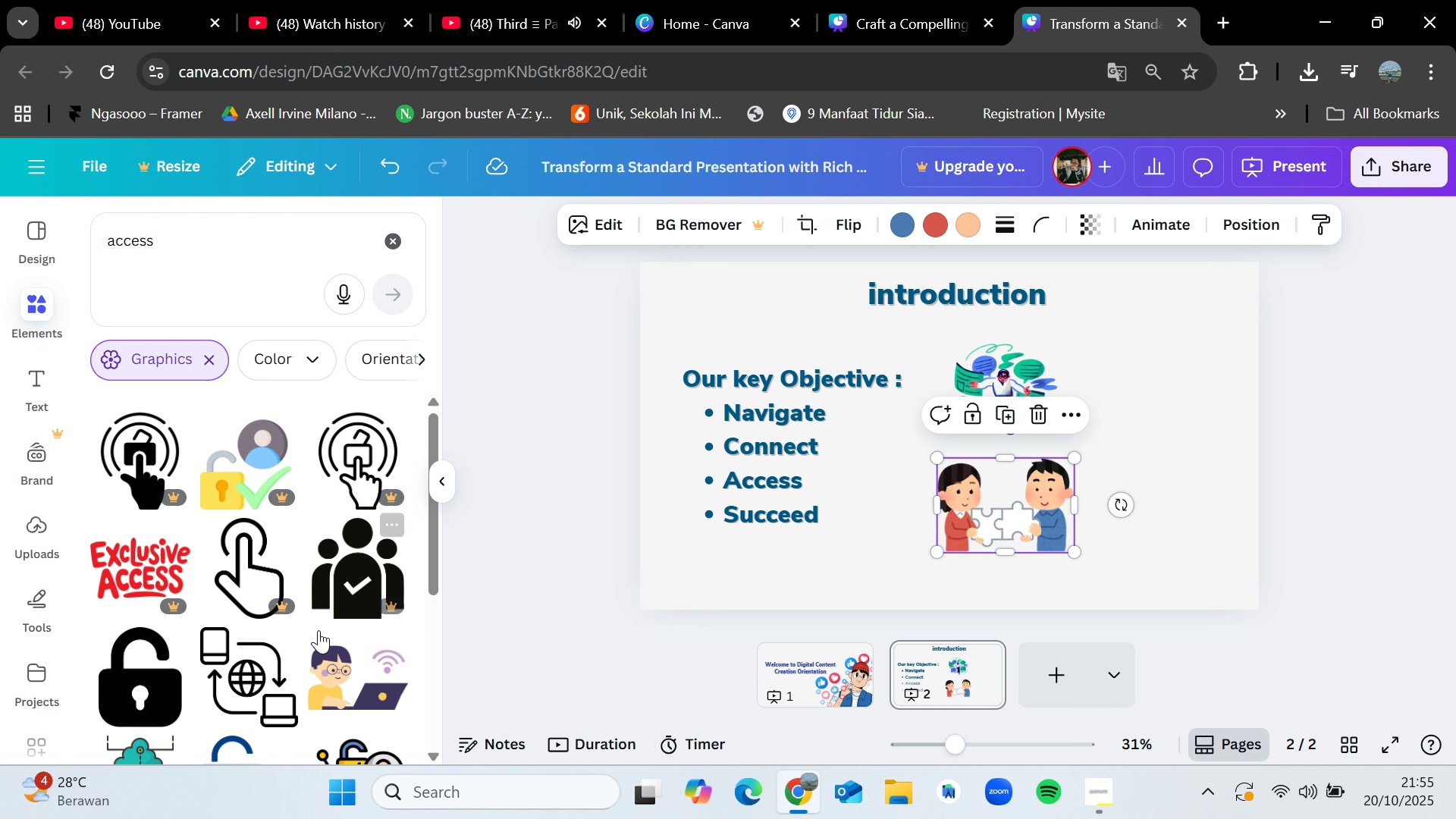 
scroll: coordinate [336, 639], scroll_direction: down, amount: 7.0
 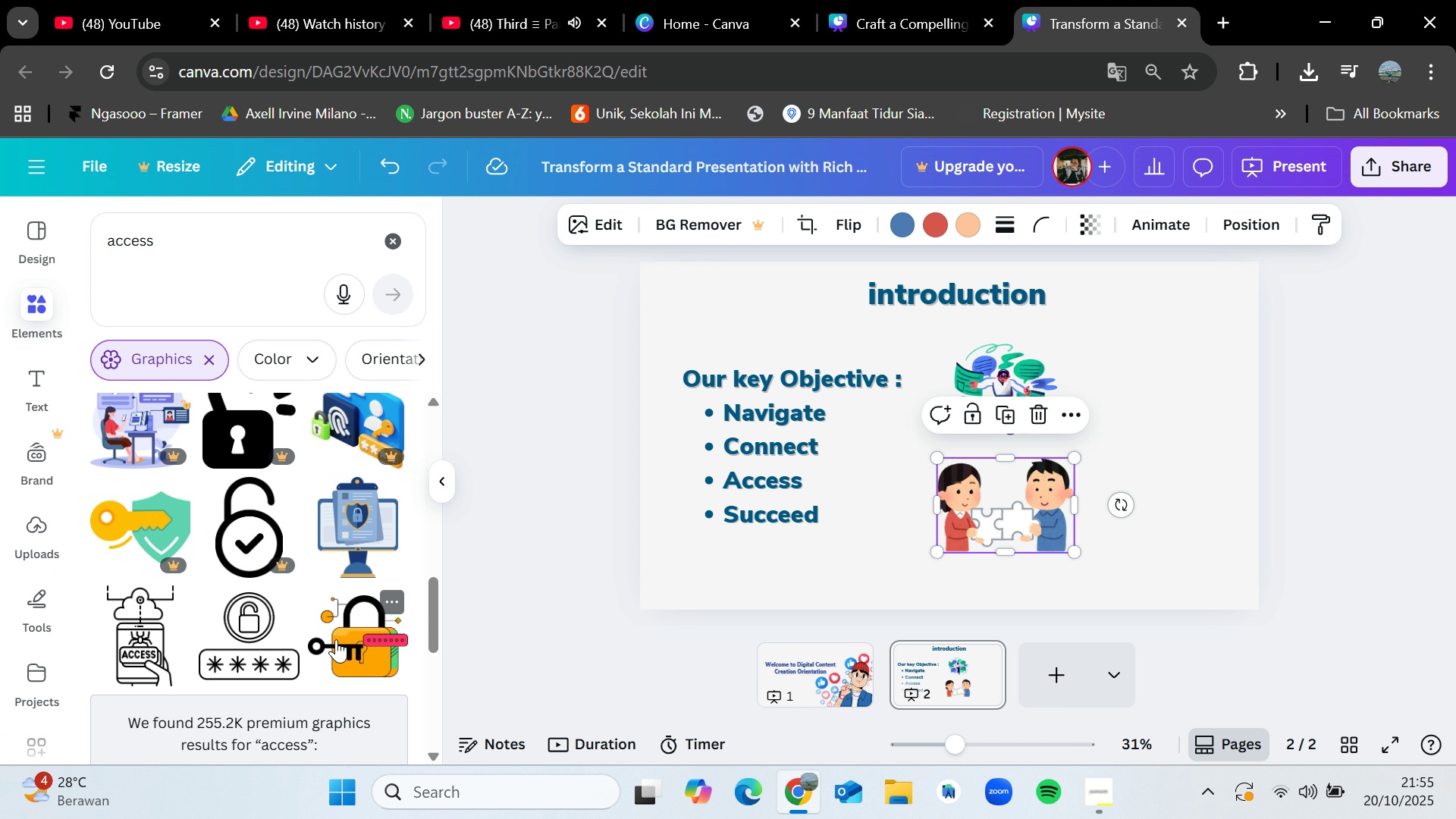 
scroll: coordinate [336, 639], scroll_direction: down, amount: 3.0
 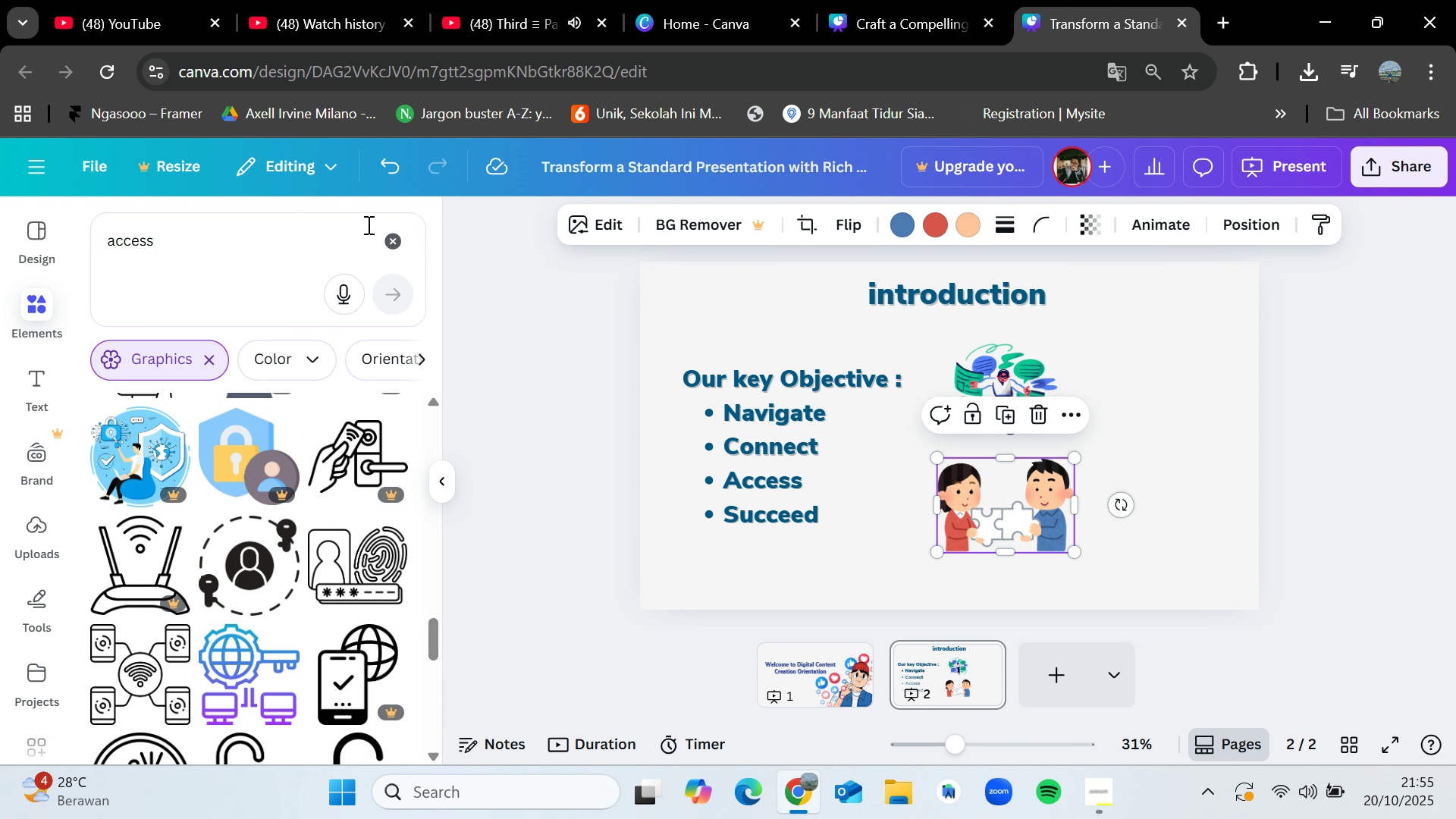 
left_click_drag(start_coordinate=[382, 231], to_coordinate=[382, 240])
 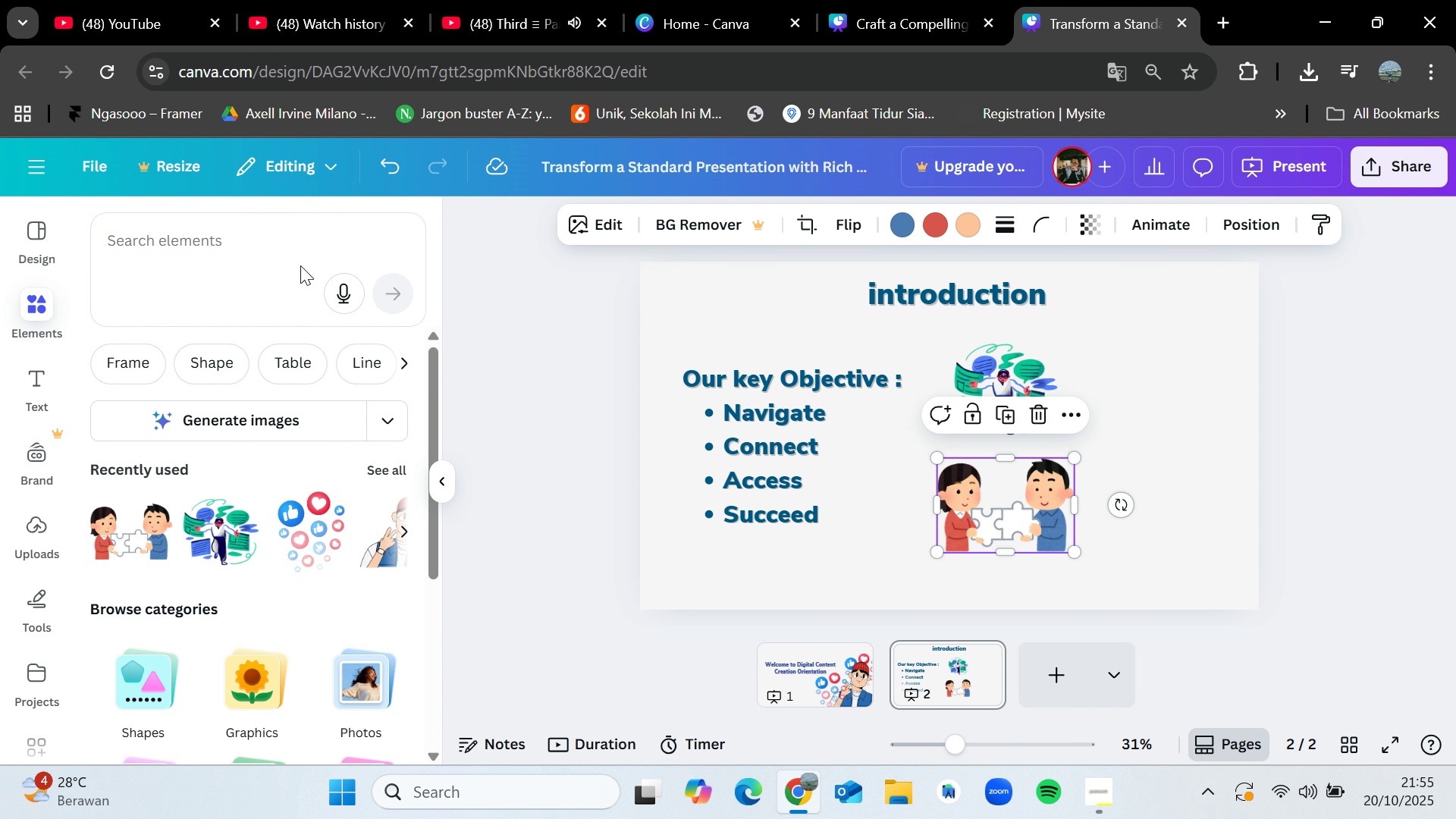 
left_click([300, 265])
 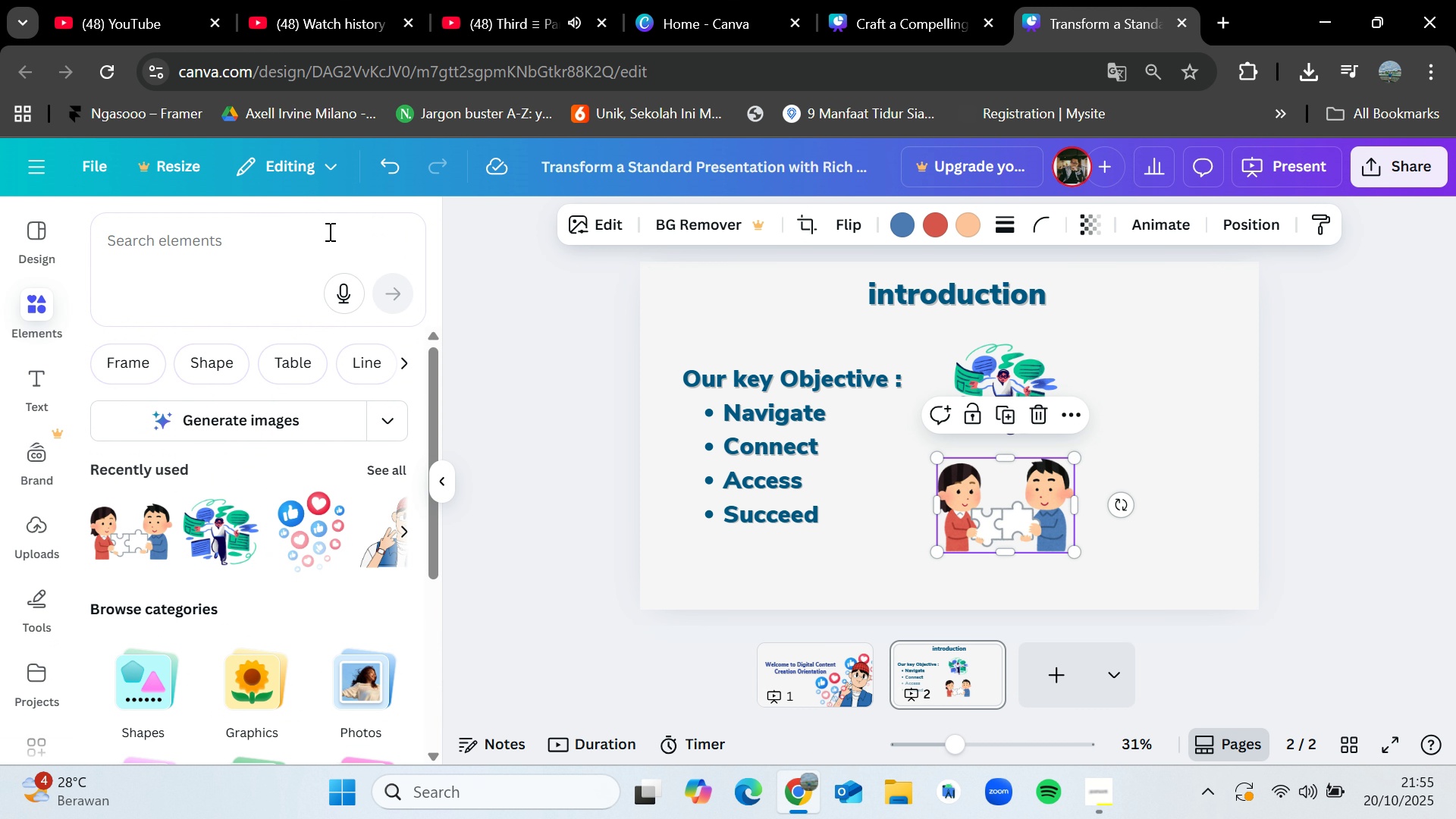 
left_click([316, 235])
 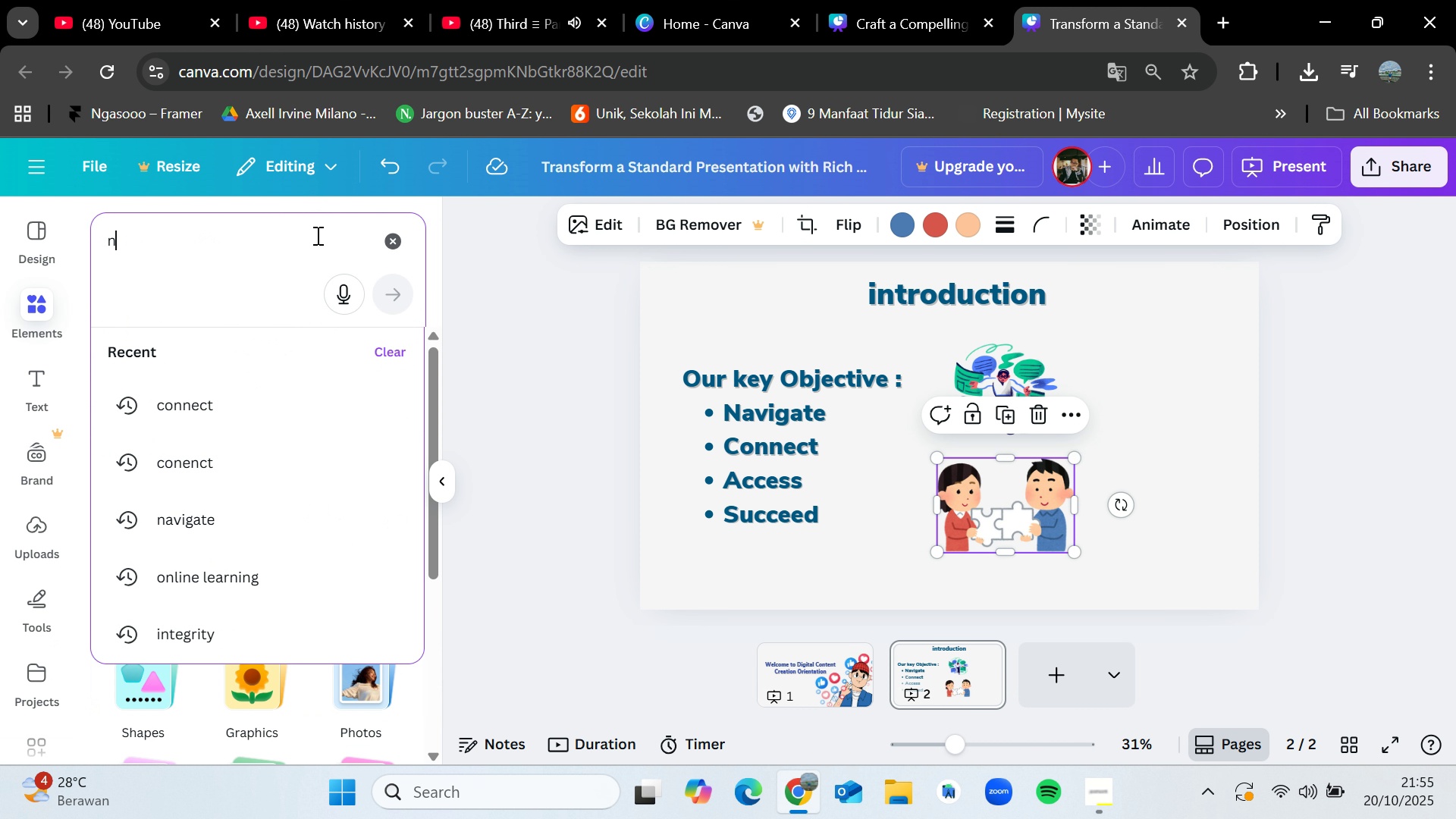 
type(networking)
 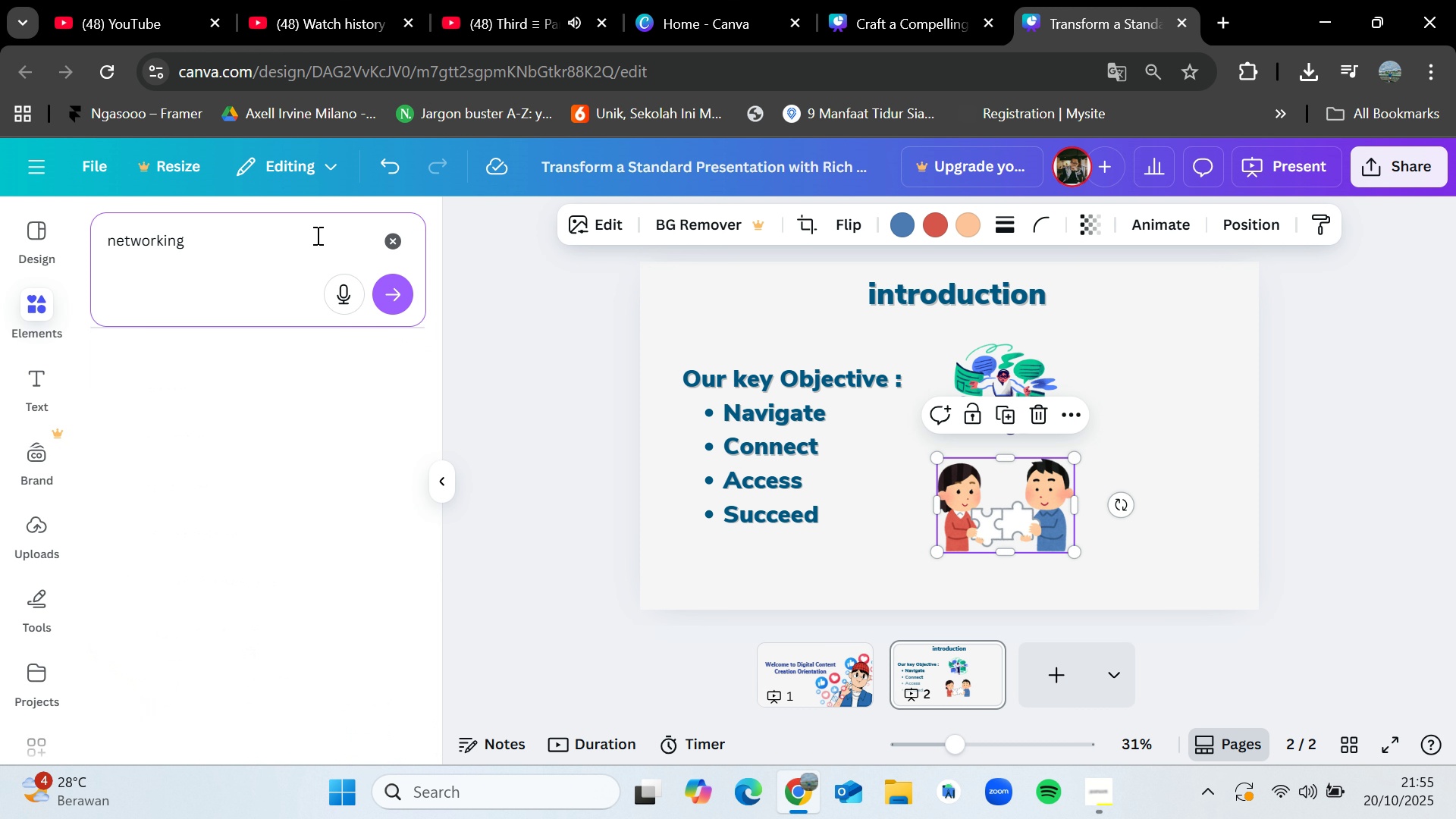 
key(Enter)
 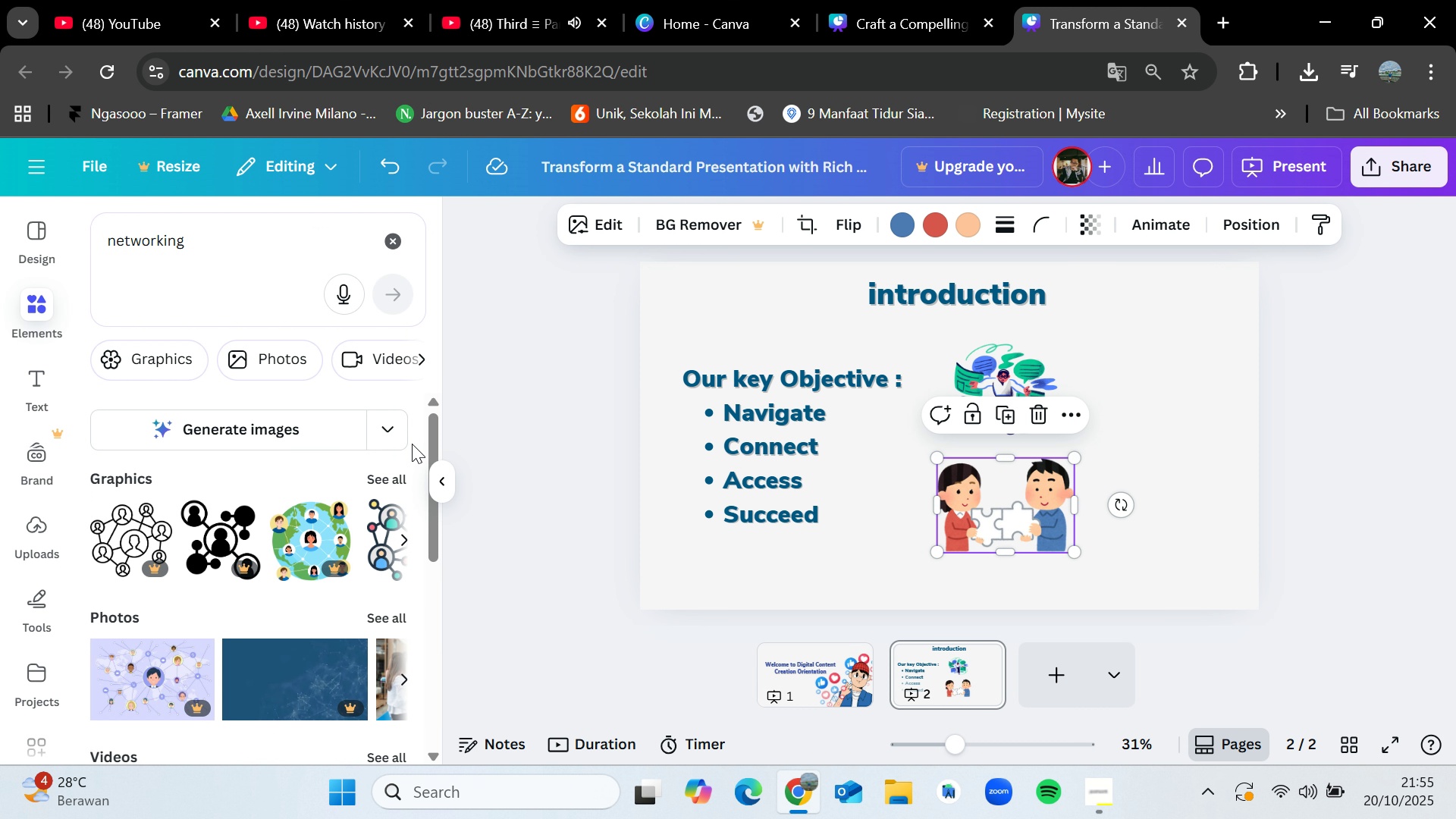 
left_click([406, 477])
 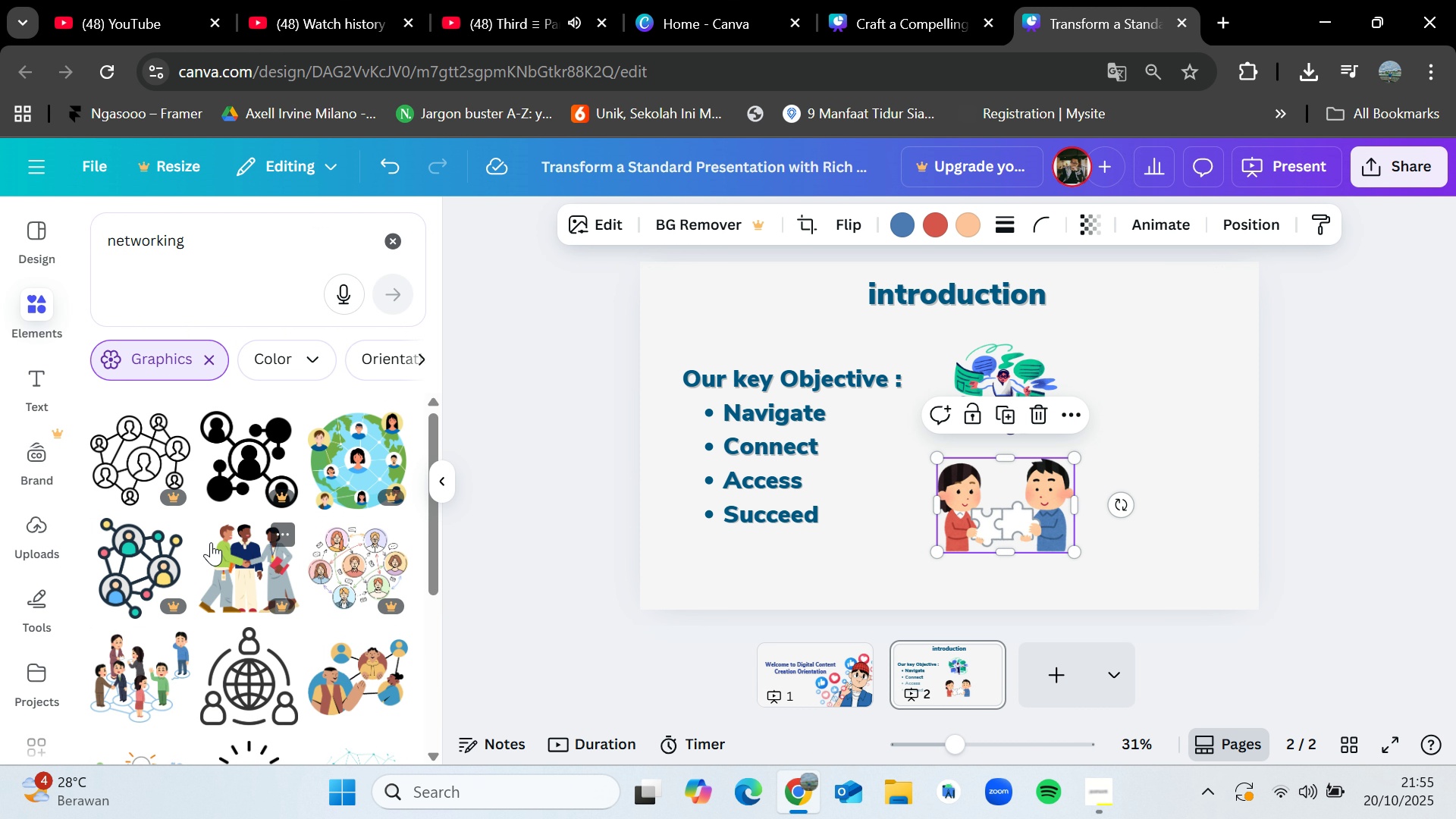 
scroll: coordinate [341, 610], scroll_direction: down, amount: 5.0
 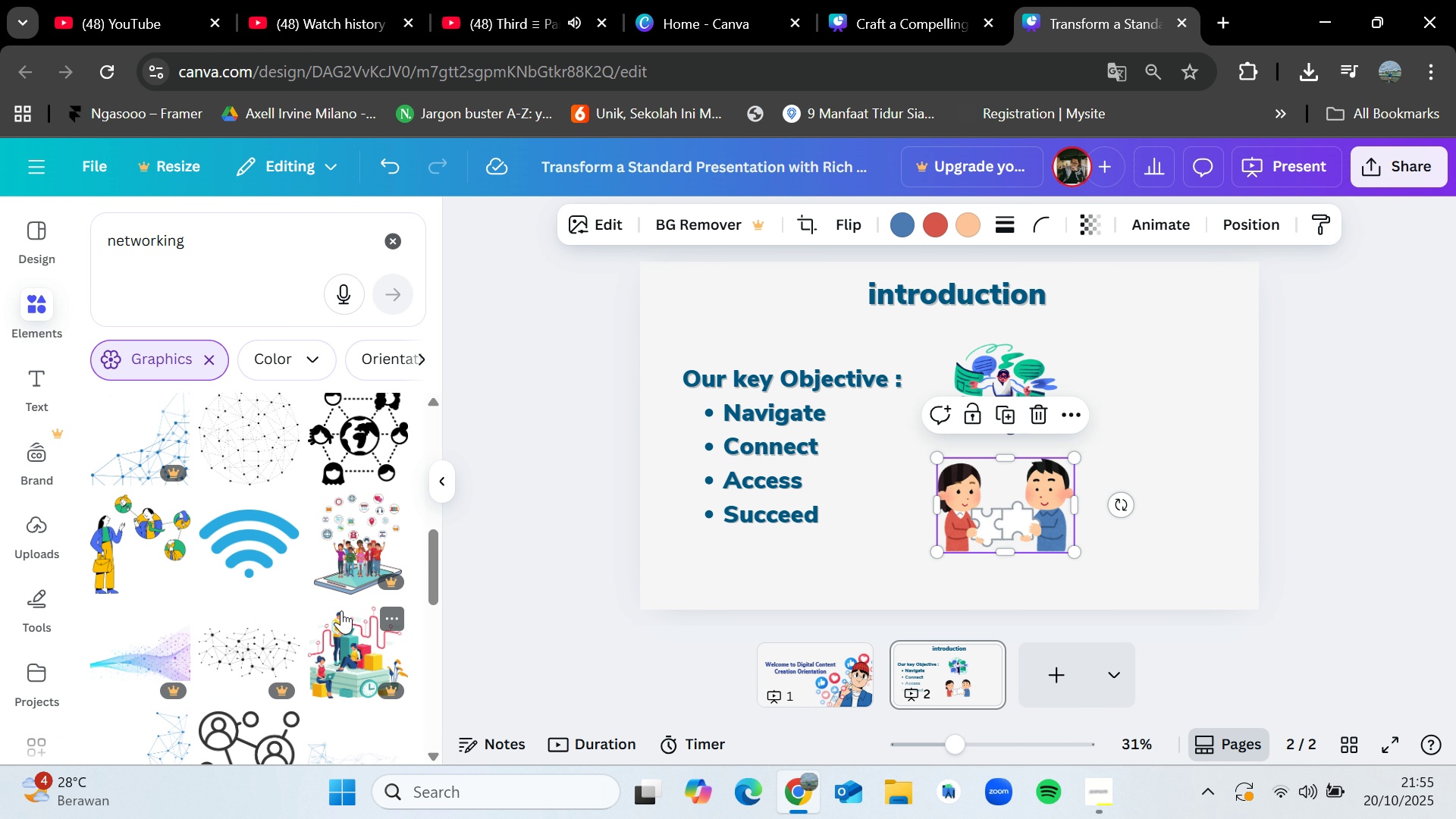 
scroll: coordinate [341, 610], scroll_direction: up, amount: 3.0
 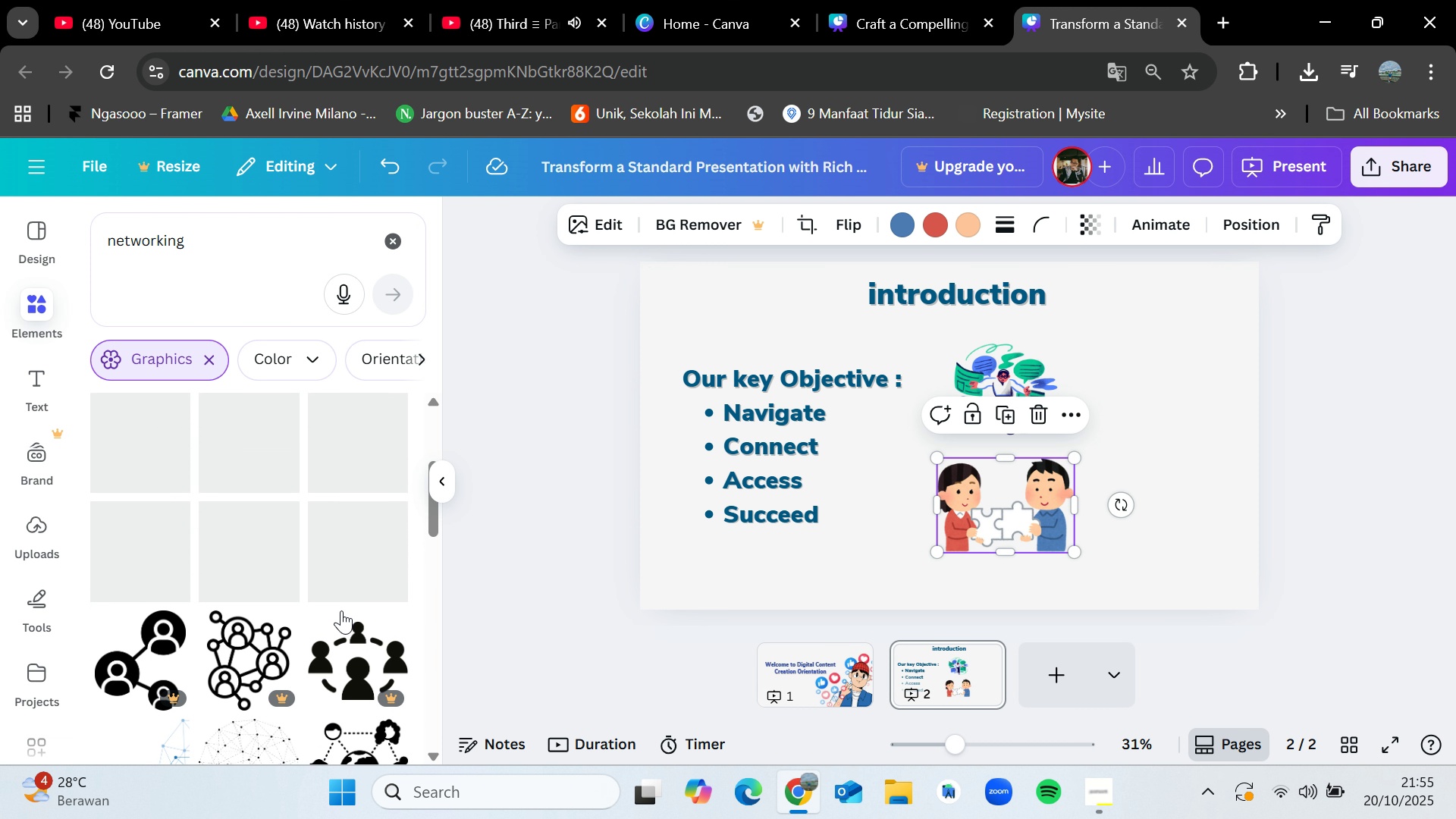 
scroll: coordinate [341, 610], scroll_direction: down, amount: 3.0
 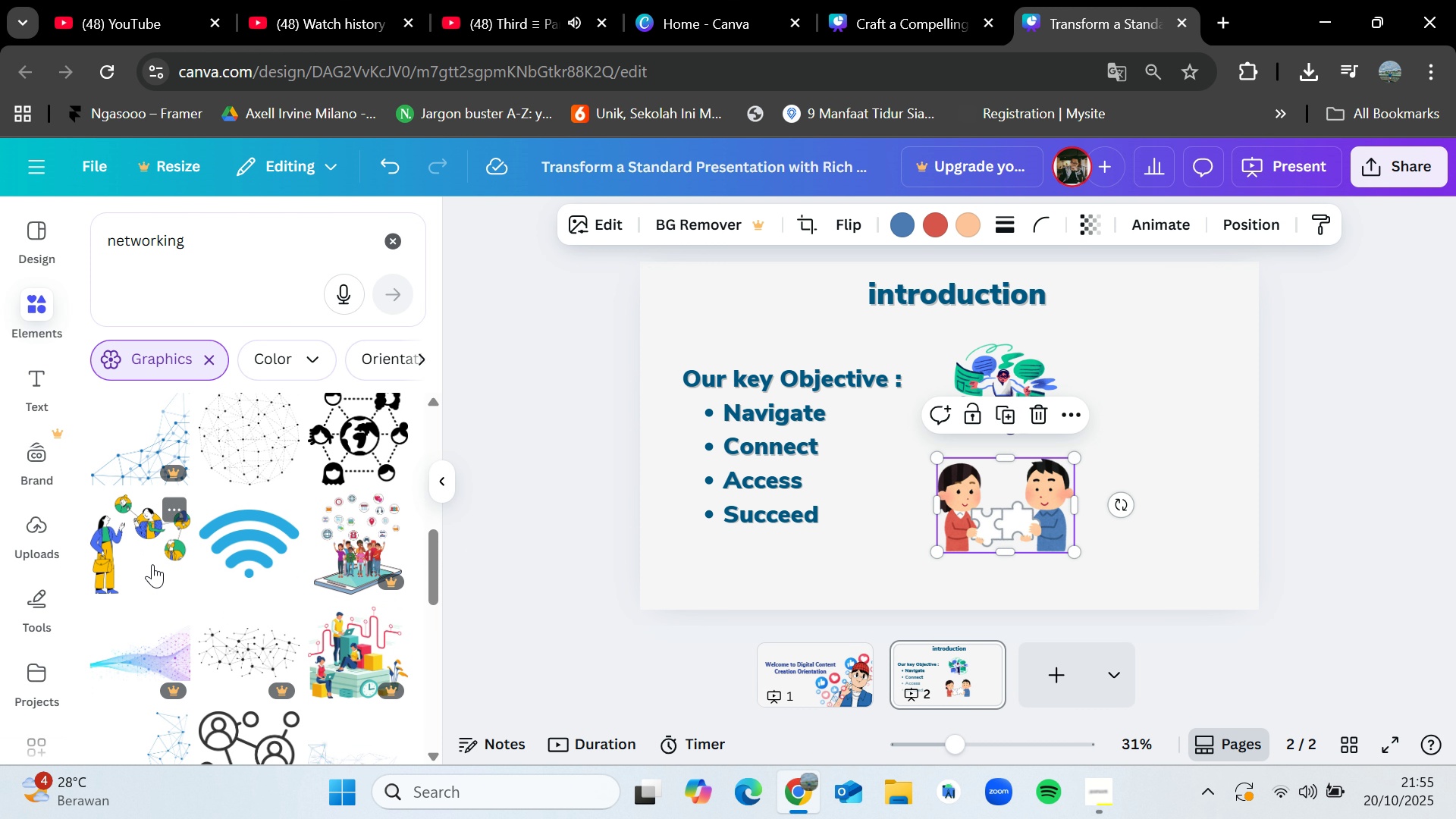 
left_click_drag(start_coordinate=[152, 564], to_coordinate=[1128, 439])
 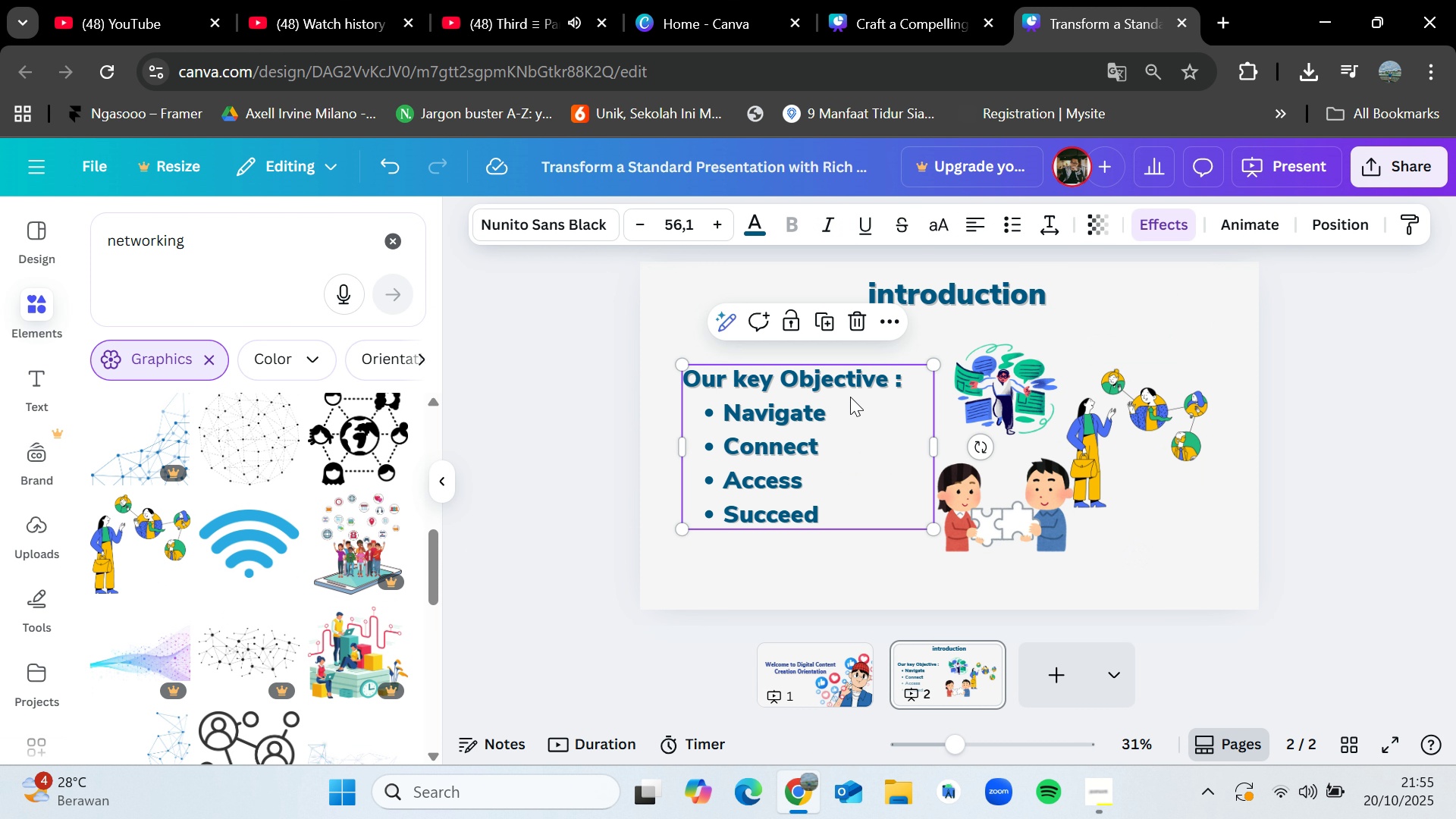 
left_click_drag(start_coordinate=[850, 397], to_coordinate=[825, 340])
 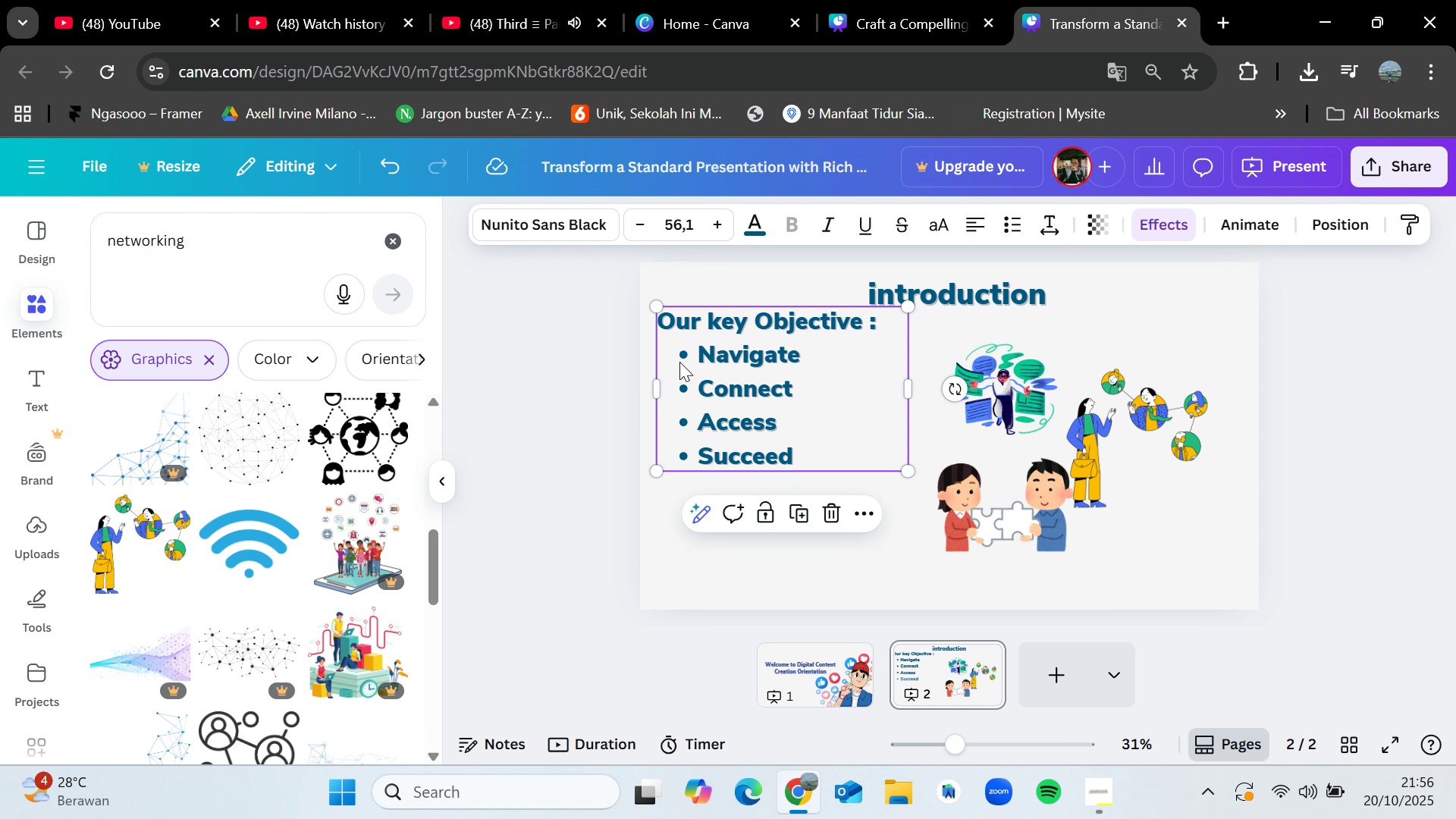 
double_click([682, 360])
 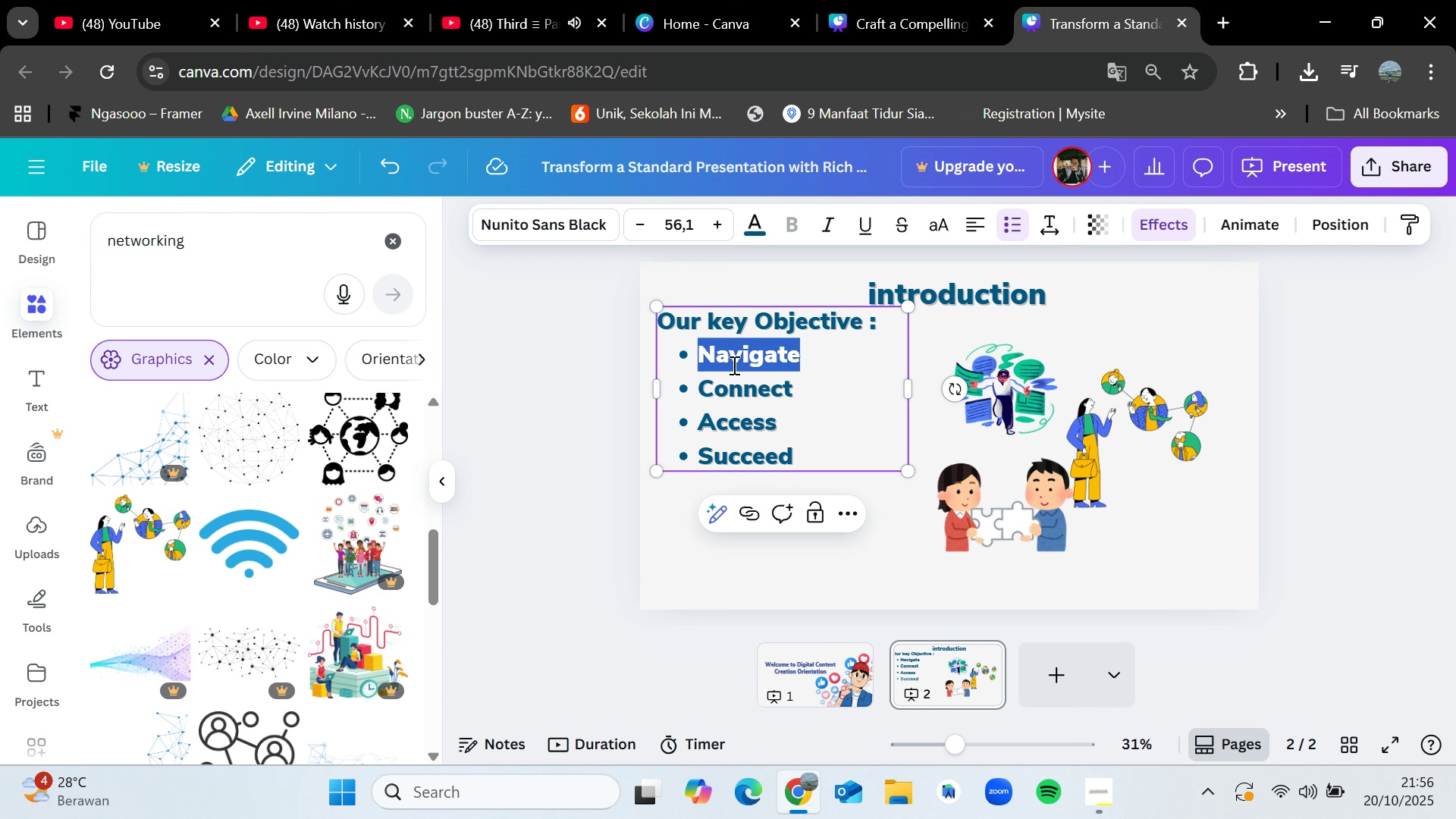 
left_click([733, 365])
 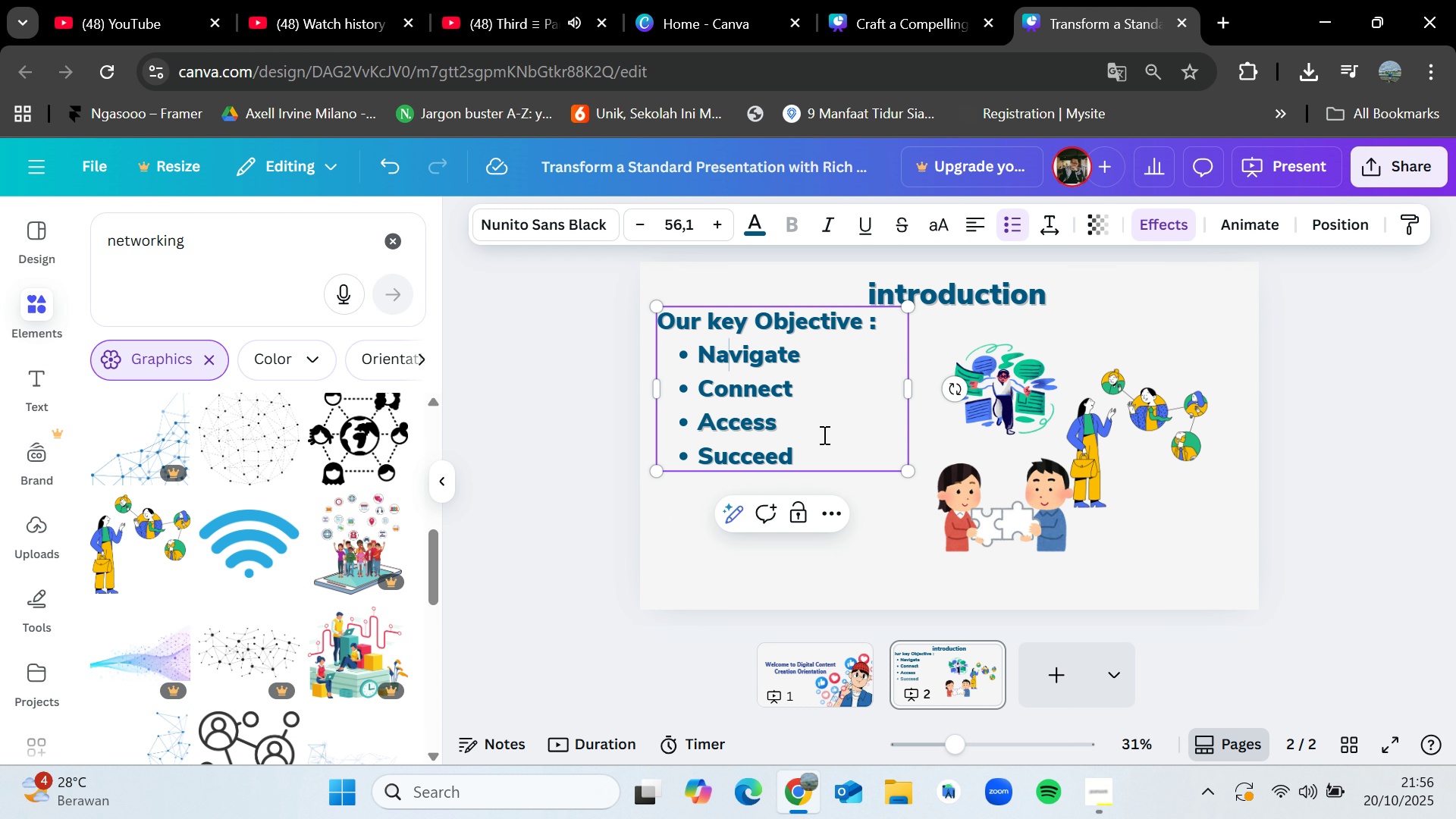 
left_click_drag(start_coordinate=[823, 450], to_coordinate=[696, 345])
 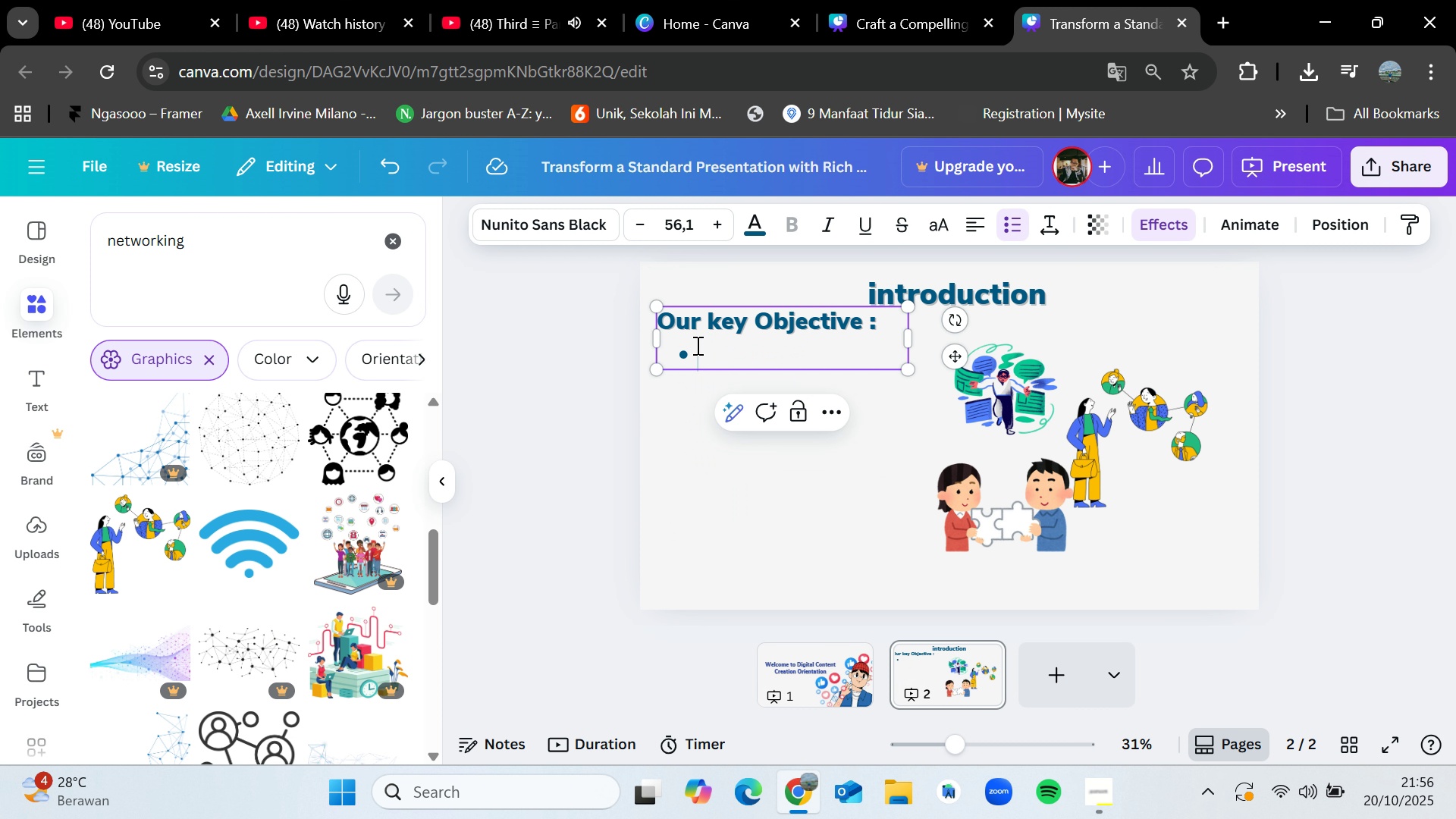 
key(Backspace)
 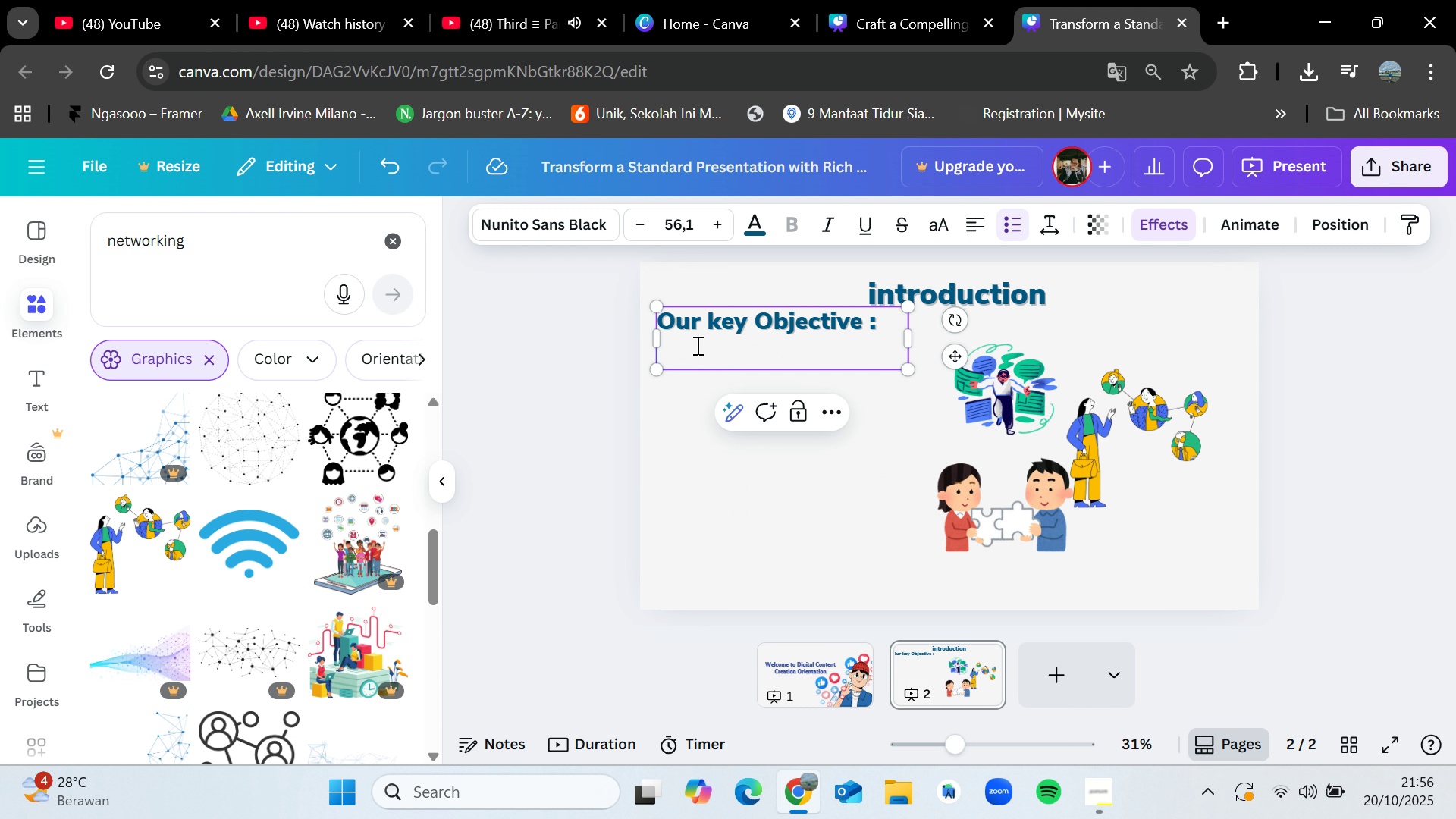 
key(Backspace)
 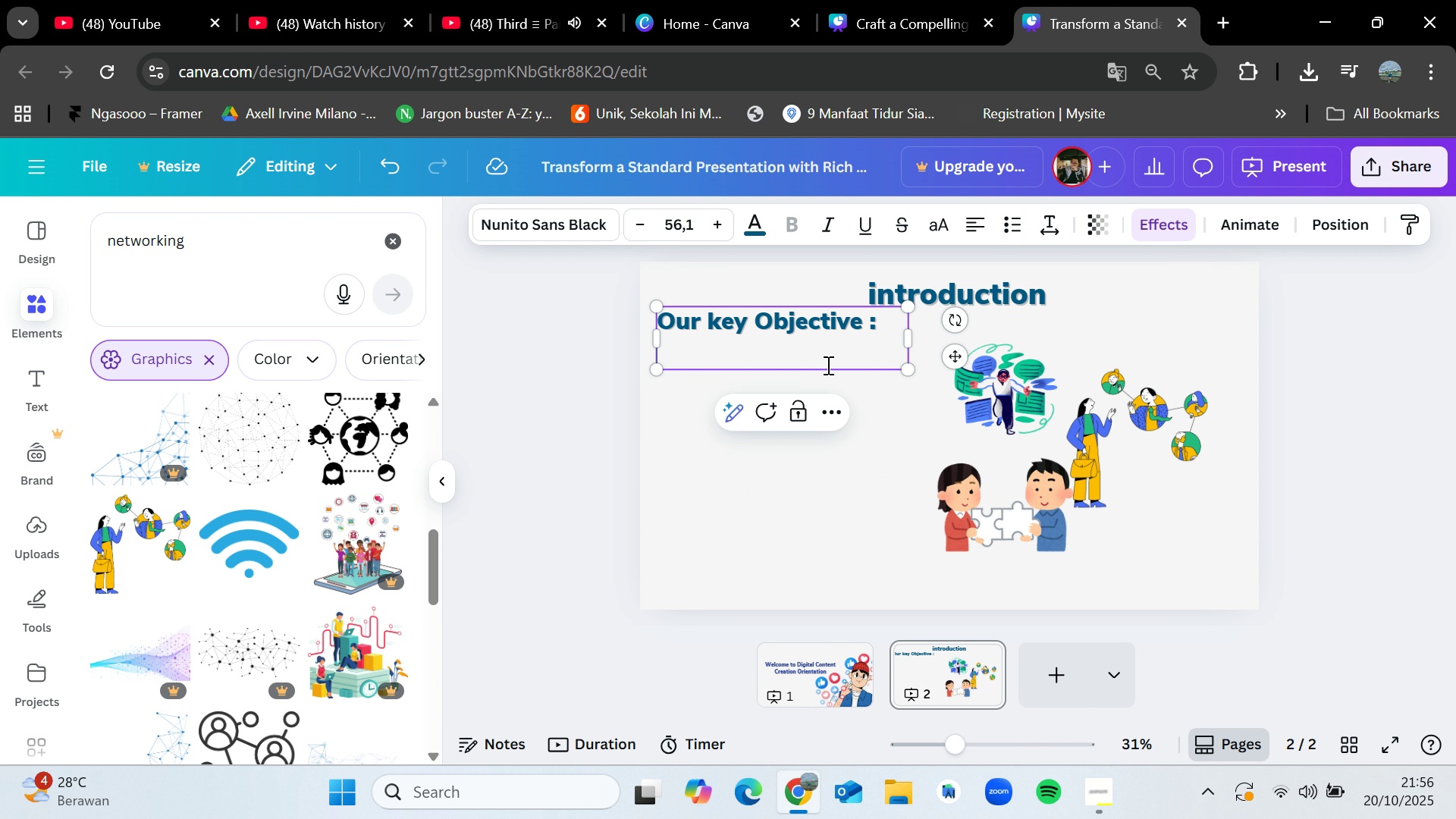 
key(Backspace)
 